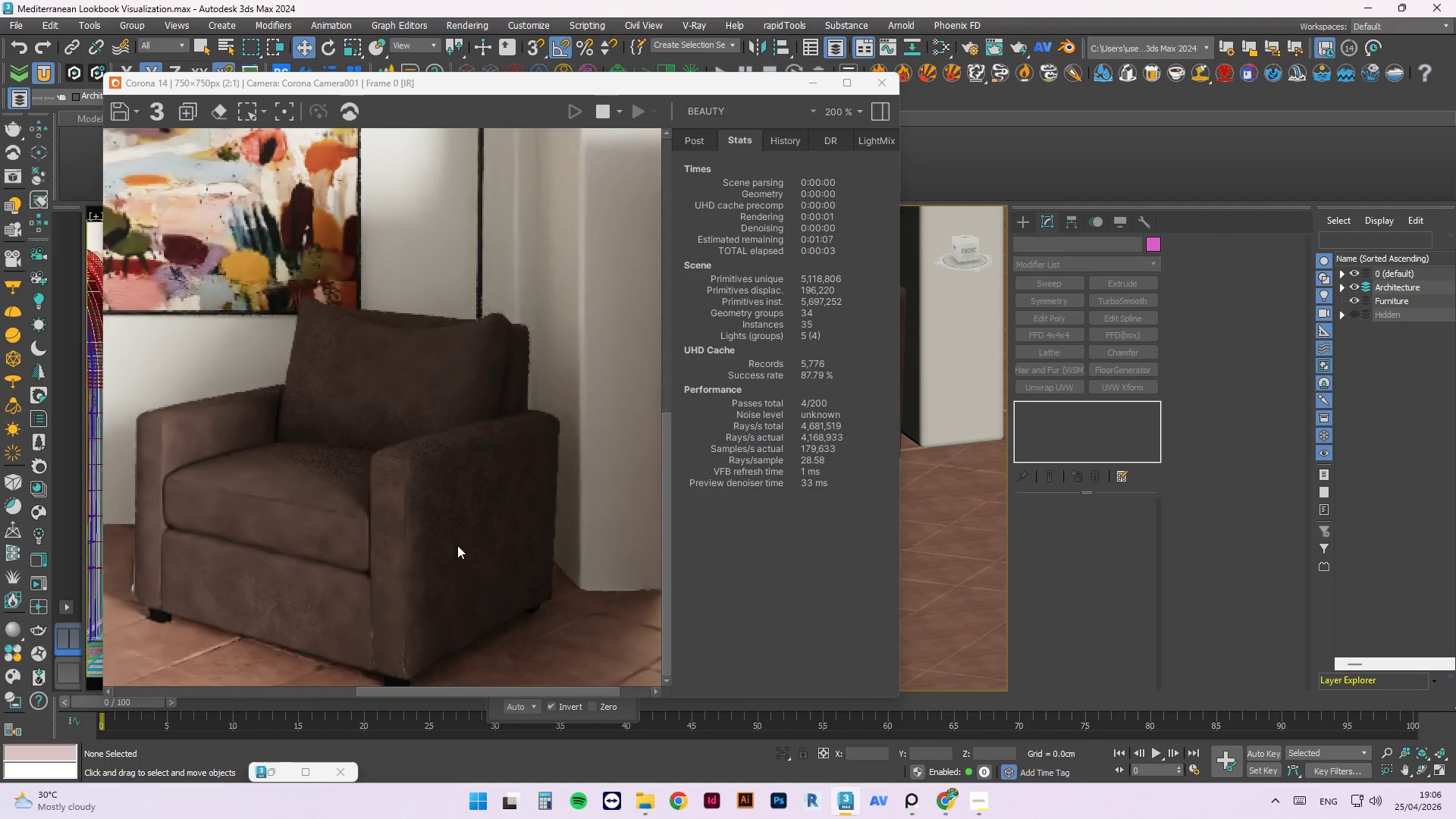 
scroll: coordinate [409, 497], scroll_direction: down, amount: 1.0
 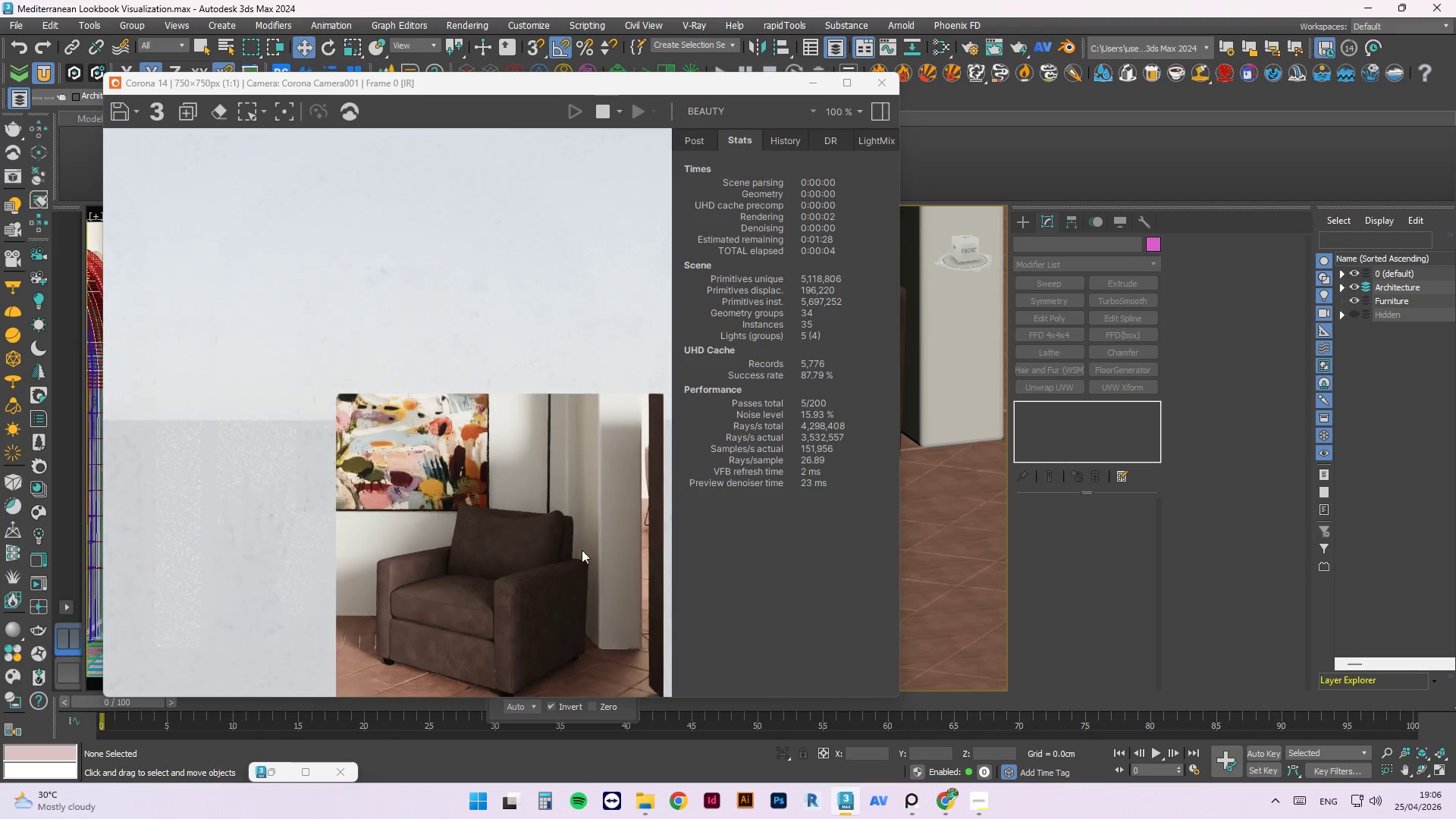 
scroll: coordinate [607, 541], scroll_direction: up, amount: 1.0
 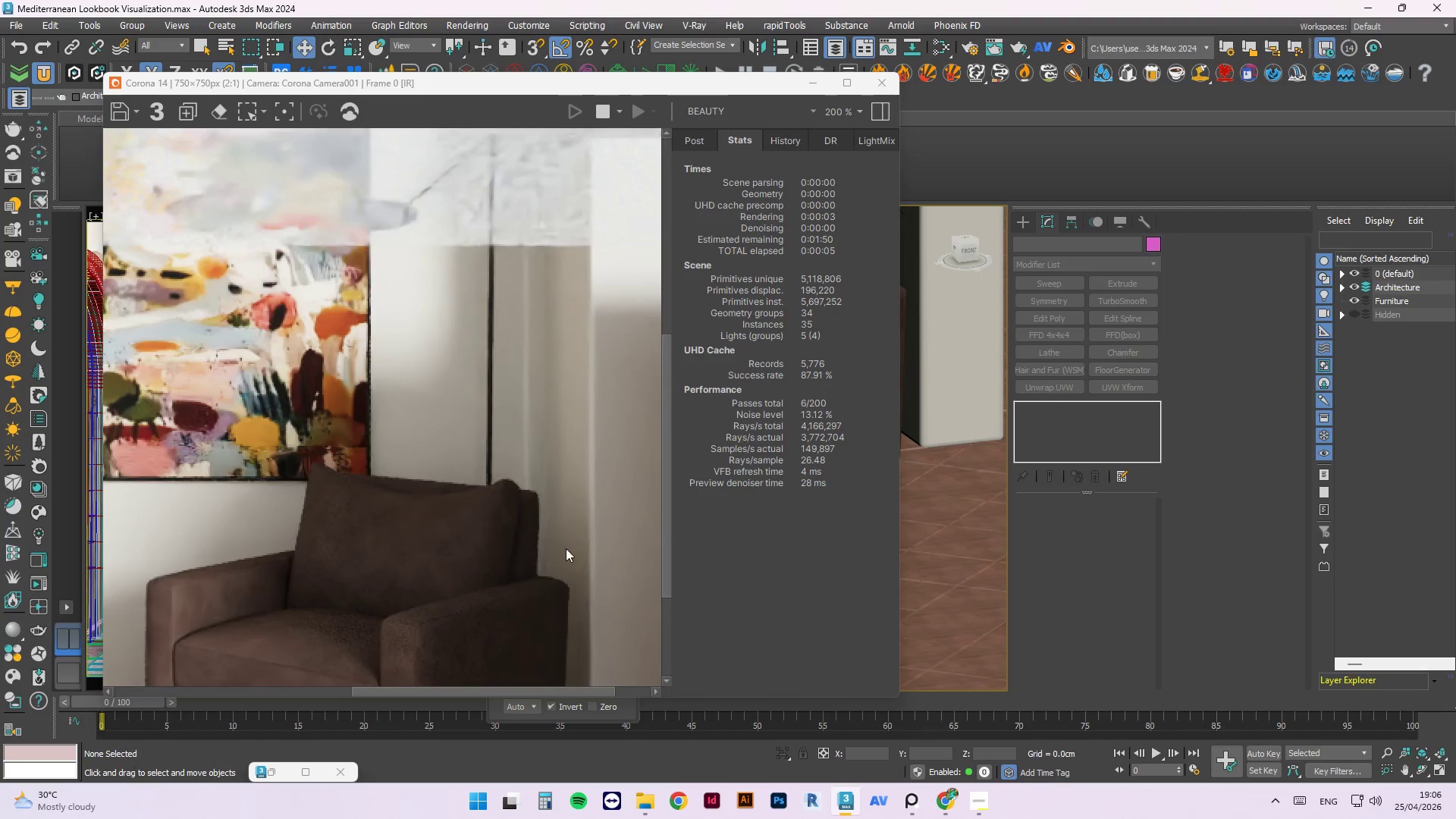 
scroll: coordinate [560, 519], scroll_direction: down, amount: 1.0
 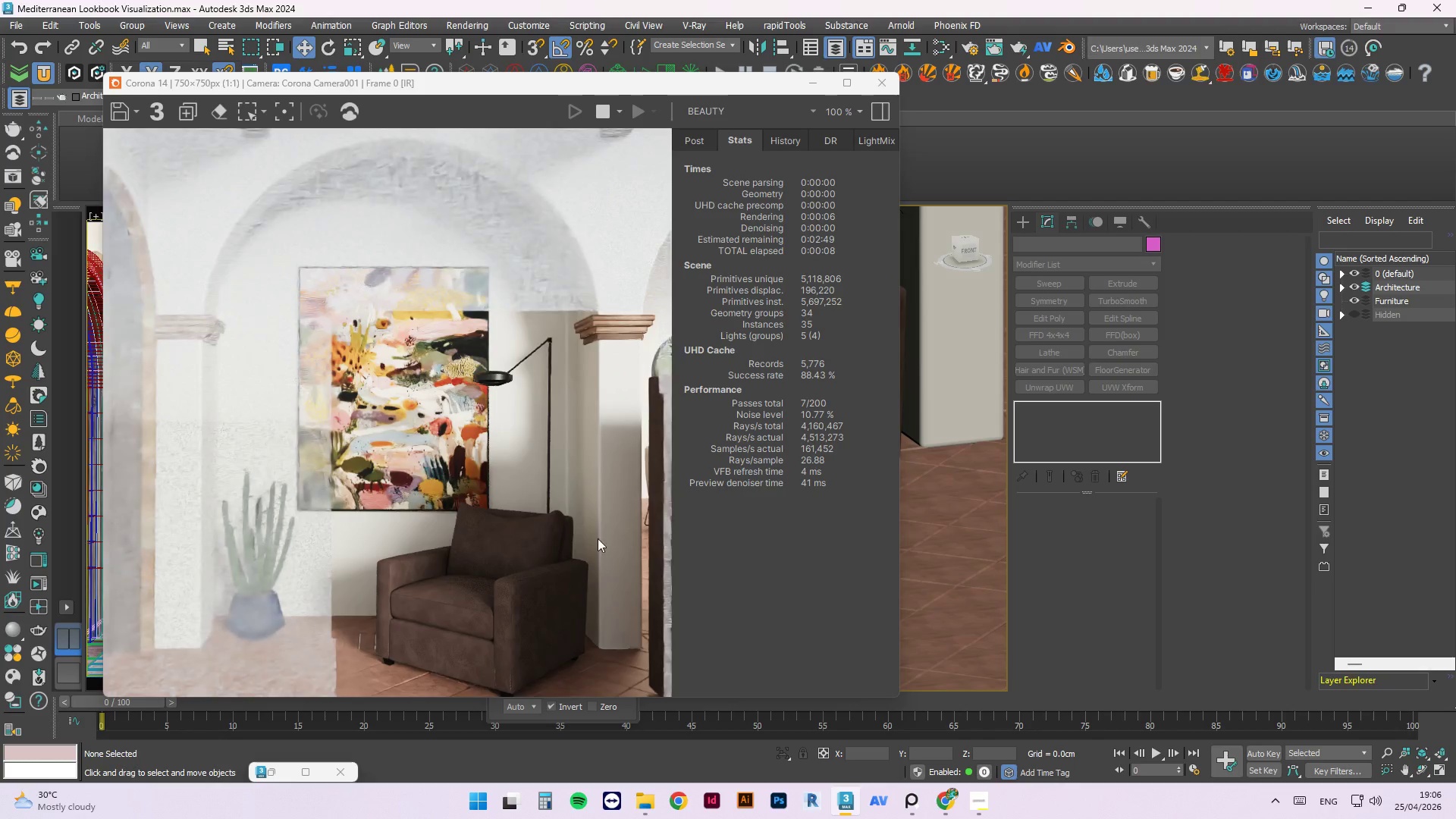 
scroll: coordinate [409, 670], scroll_direction: up, amount: 2.0
 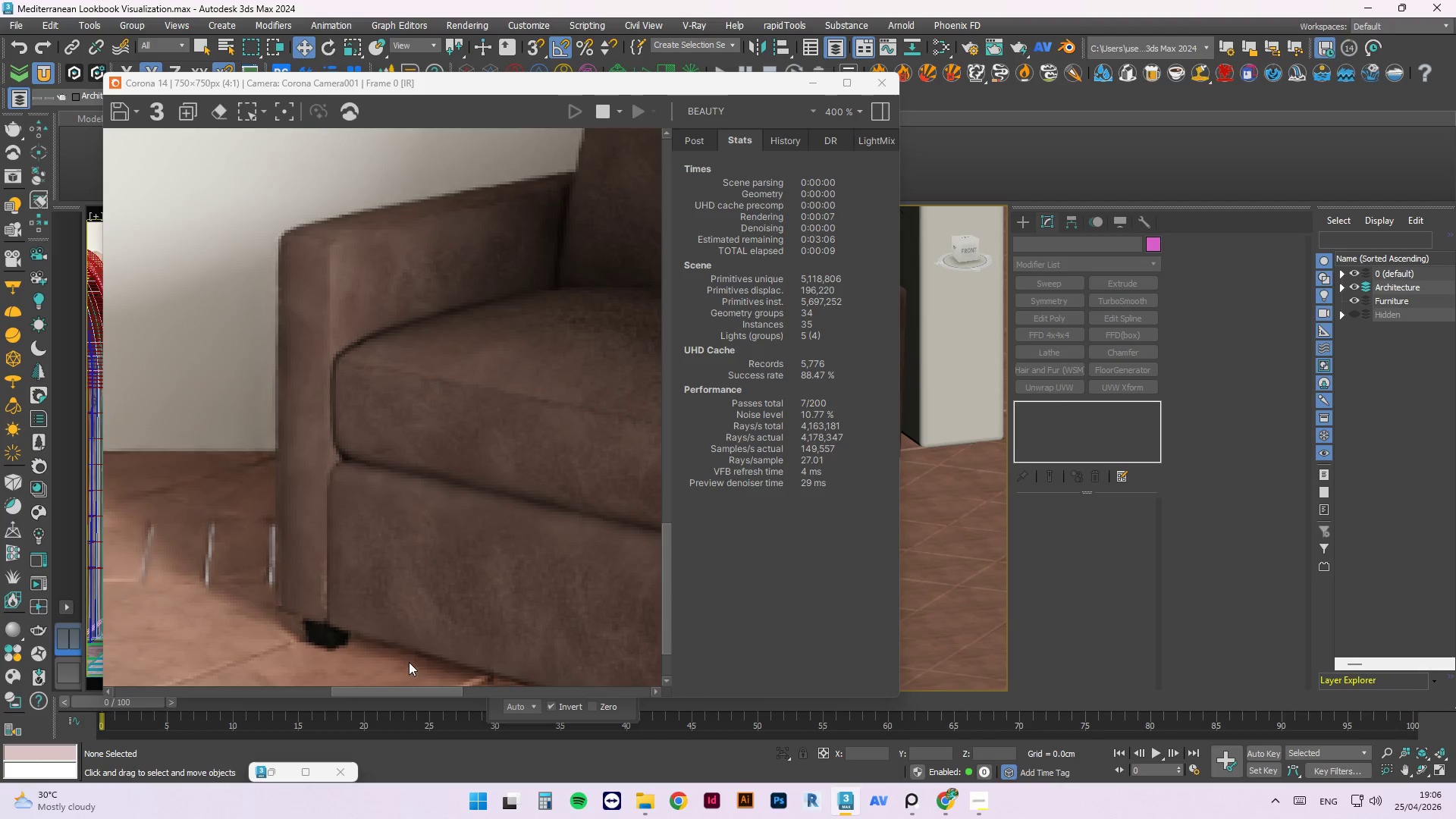 
scroll: coordinate [409, 652], scroll_direction: down, amount: 1.0
 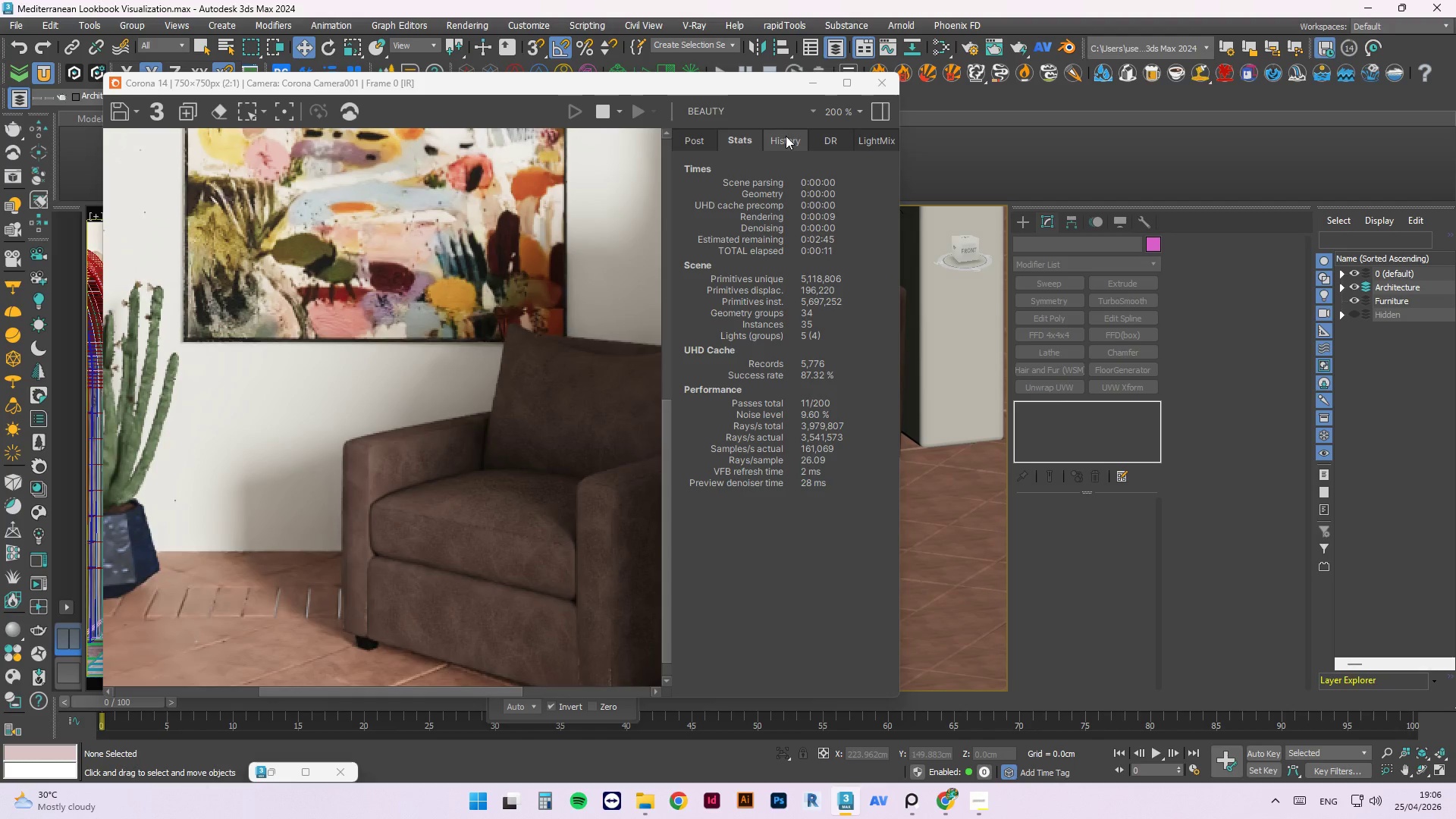 
left_click([806, 91])
 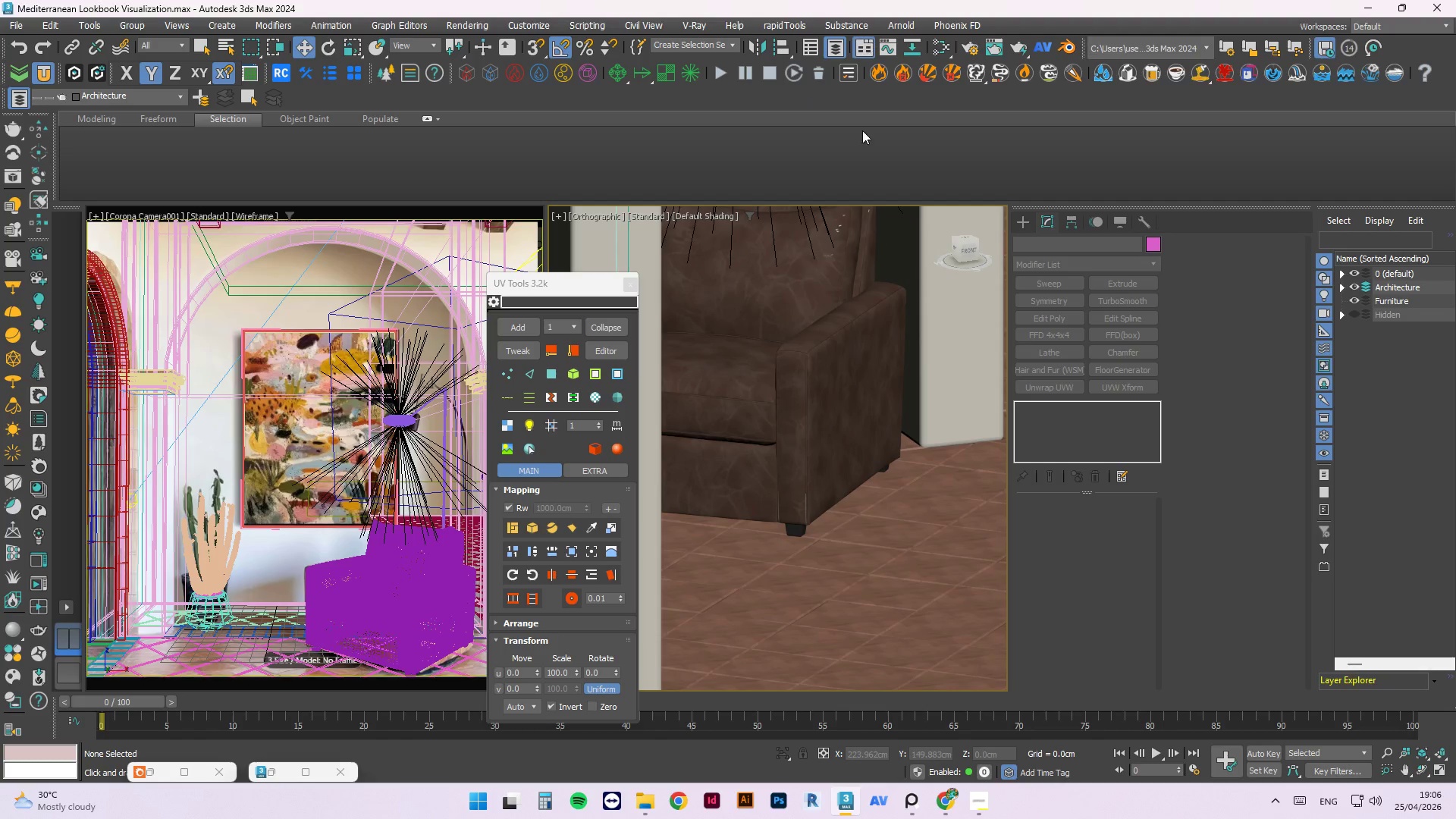 
wait(6.0)
 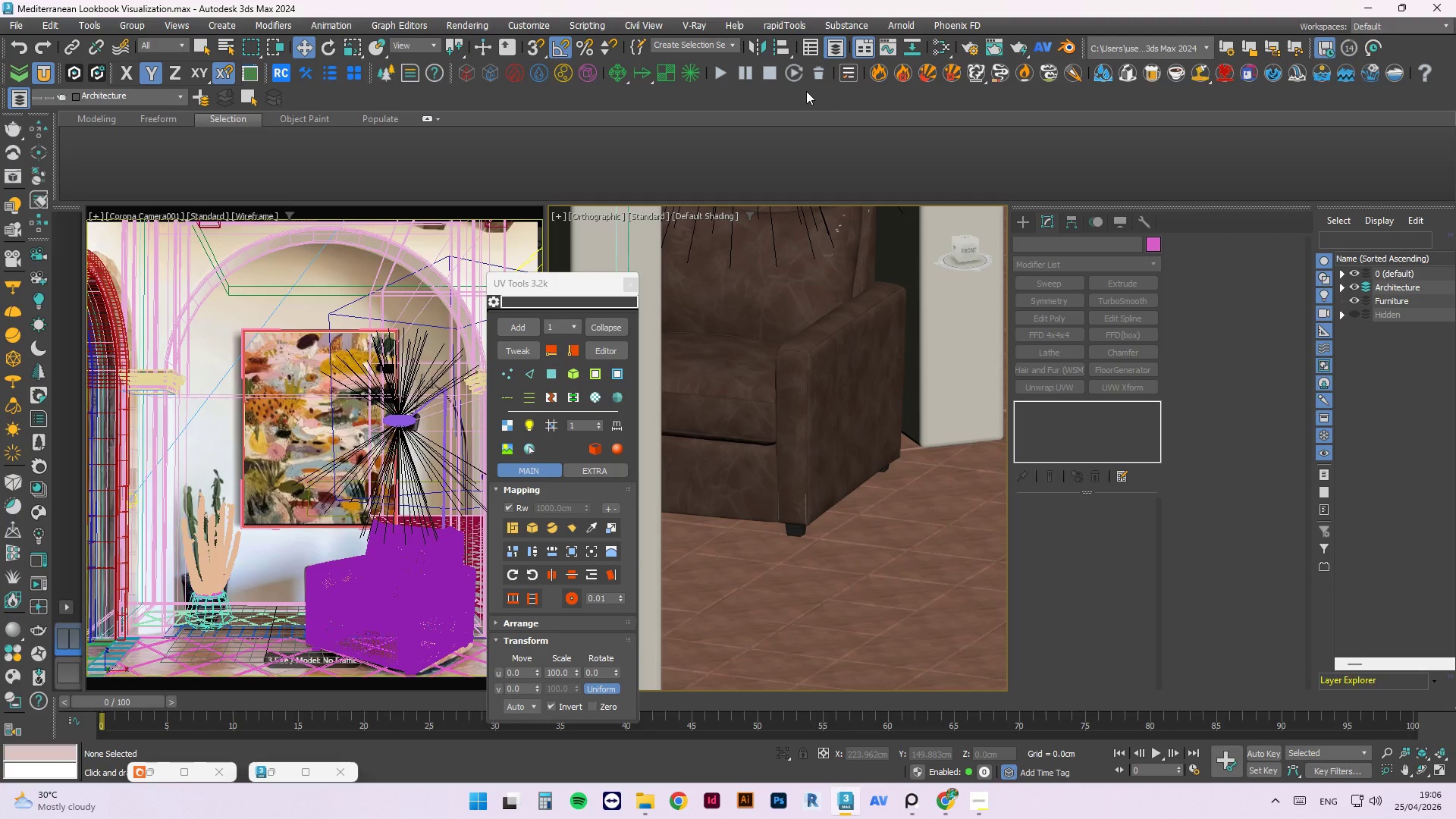 
key(M)
 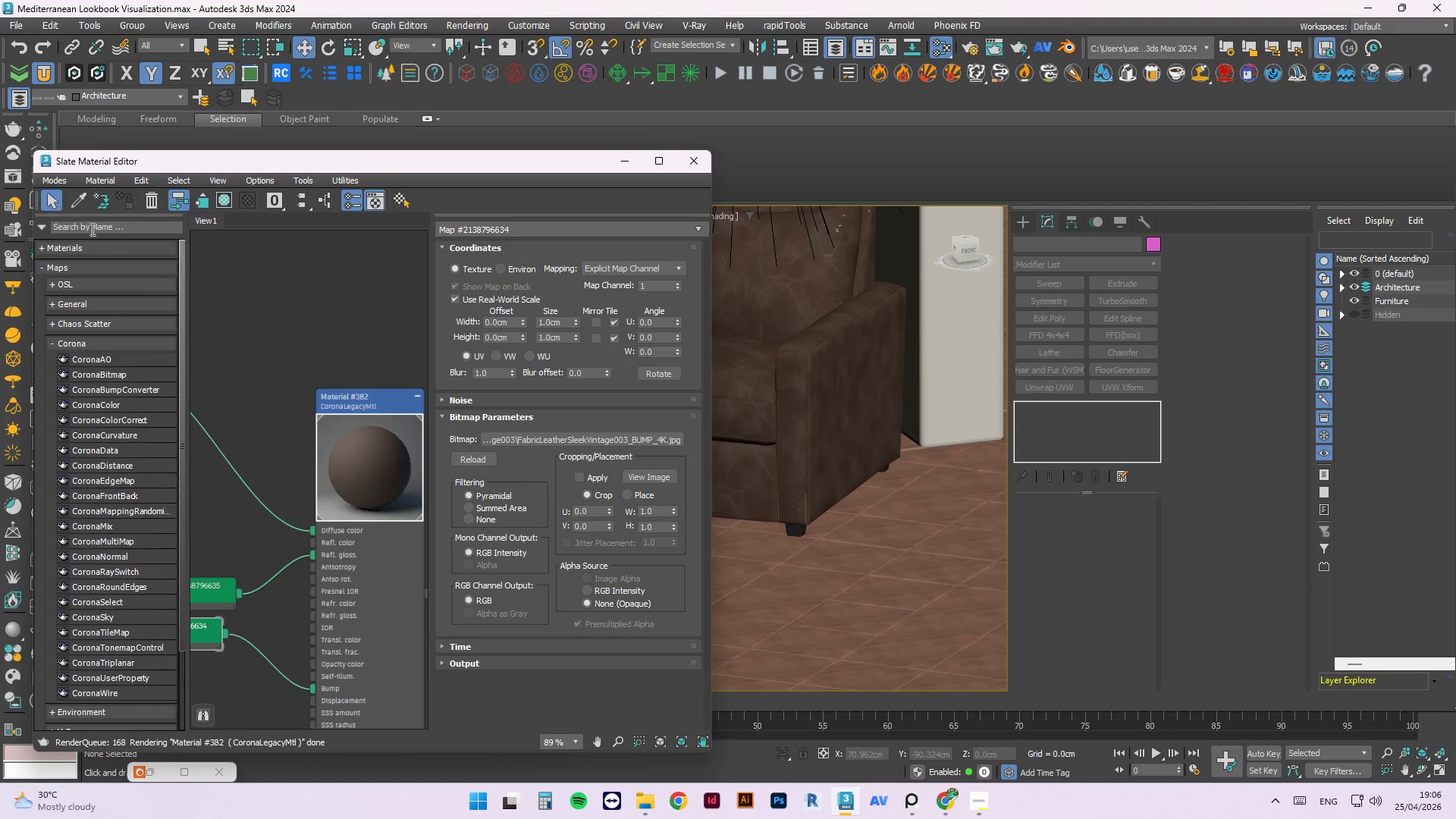 
left_click([68, 197])
 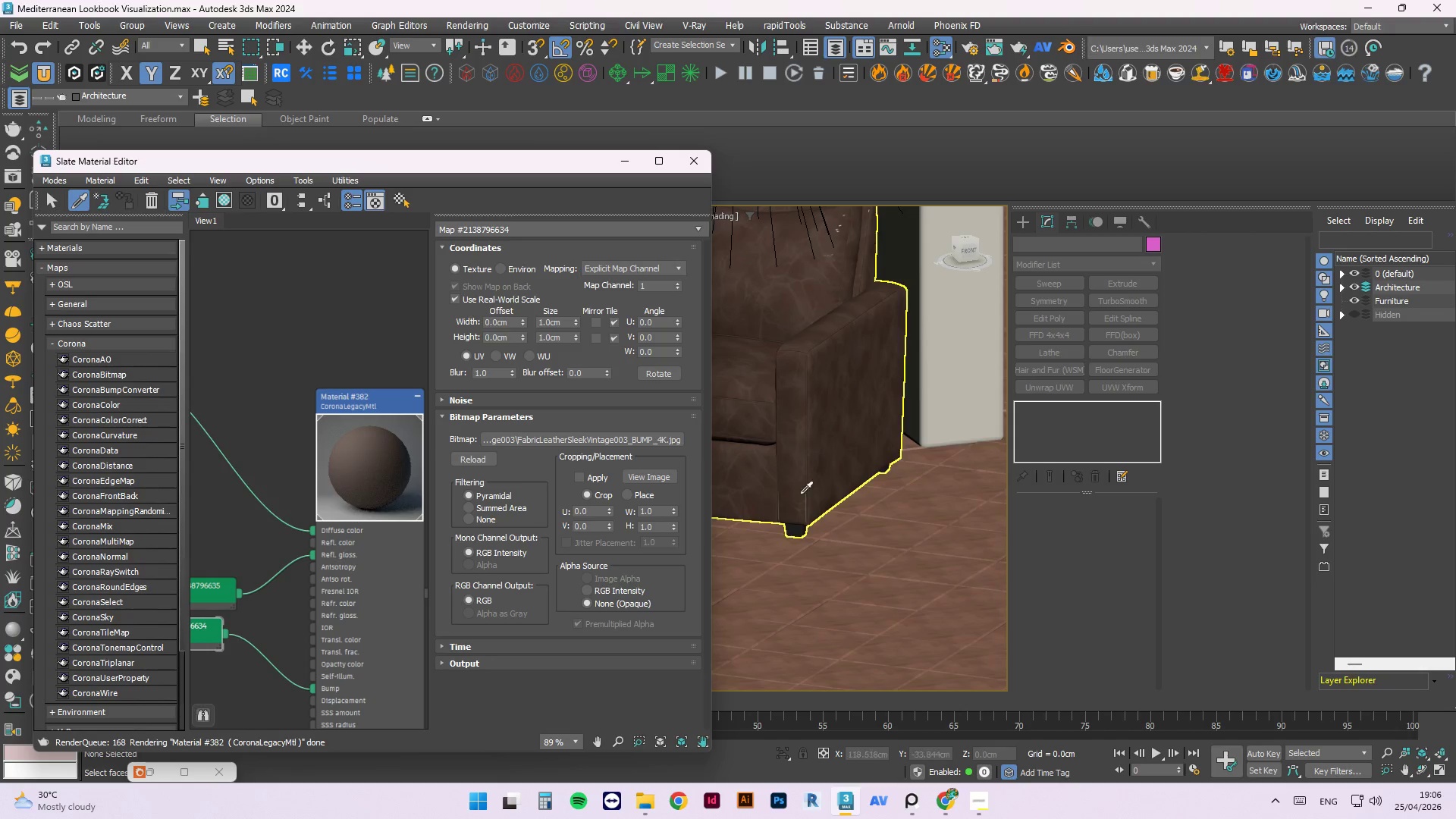 
left_click([883, 599])
 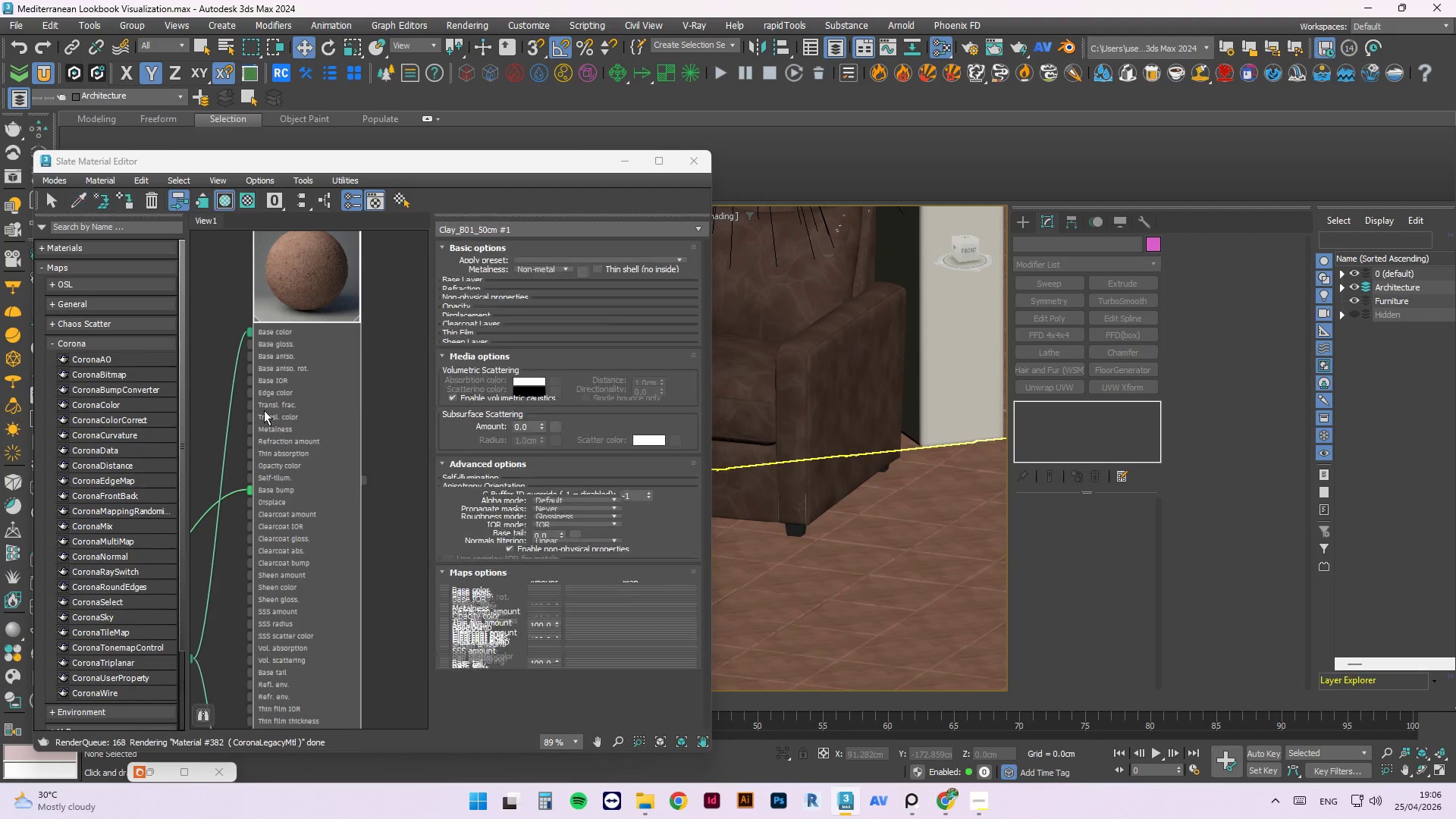 
left_click_drag(start_coordinate=[328, 405], to_coordinate=[330, 319])
 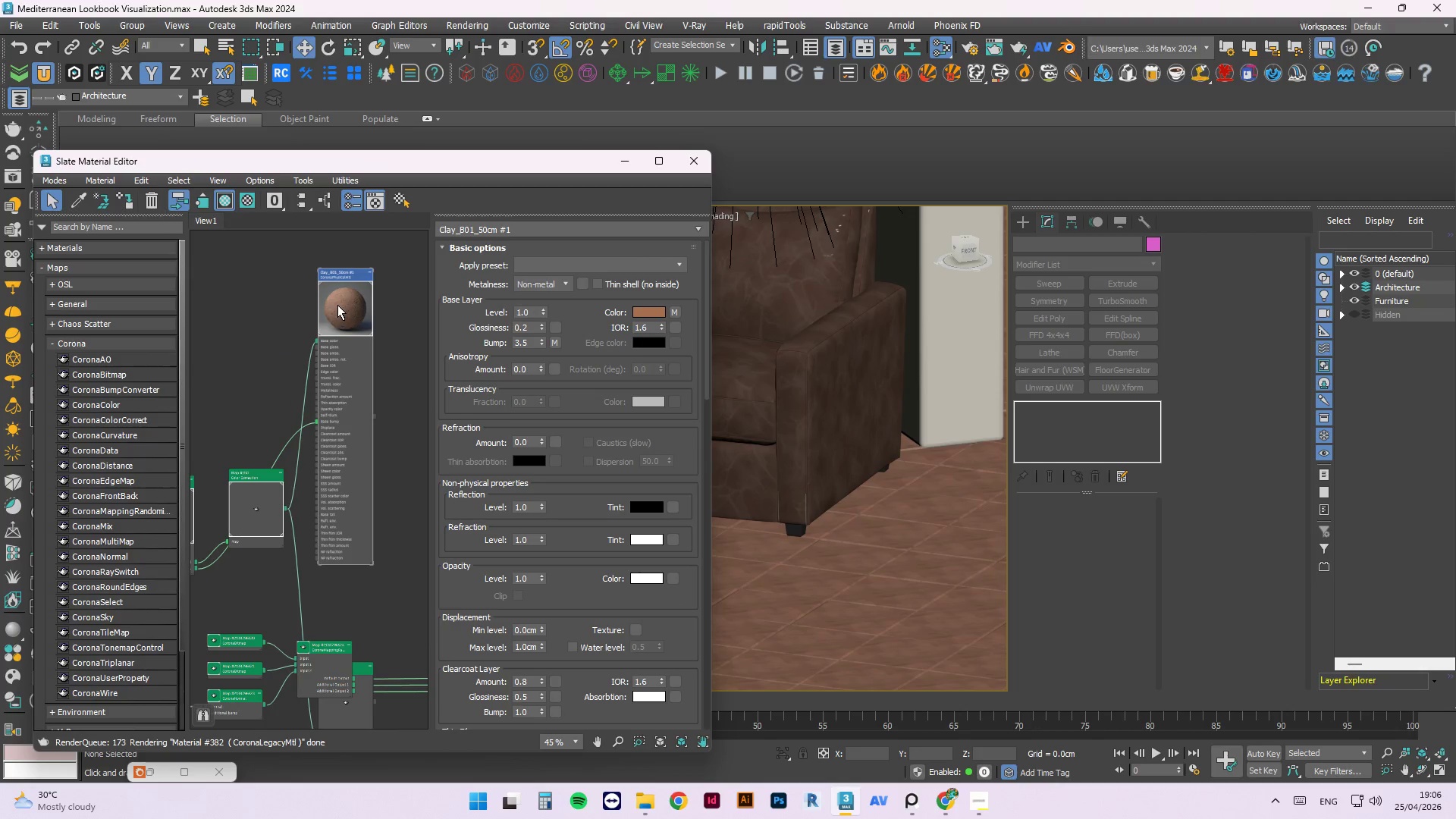 
scroll: coordinate [300, 447], scroll_direction: down, amount: 4.0
 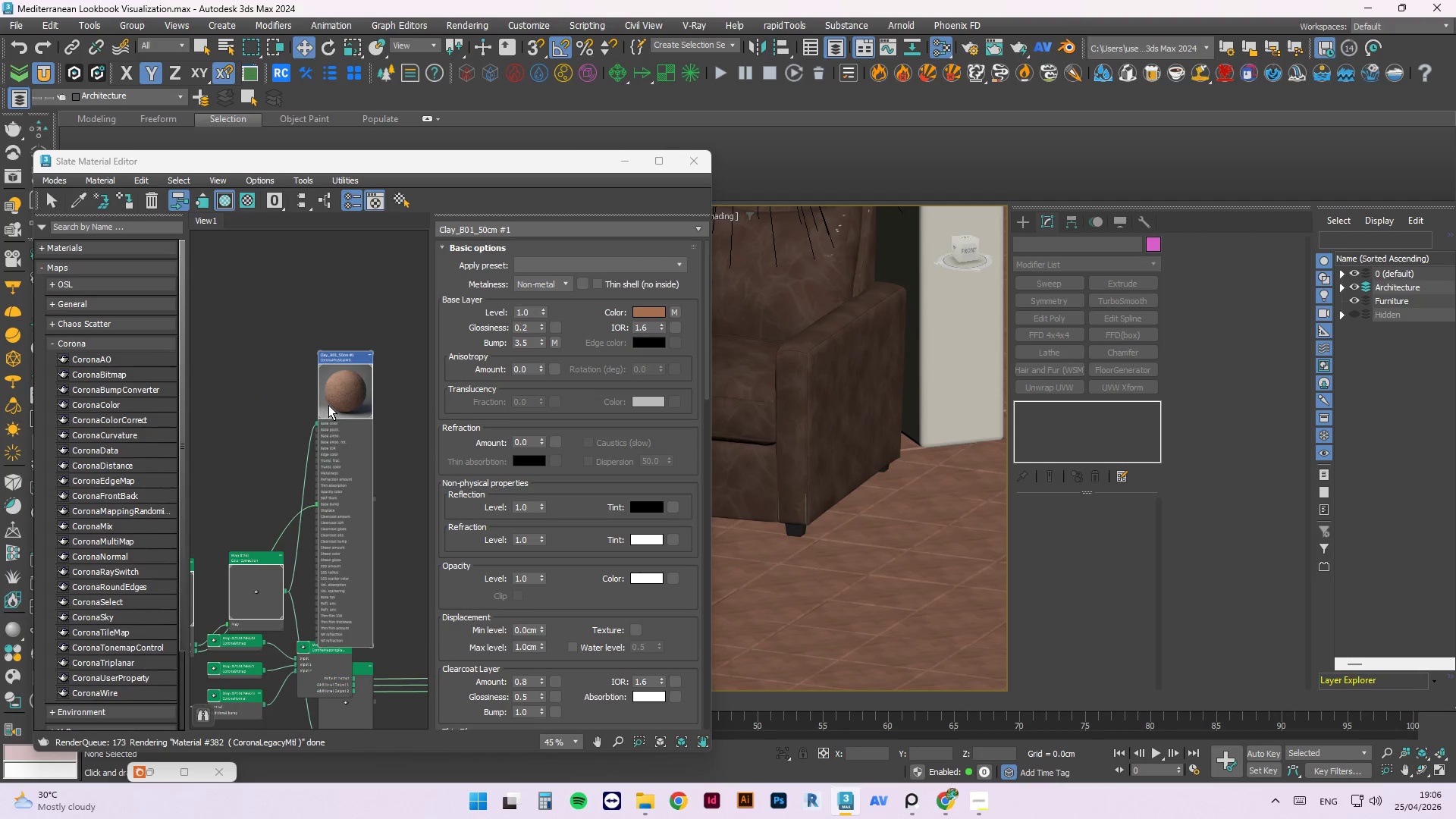 
left_click([337, 305])
 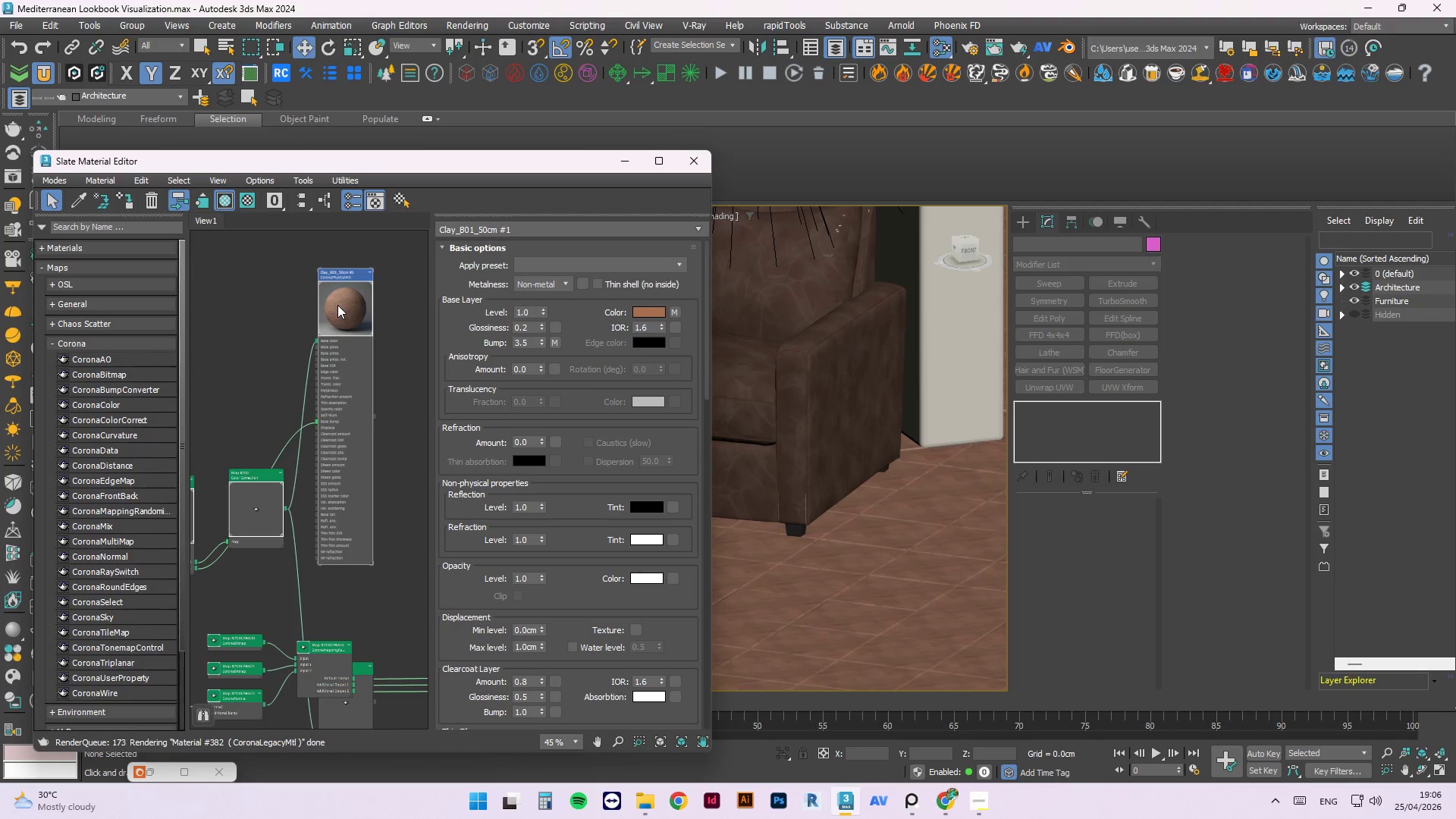 
right_click([337, 305])
 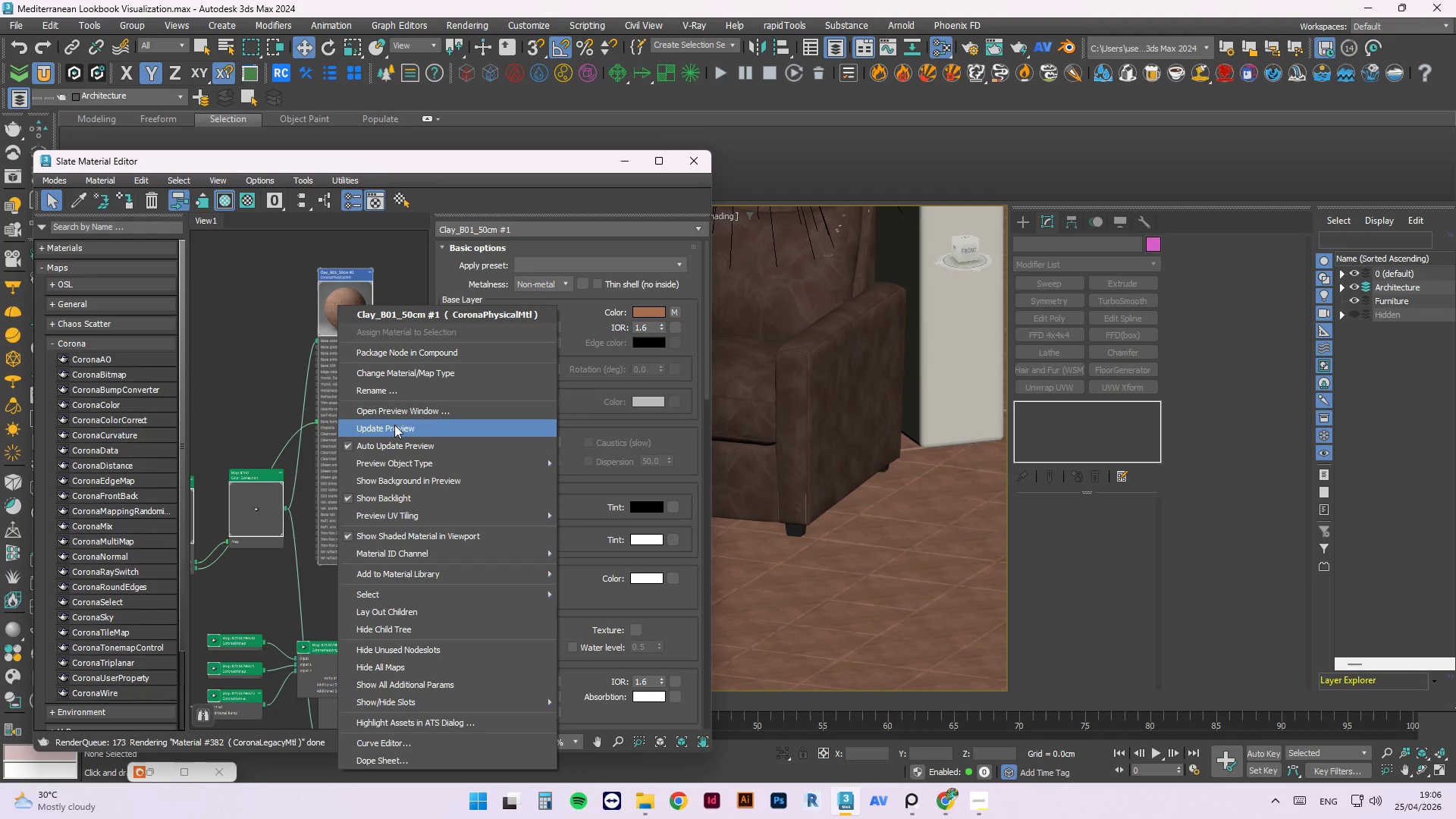 
left_click([392, 420])
 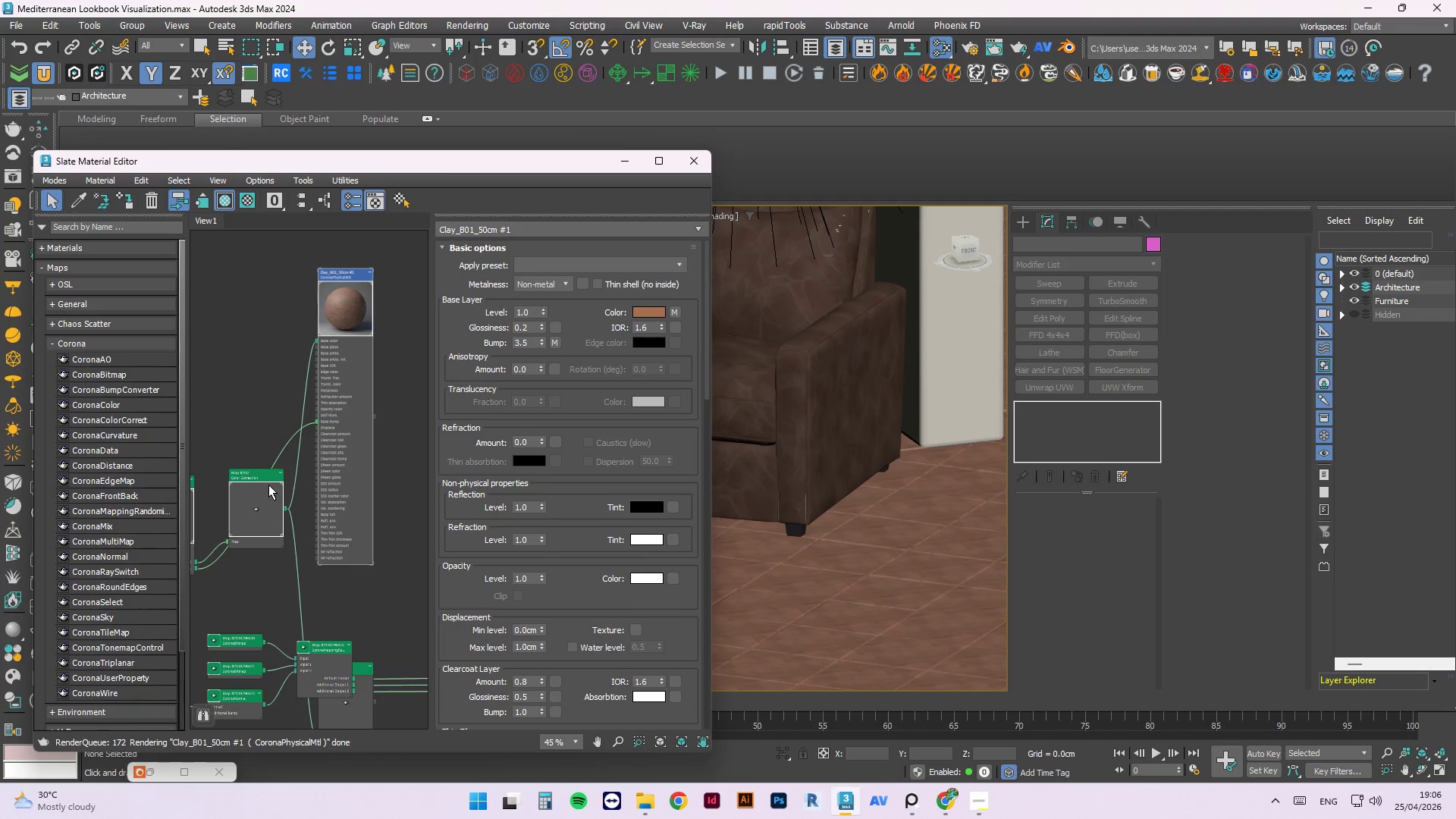 
left_click_drag(start_coordinate=[268, 500], to_coordinate=[184, 303])
 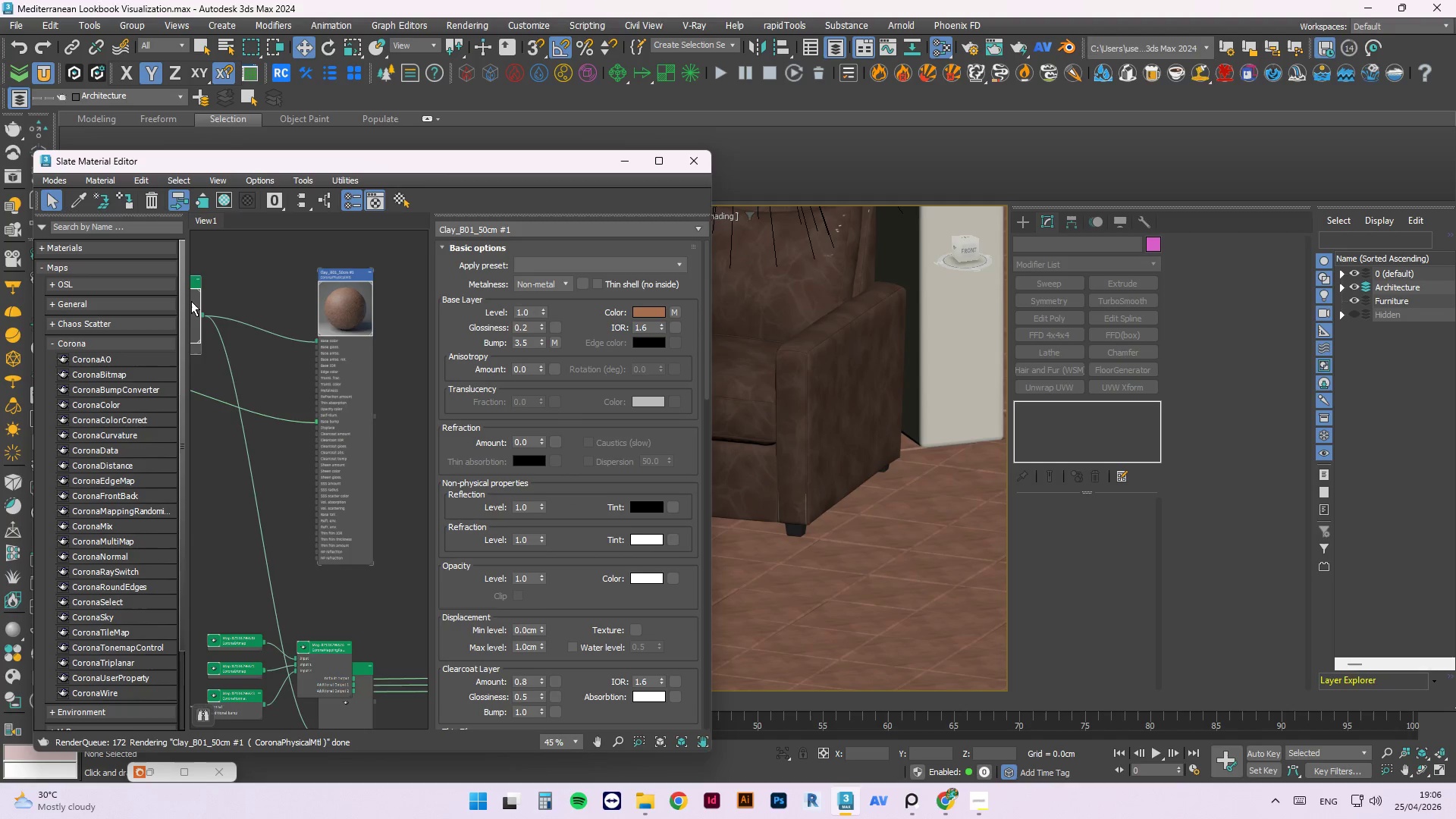 
scroll: coordinate [264, 325], scroll_direction: up, amount: 4.0
 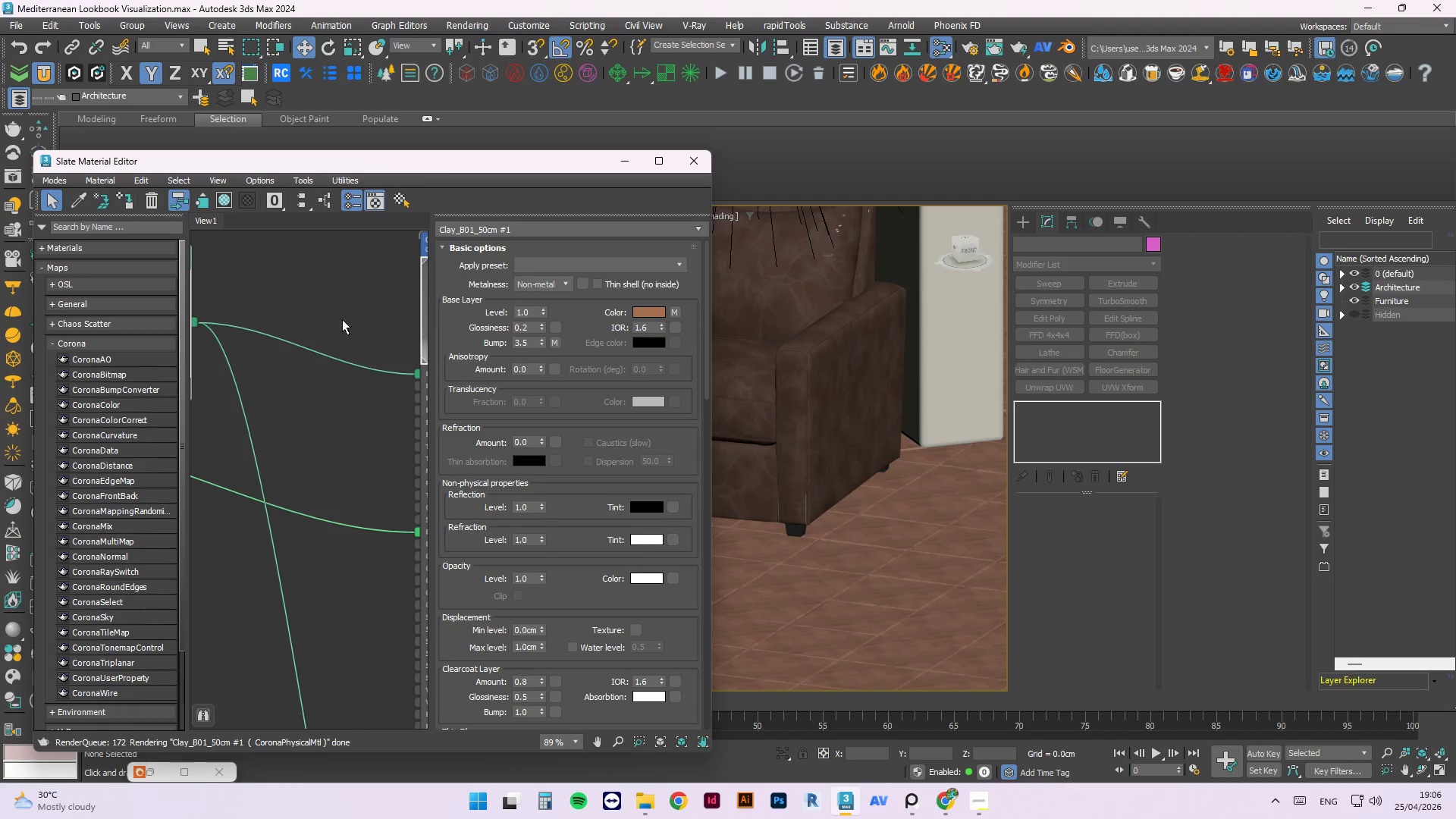 
scroll: coordinate [371, 494], scroll_direction: down, amount: 5.0
 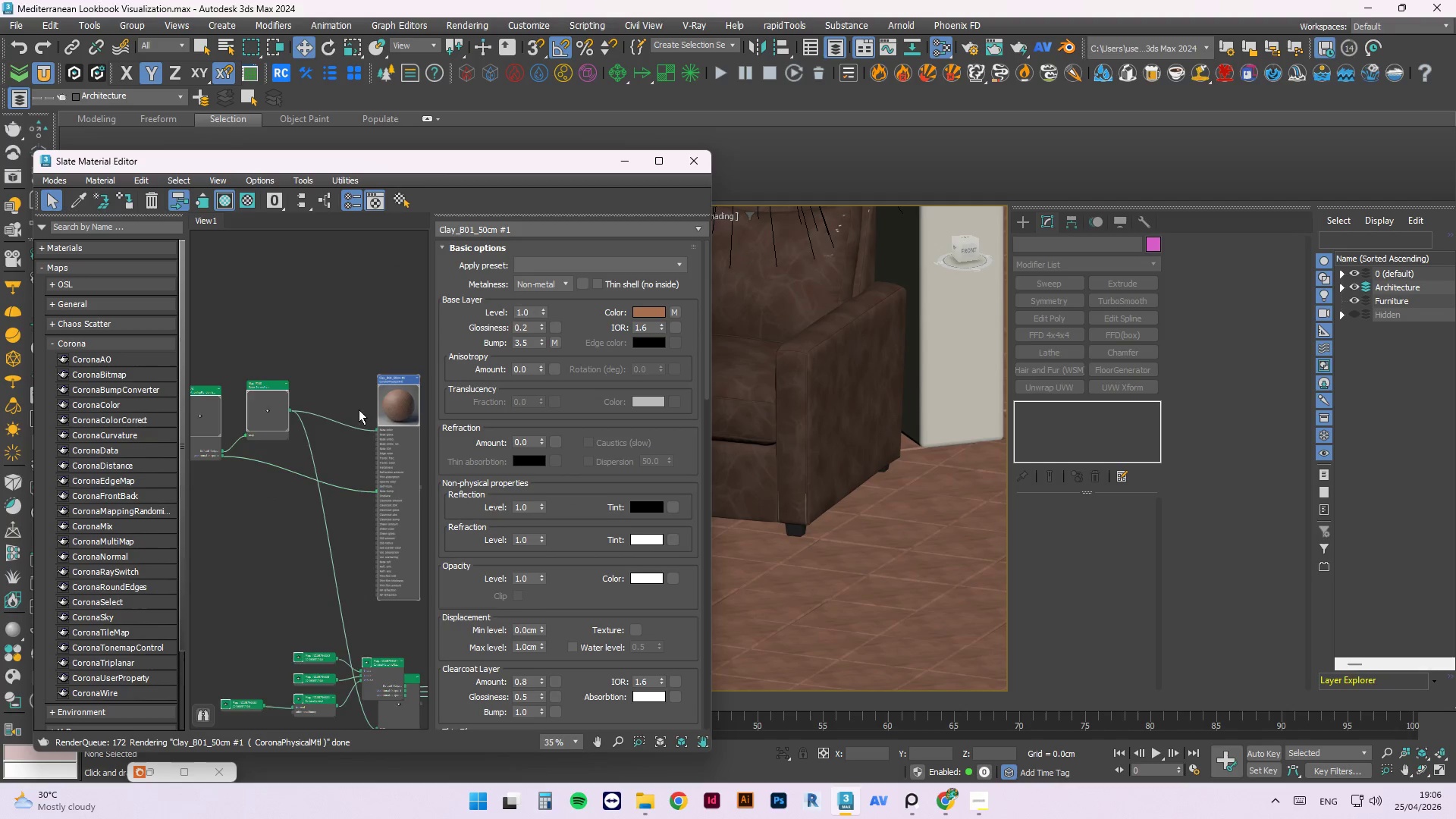 
scroll: coordinate [389, 387], scroll_direction: up, amount: 5.0
 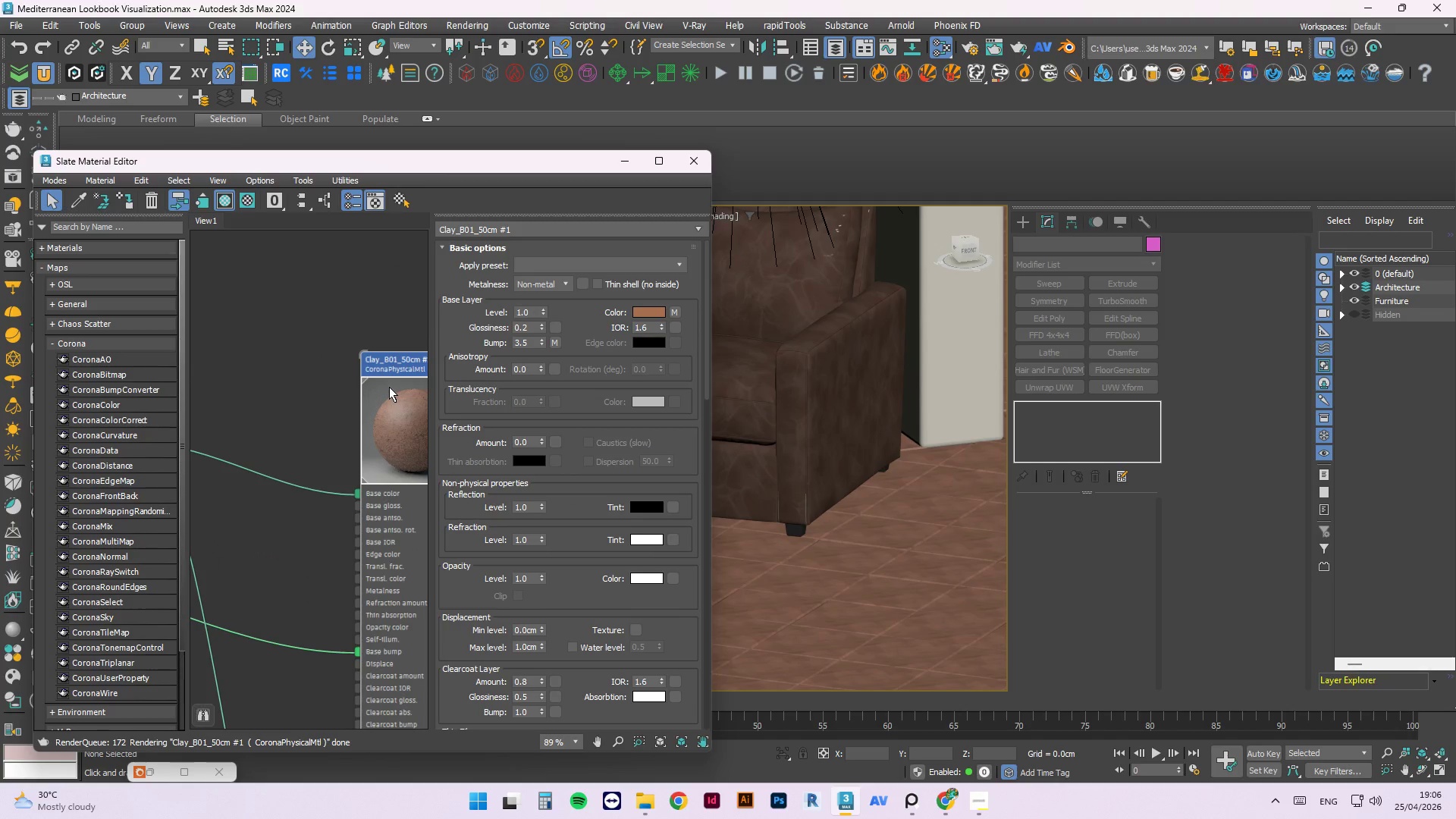 
scroll: coordinate [385, 405], scroll_direction: down, amount: 6.0
 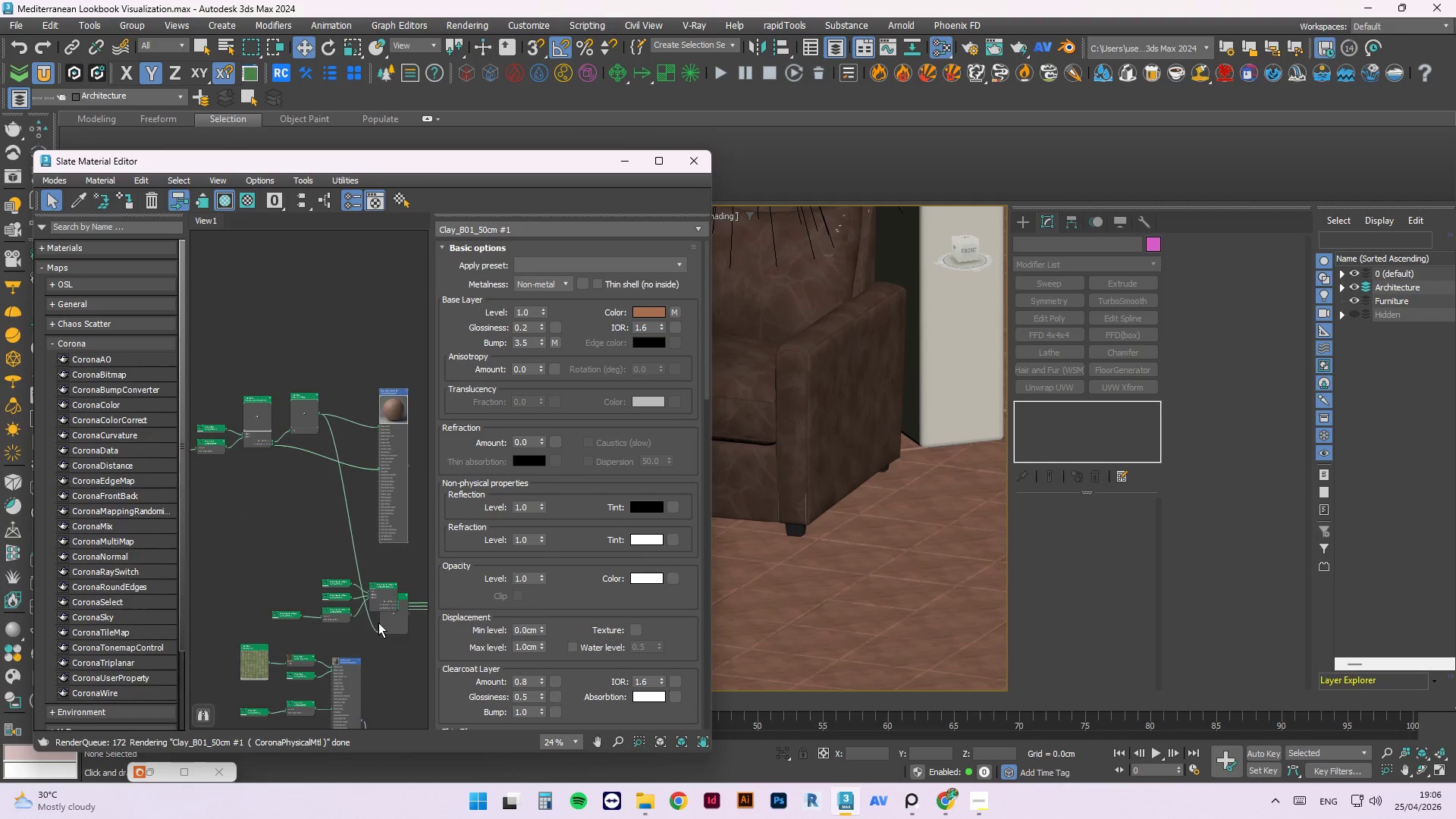 
scroll: coordinate [378, 617], scroll_direction: up, amount: 2.0
 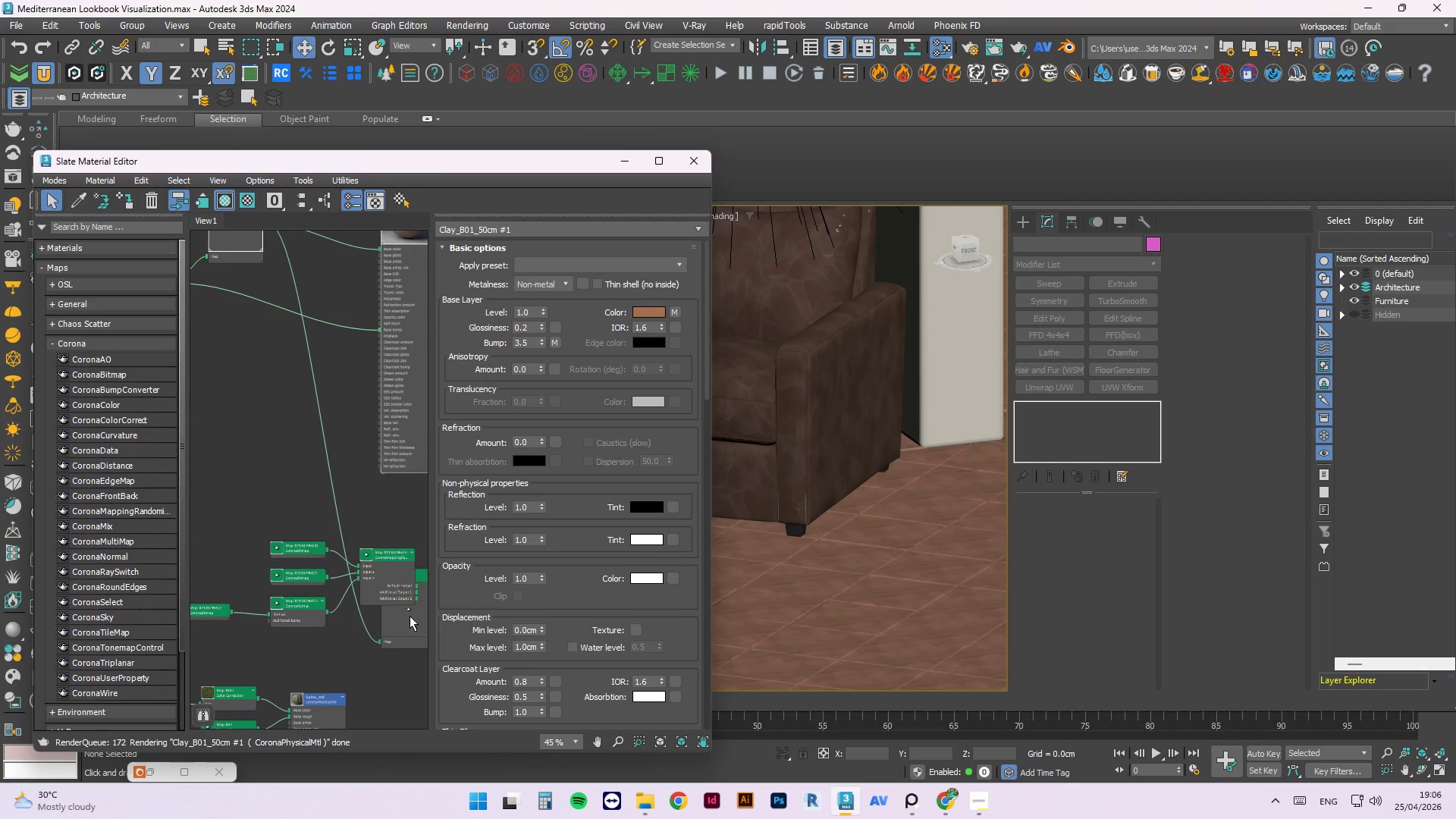 
left_click_drag(start_coordinate=[415, 628], to_coordinate=[307, 433])
 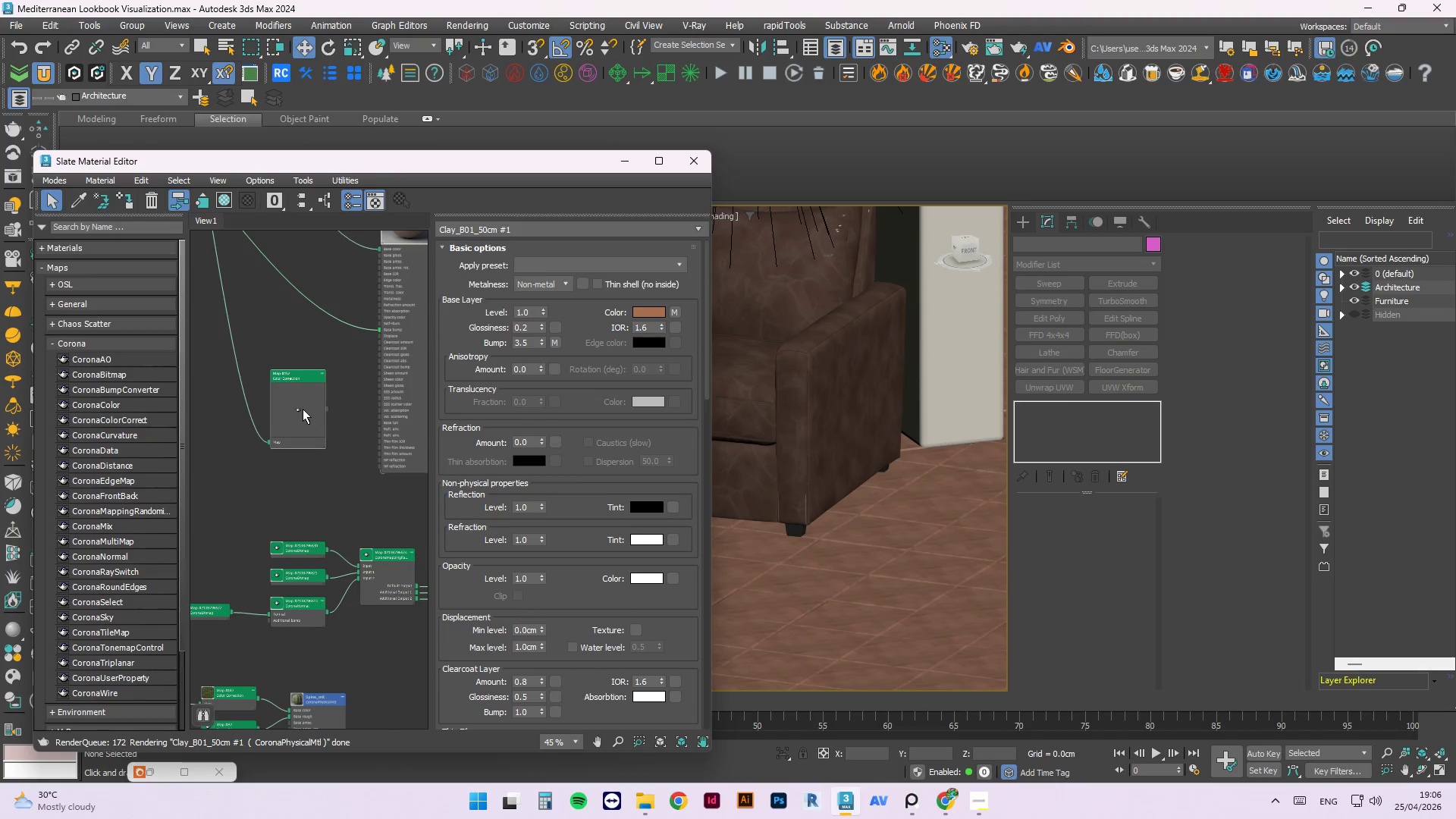 
right_click([302, 407])
 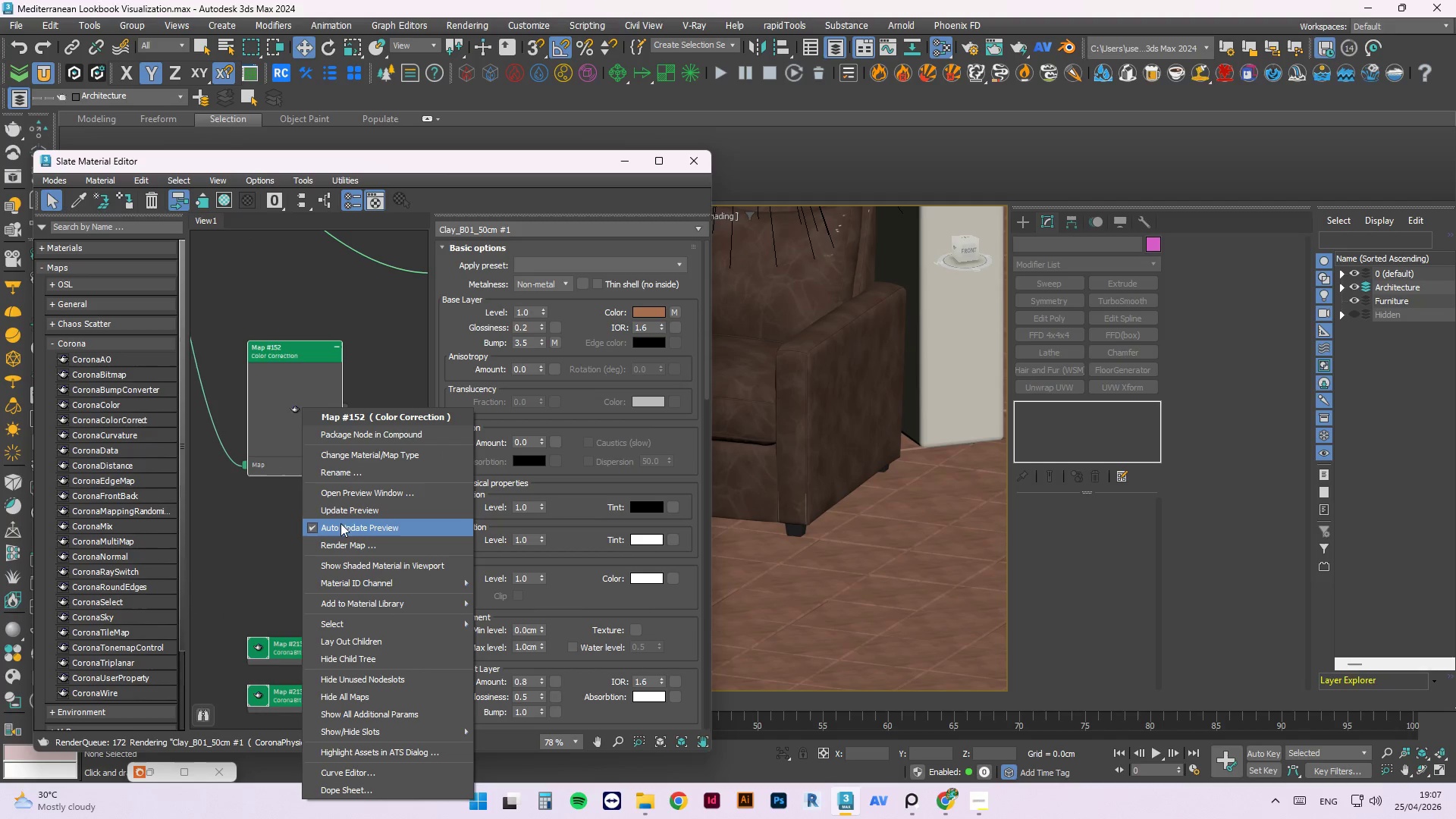 
scroll: coordinate [302, 407], scroll_direction: up, amount: 3.0
 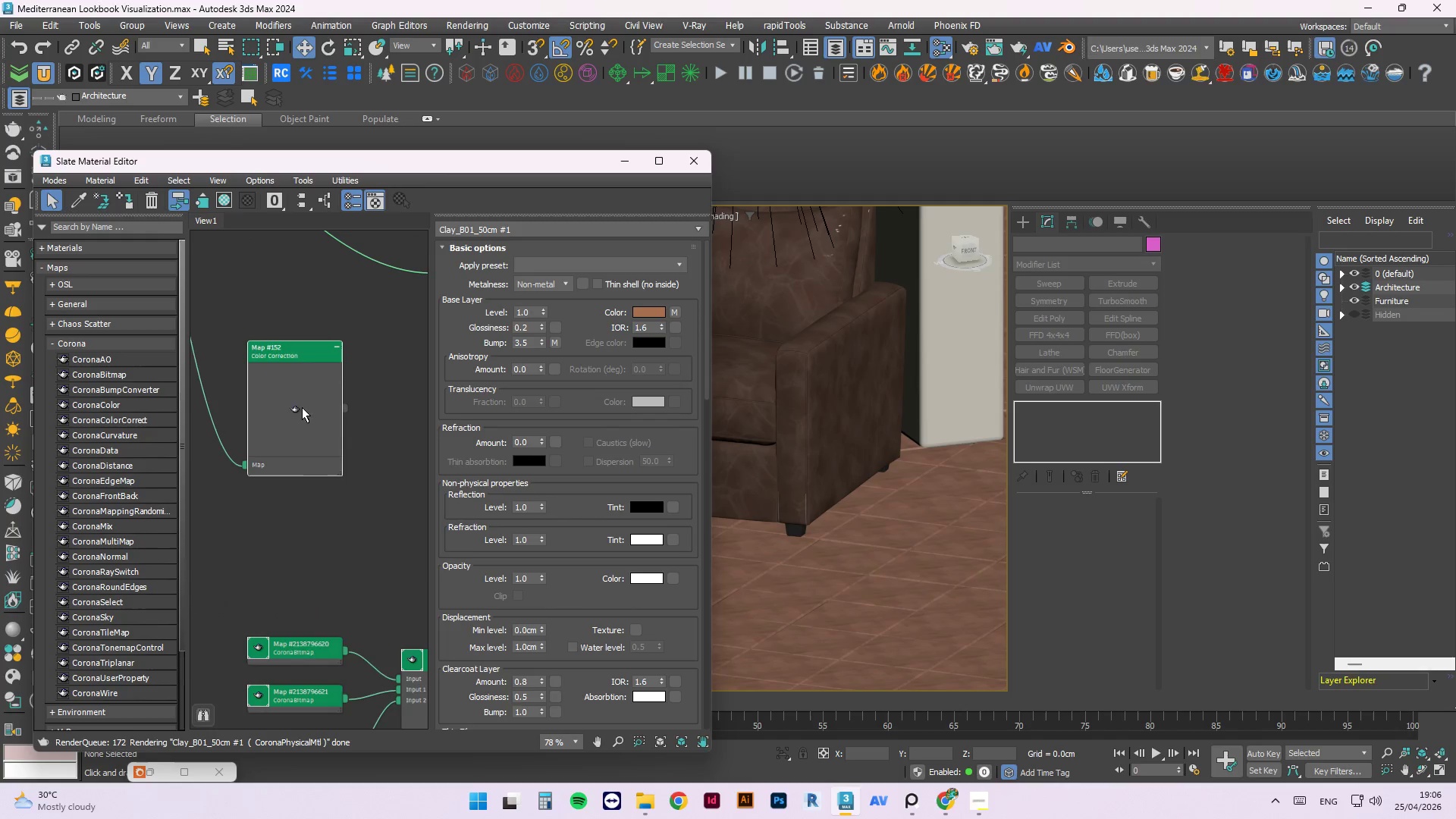 
left_click([340, 513])
 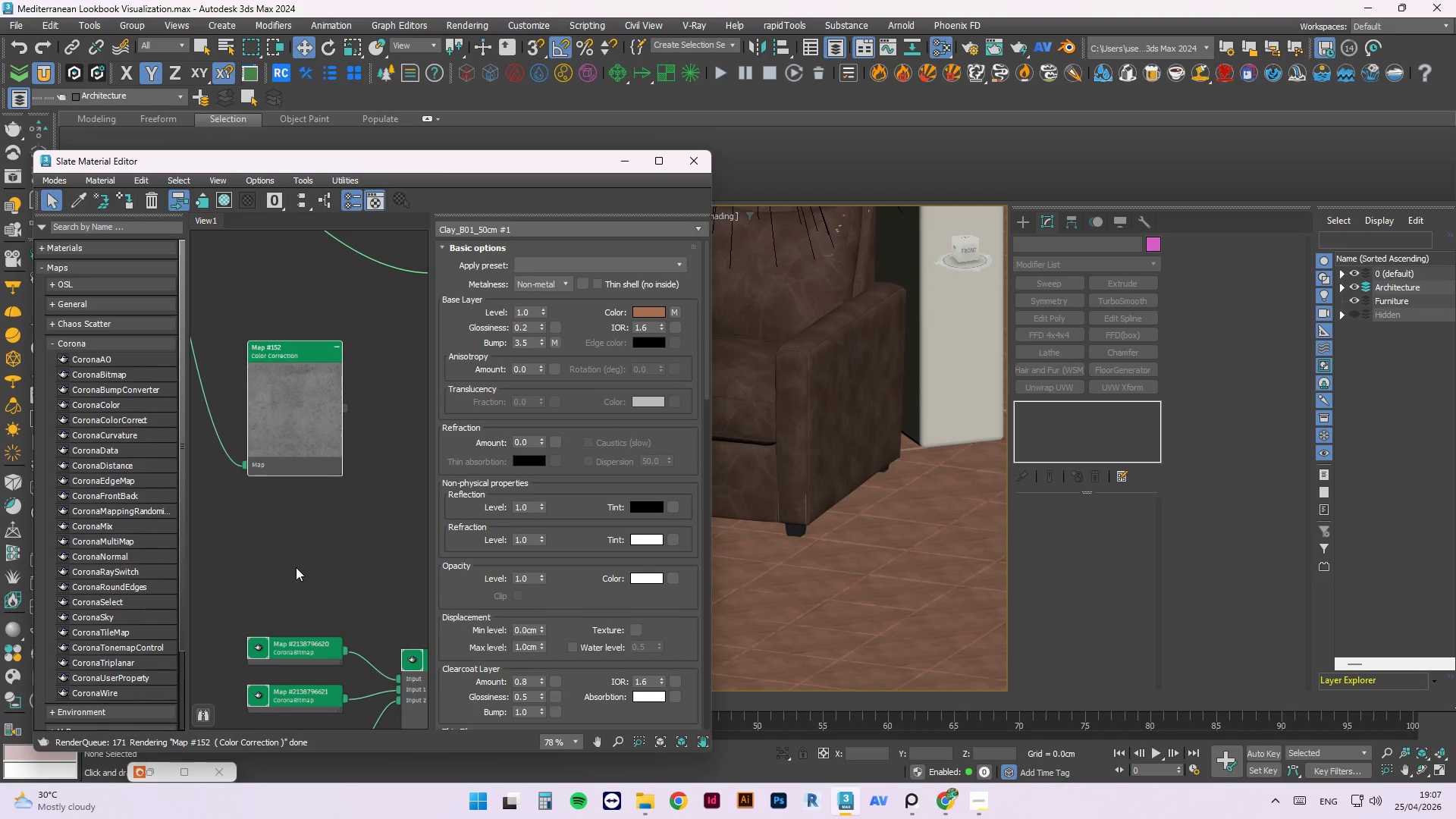 
scroll: coordinate [306, 623], scroll_direction: down, amount: 6.0
 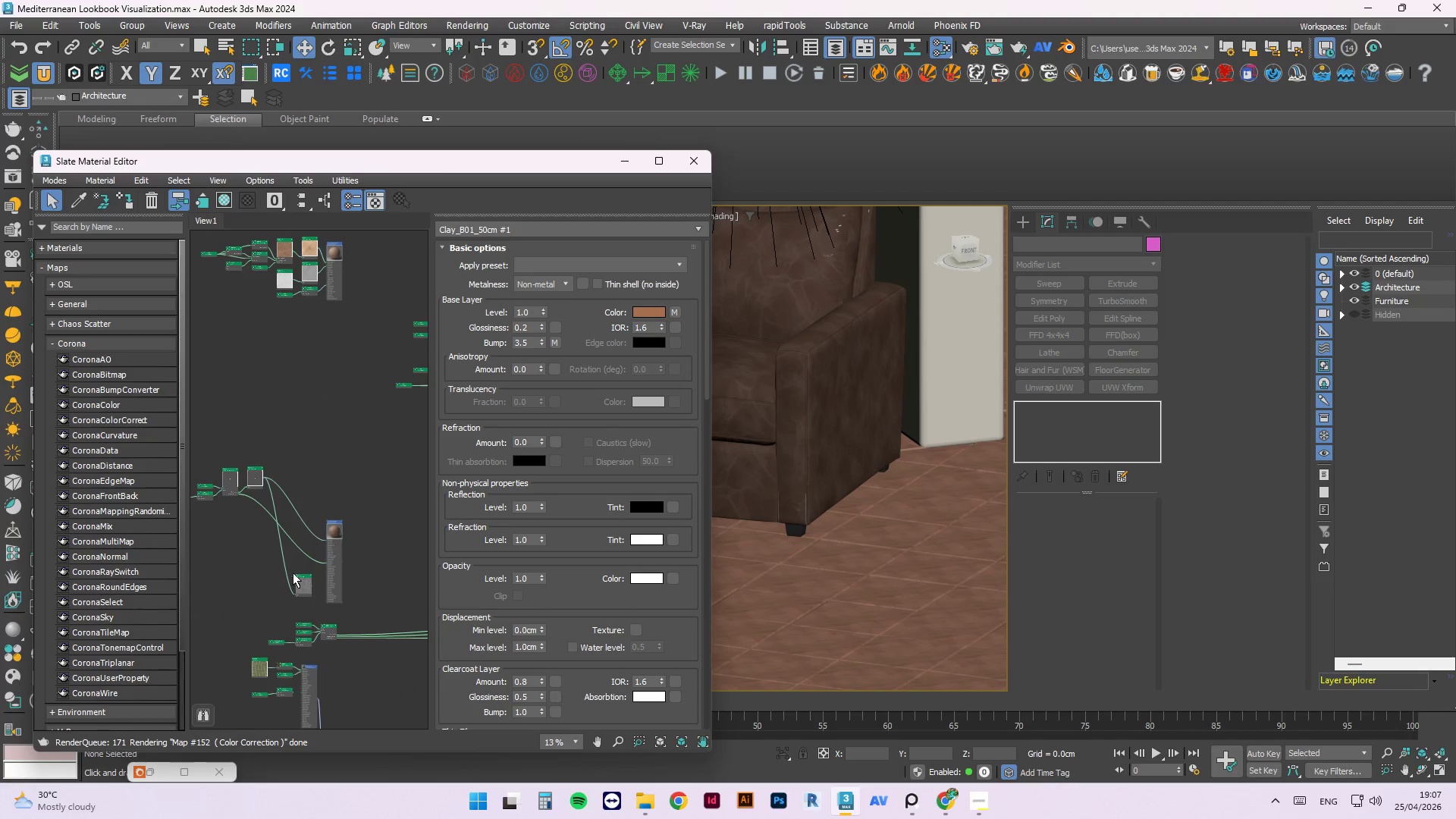 
left_click_drag(start_coordinate=[301, 580], to_coordinate=[310, 458])
 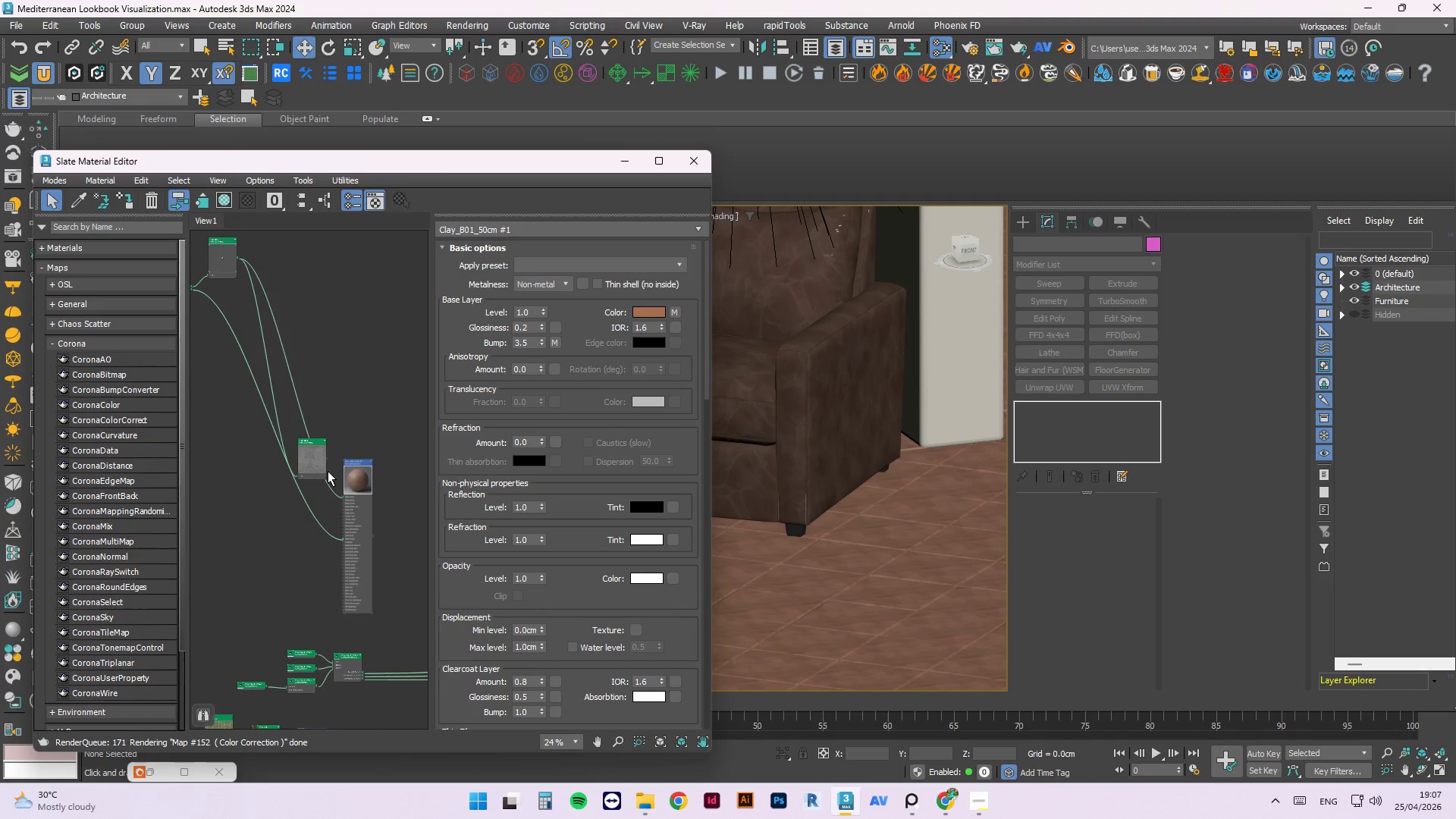 
scroll: coordinate [306, 591], scroll_direction: up, amount: 1.0
 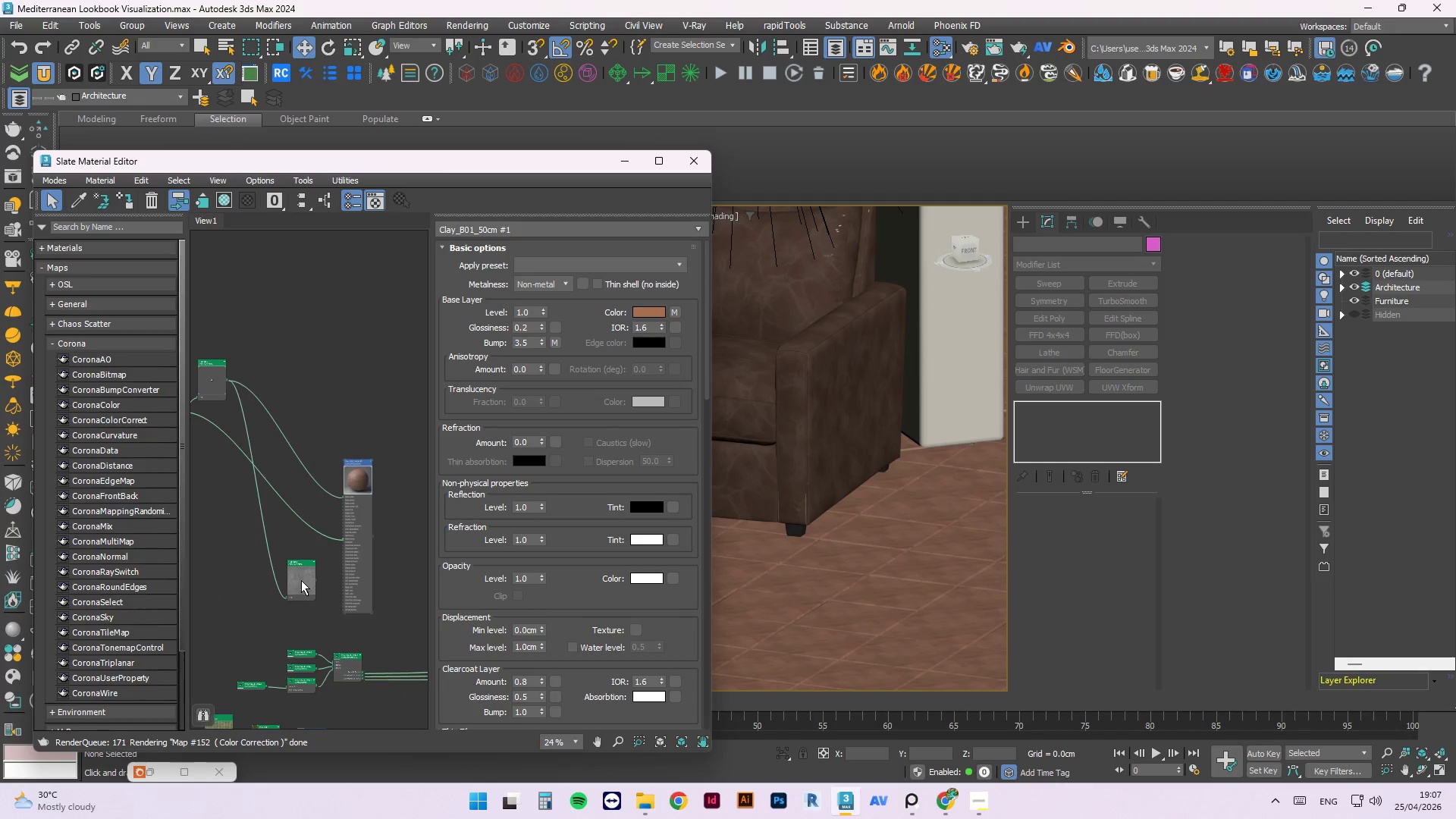 
left_click_drag(start_coordinate=[290, 516], to_coordinate=[282, 617])
 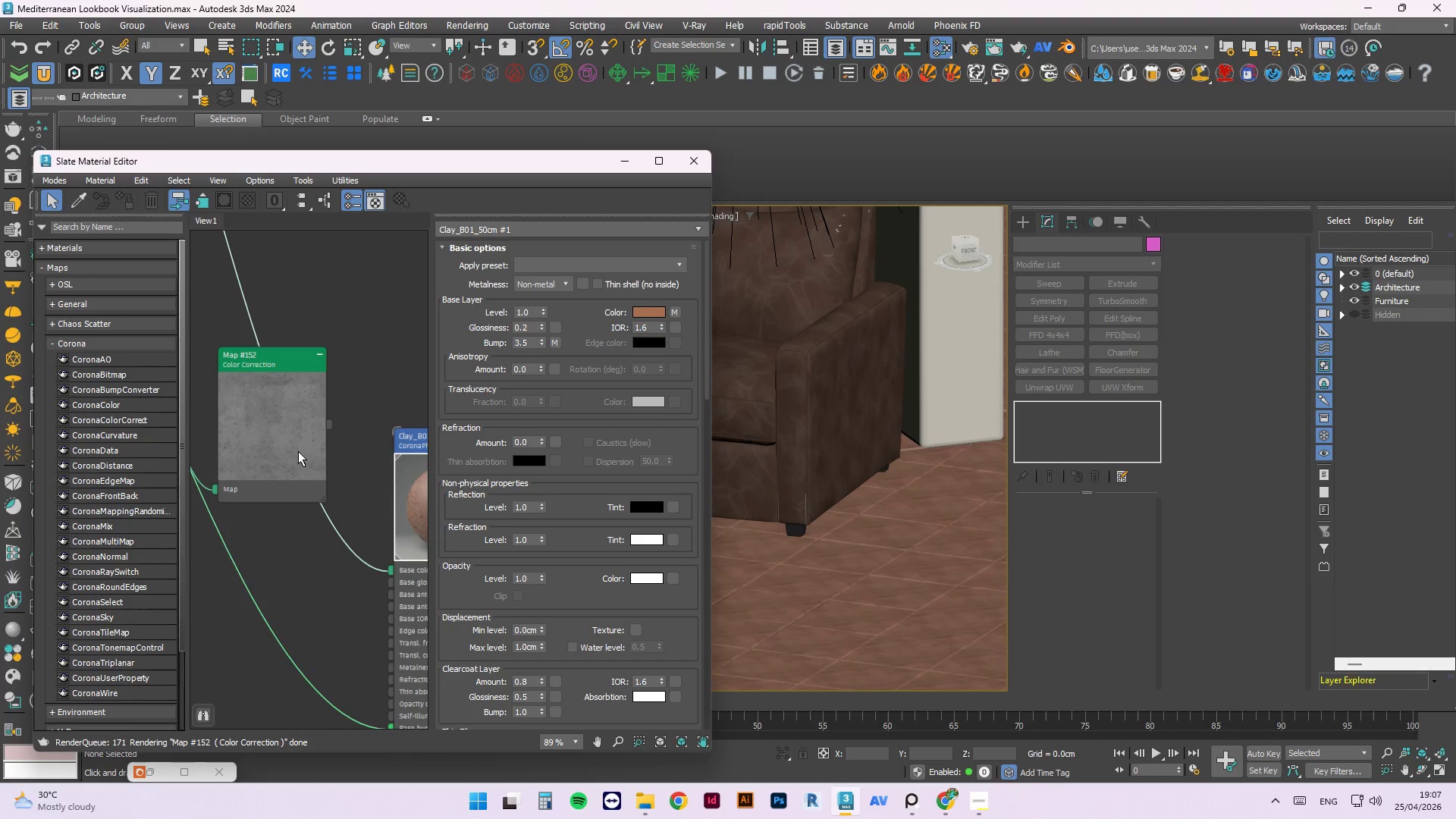 
scroll: coordinate [308, 461], scroll_direction: up, amount: 6.0
 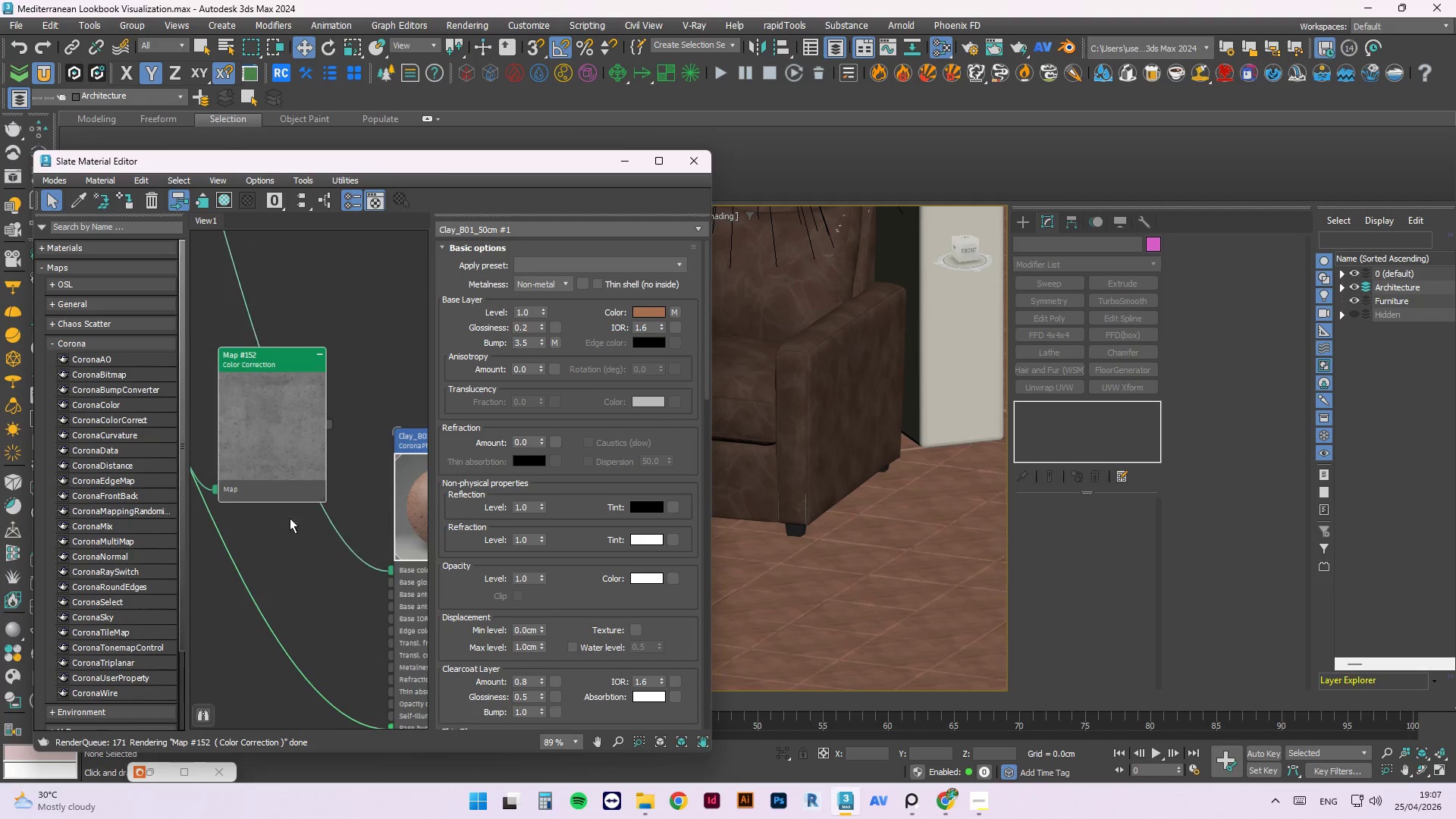 
left_click_drag(start_coordinate=[297, 448], to_coordinate=[268, 607])
 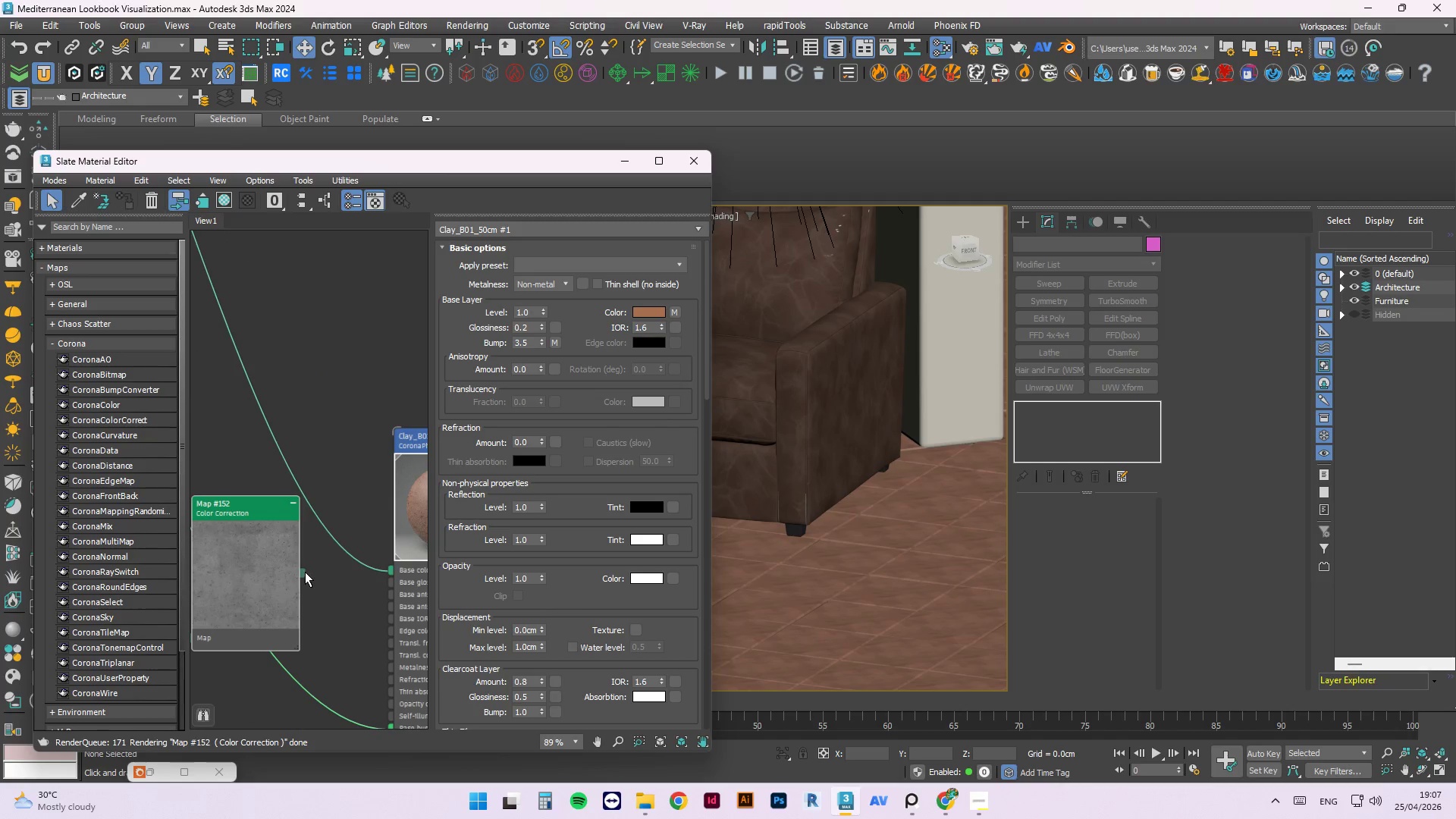 
left_click_drag(start_coordinate=[304, 572], to_coordinate=[397, 584])
 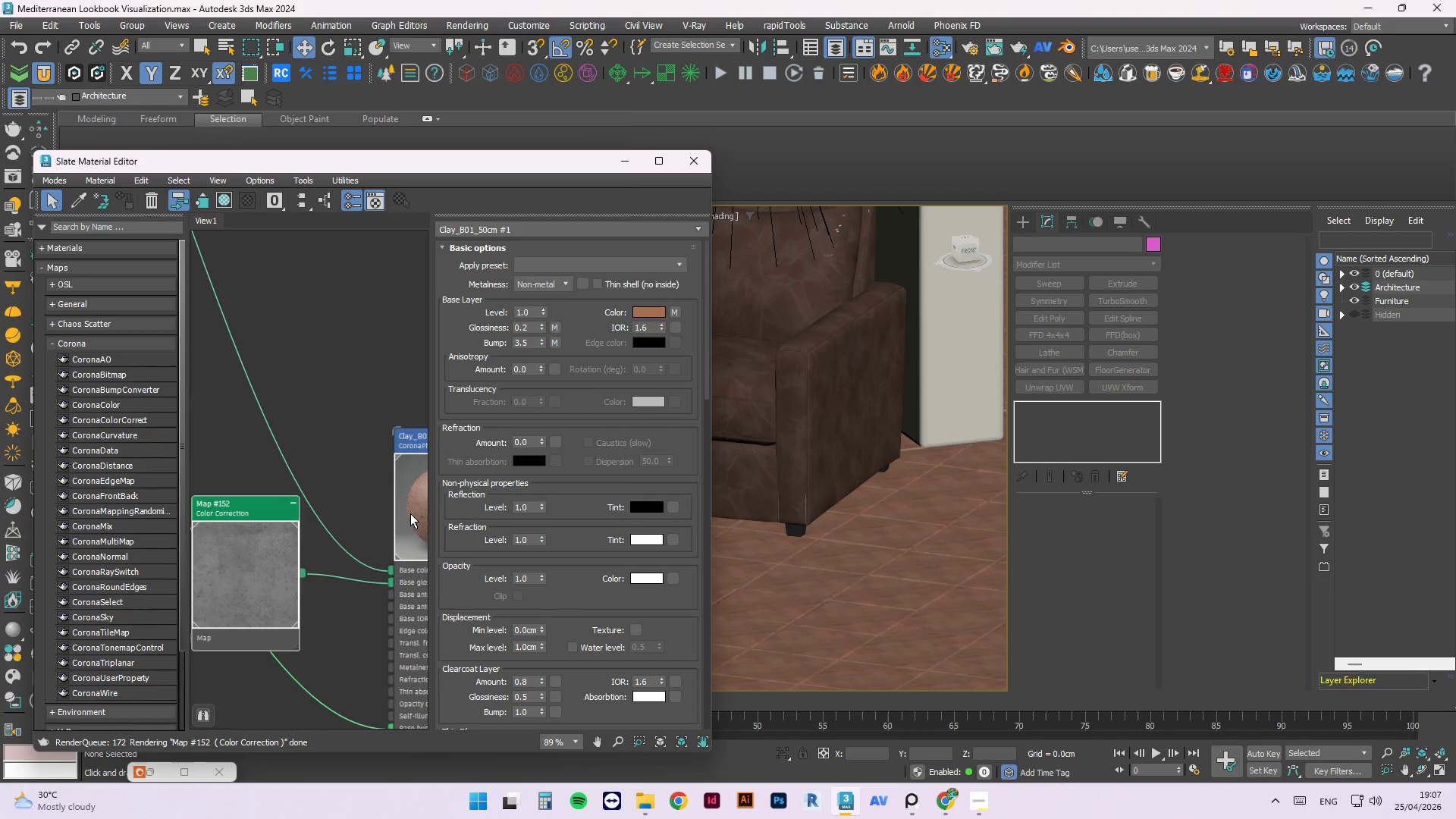 
right_click([410, 513])
 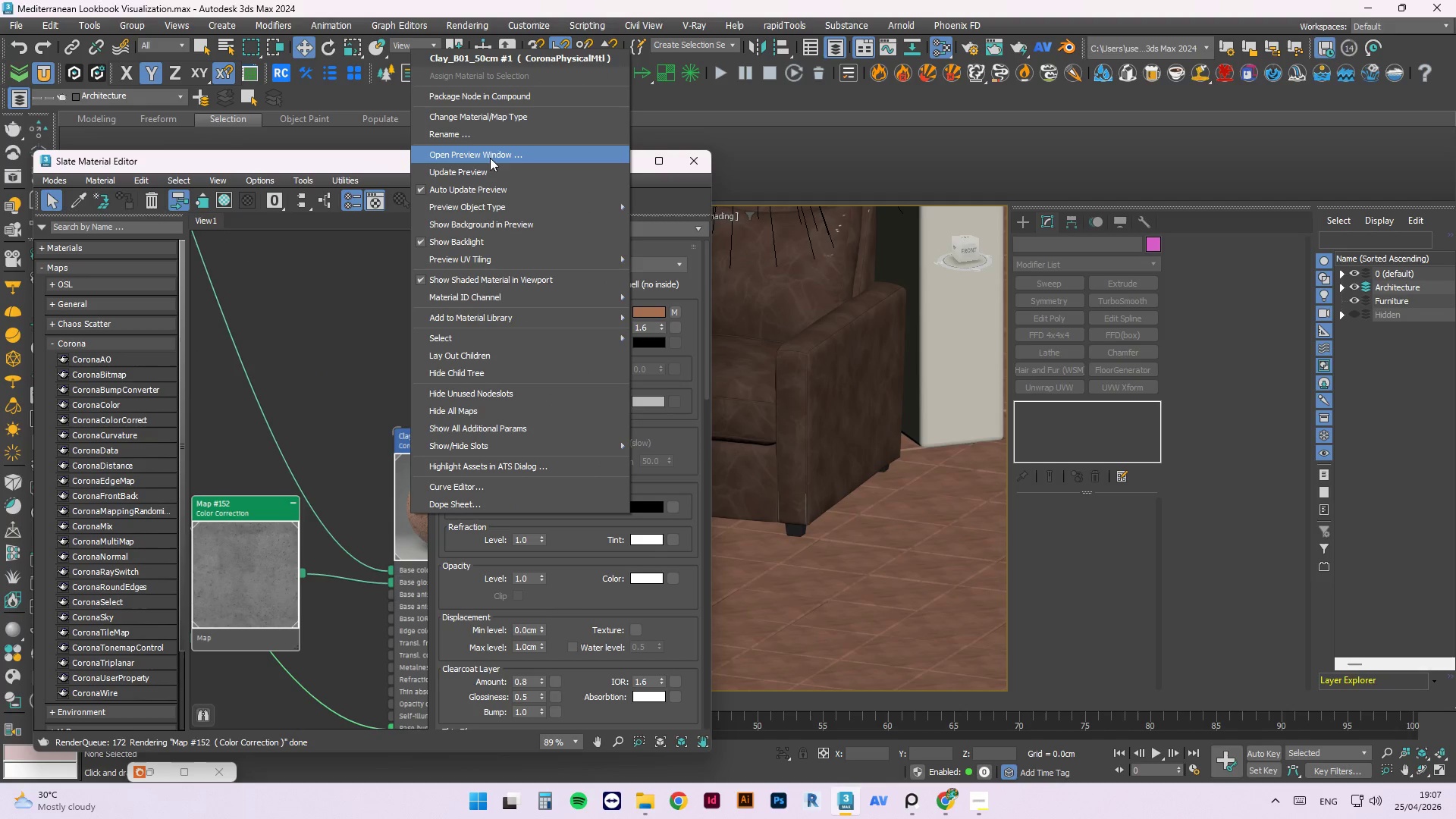 
left_click([488, 170])
 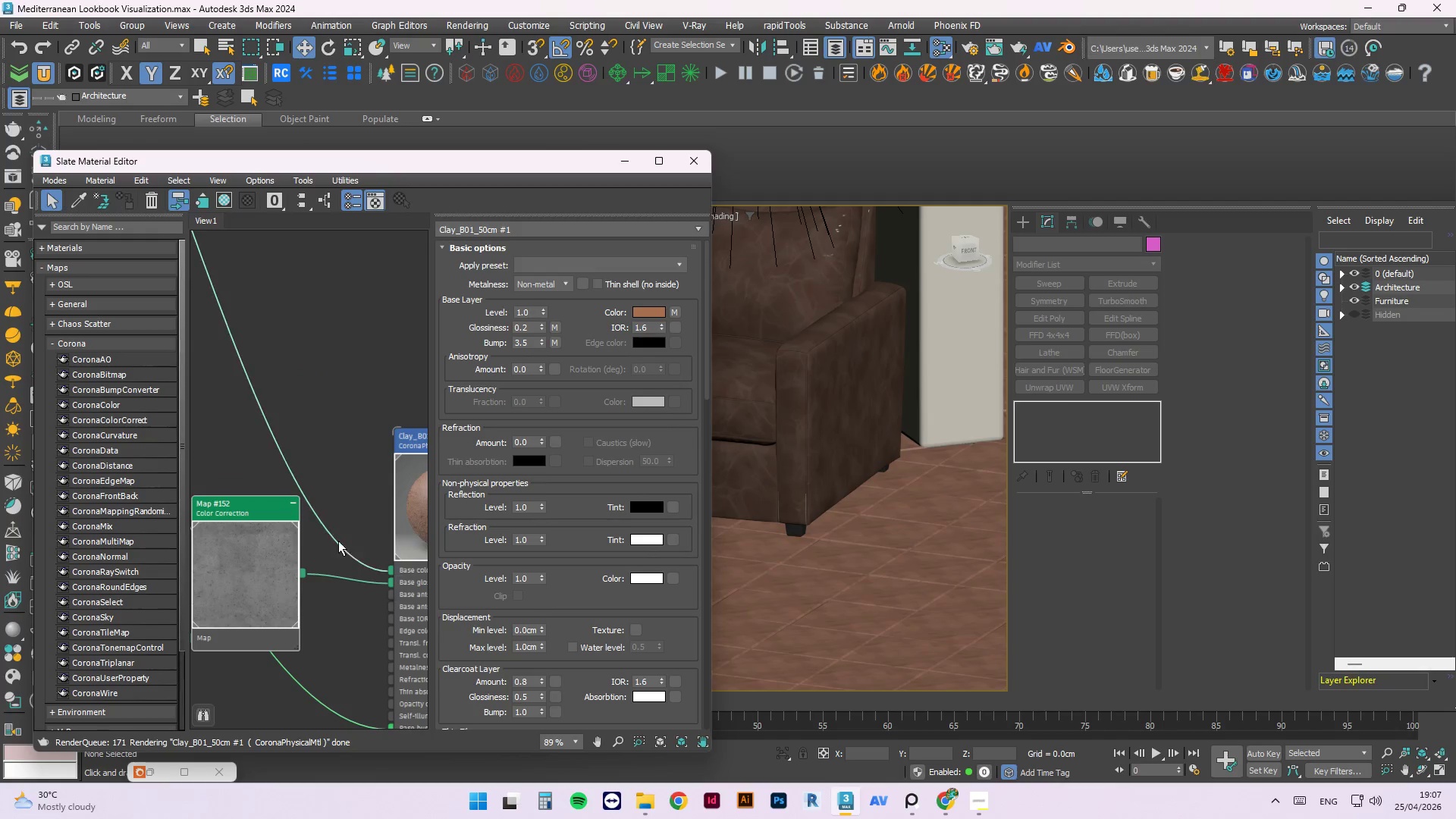 
scroll: coordinate [358, 571], scroll_direction: none, amount: 0.0
 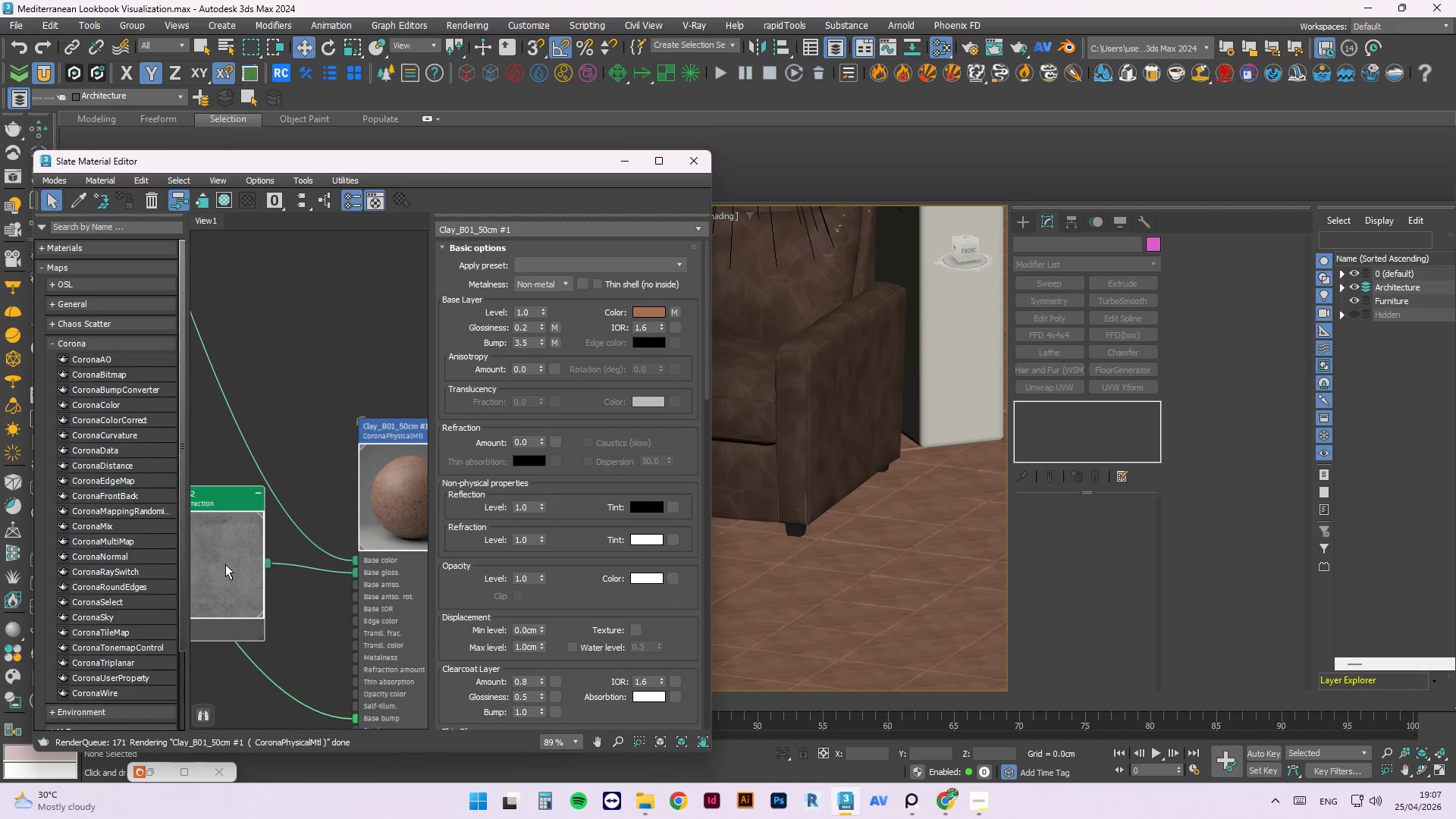 
right_click([227, 561])
 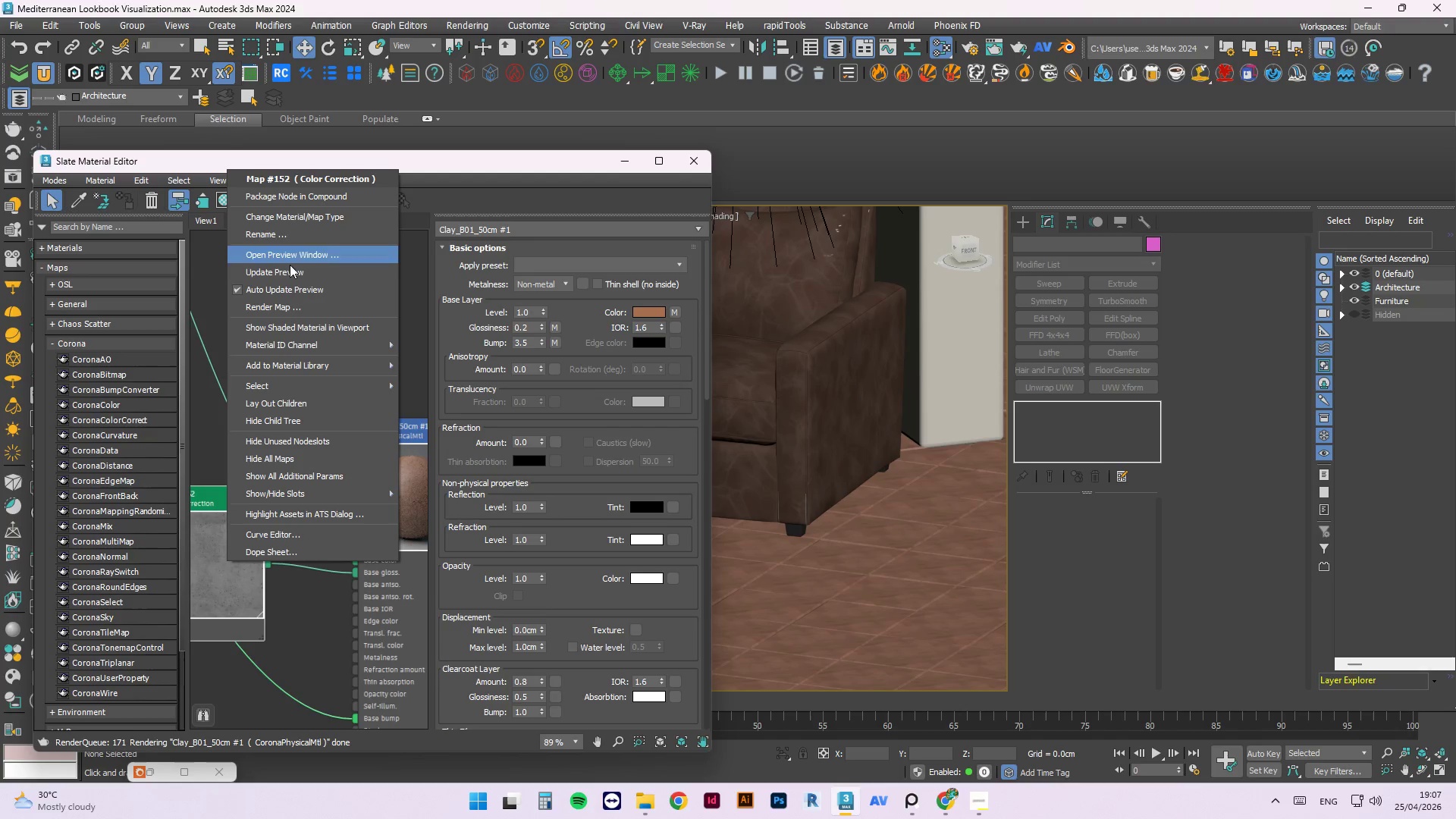 
left_click([290, 269])
 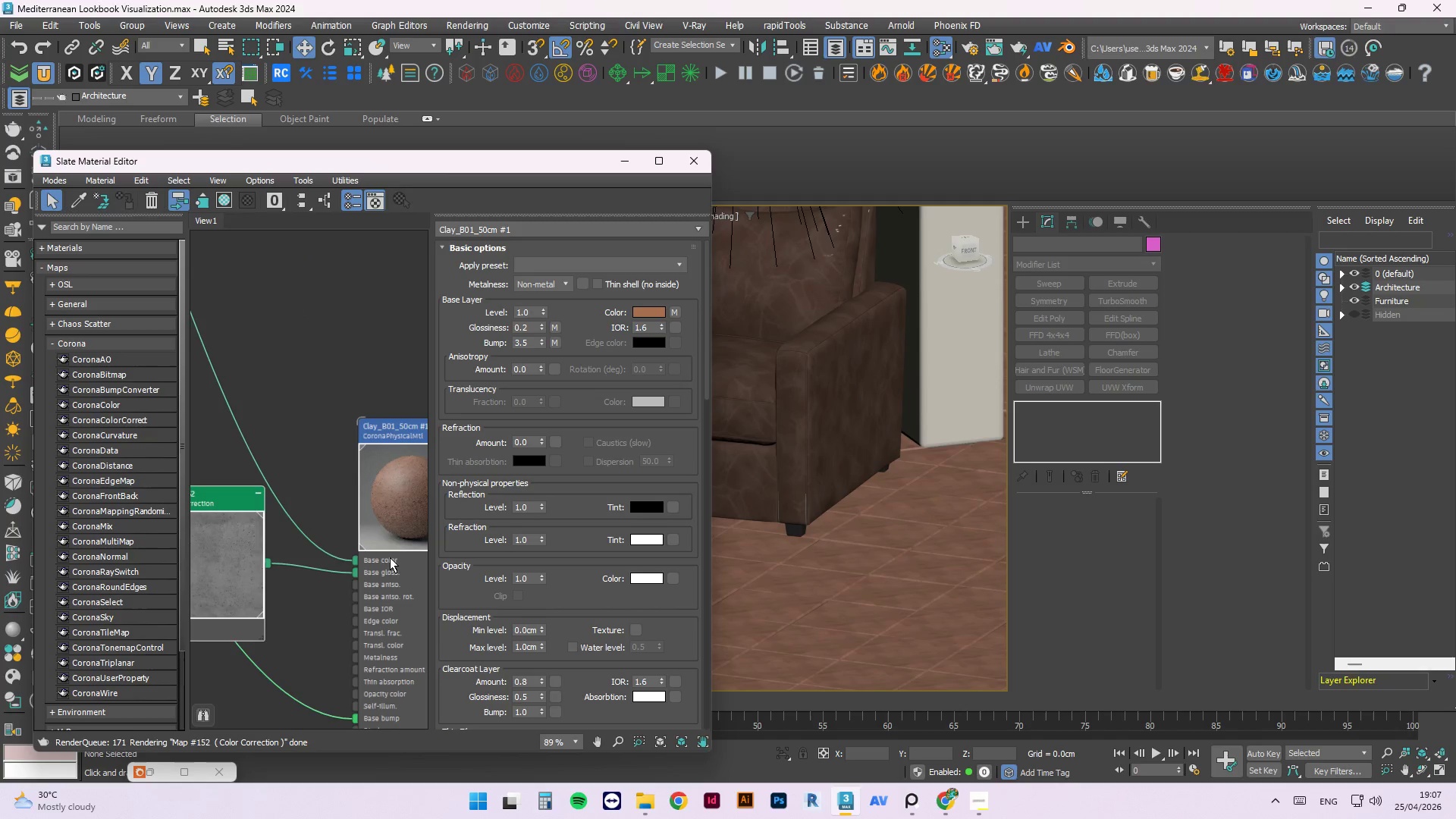 
left_click([390, 557])
 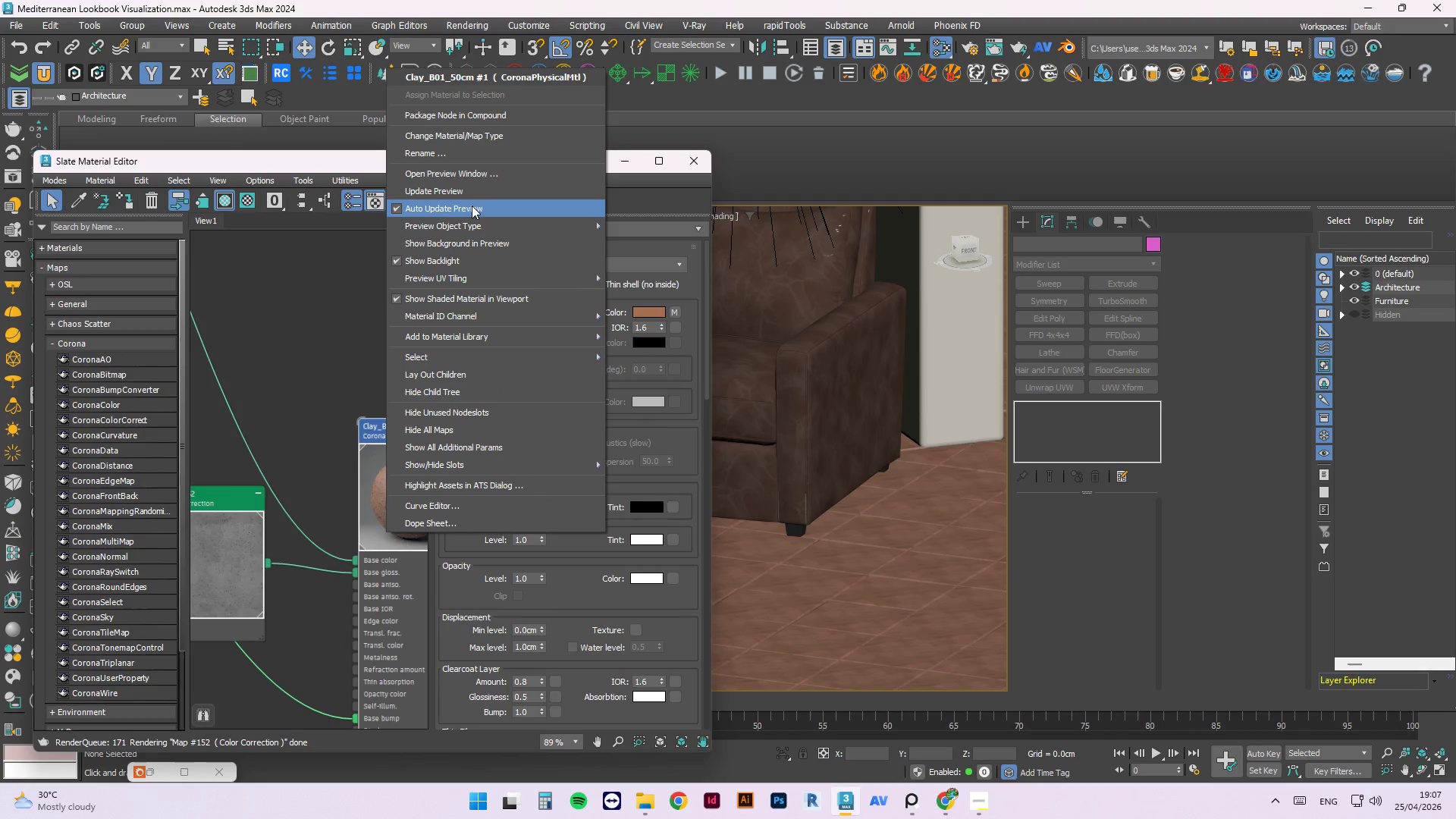 
wait(5.48)
 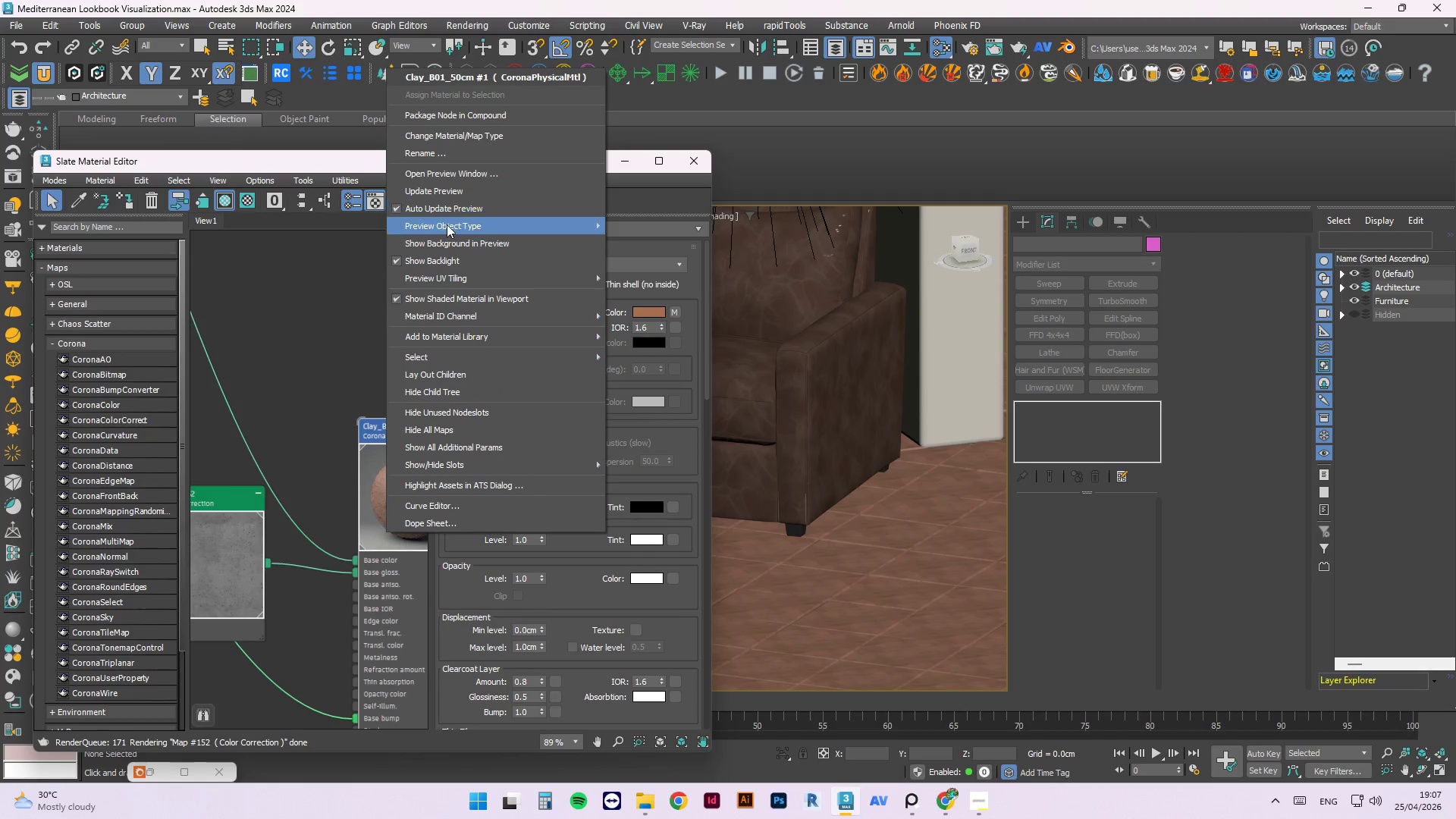 
left_click([399, 495])
 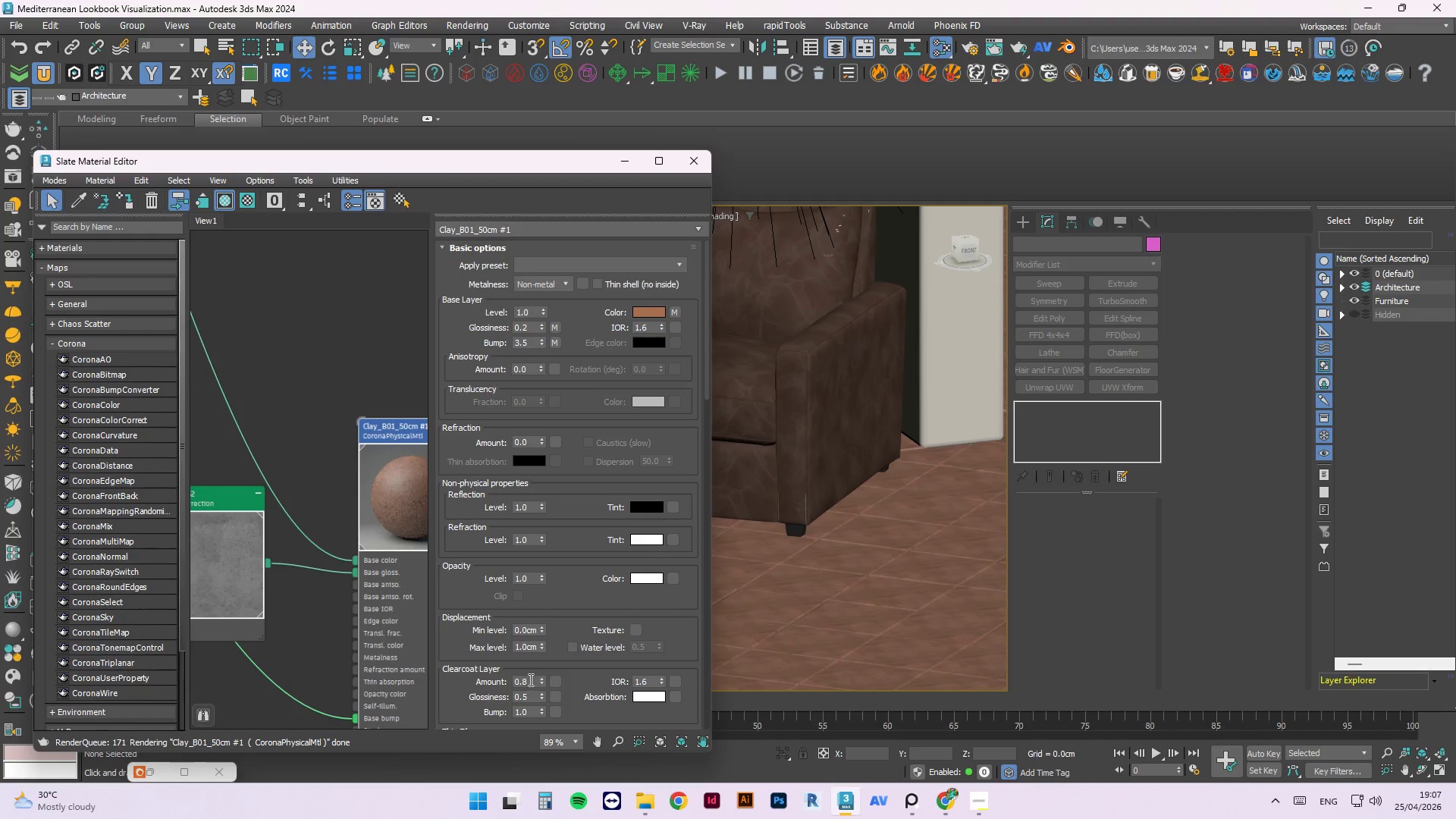 
left_click_drag(start_coordinate=[529, 679], to_coordinate=[493, 677])
 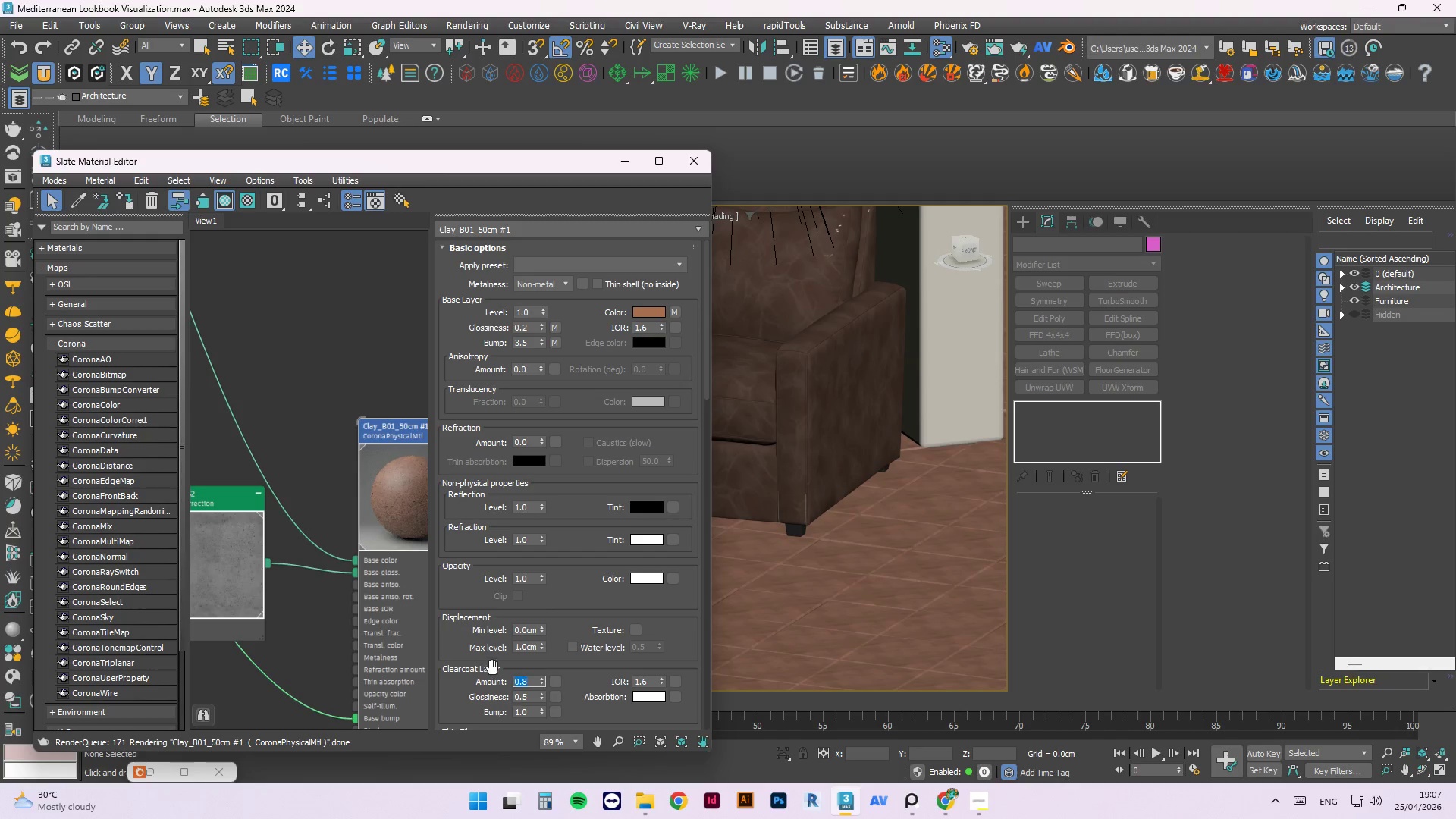 
key(1)
 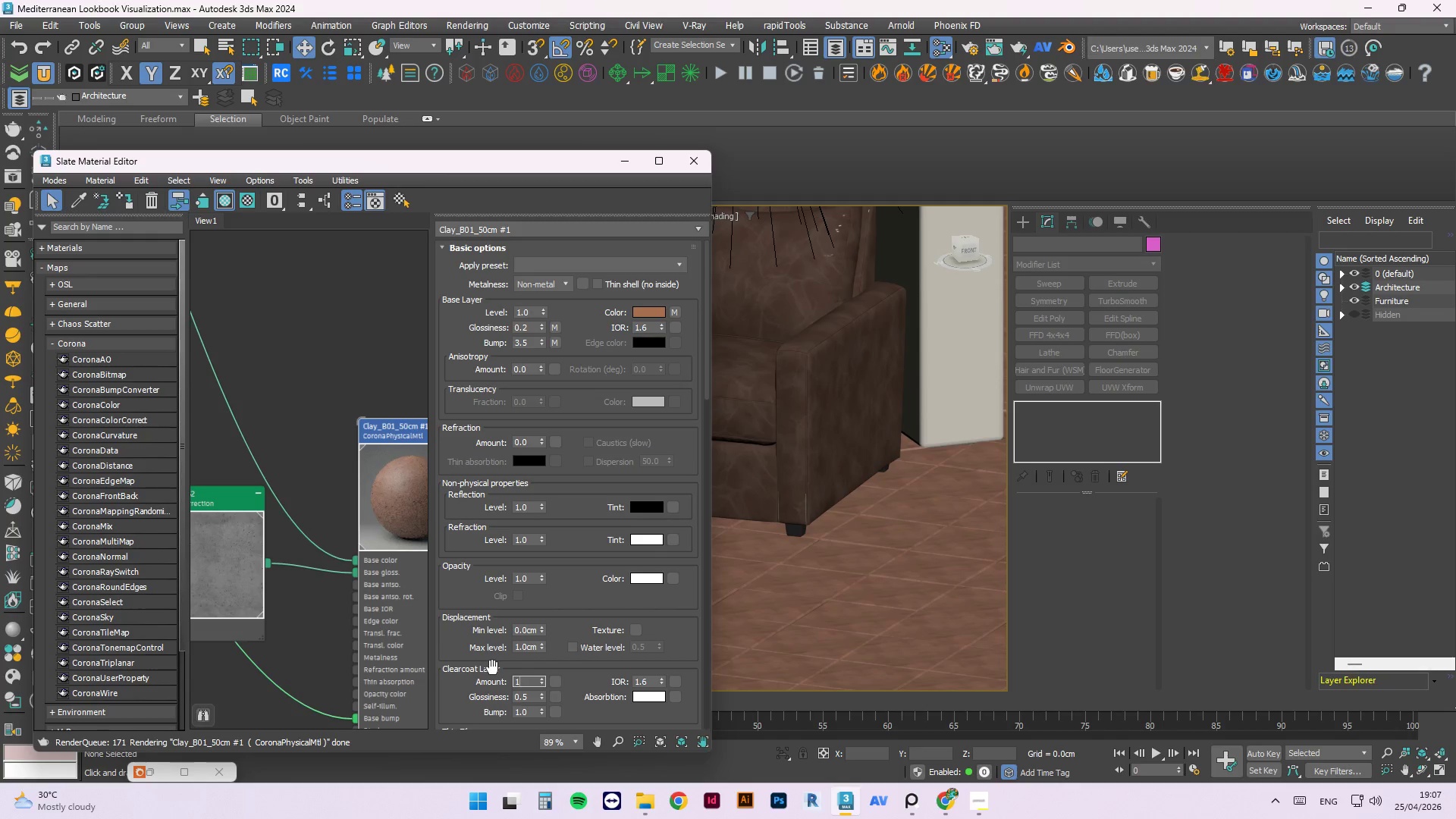 
key(NumpadEnter)
 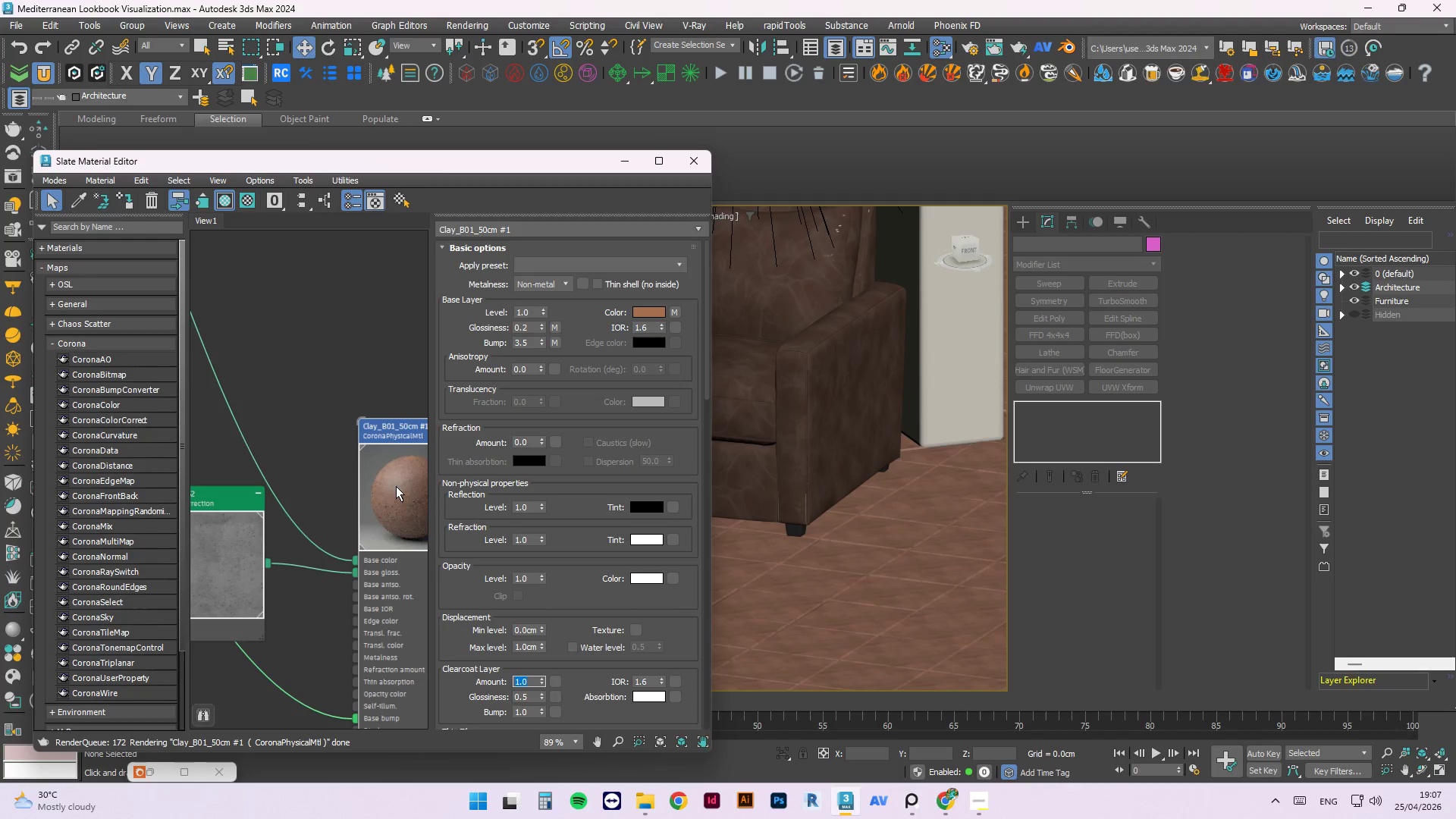 
right_click([406, 488])
 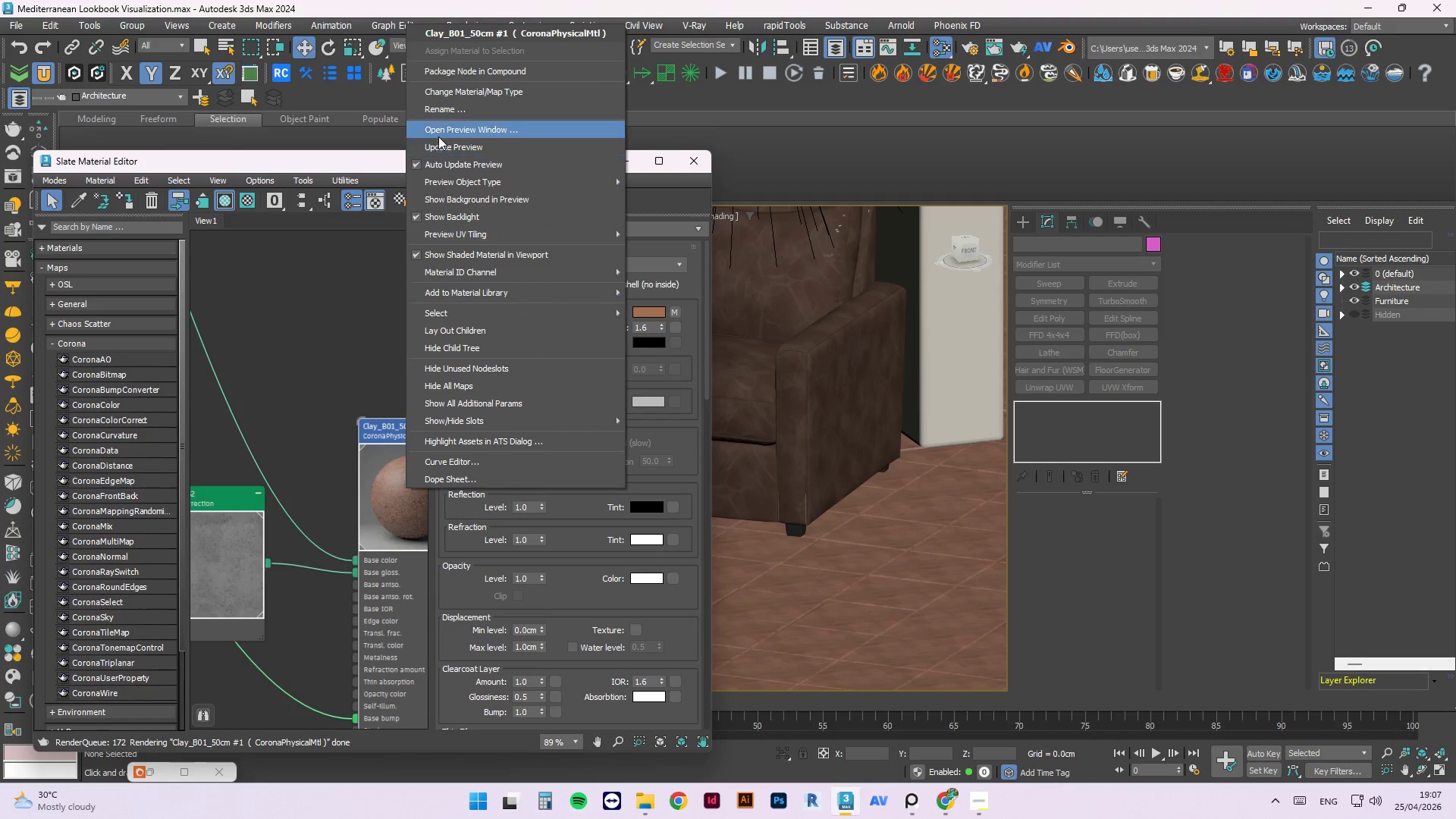 
left_click([446, 149])
 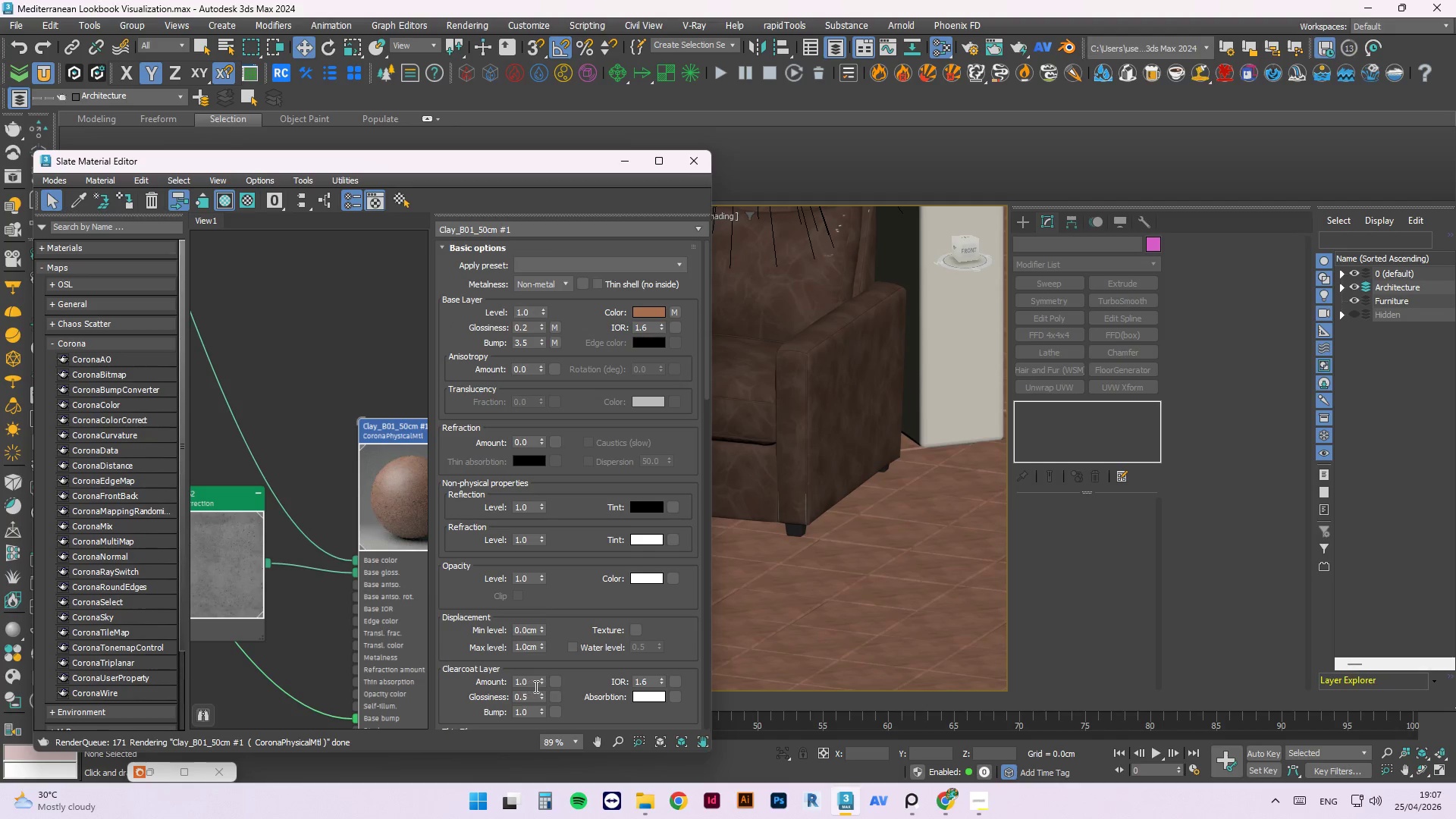 
left_click_drag(start_coordinate=[531, 699], to_coordinate=[462, 688])
 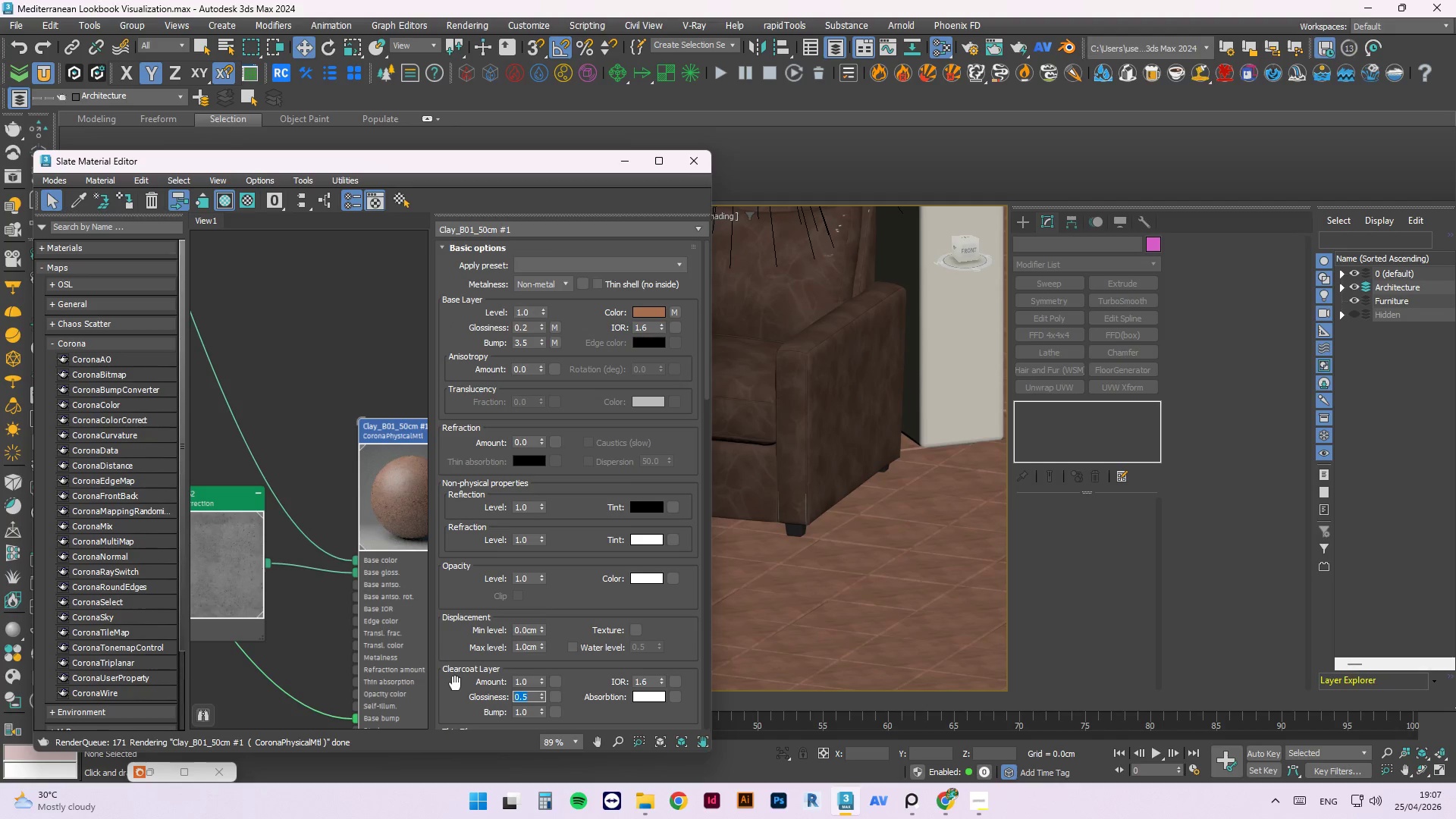 
key(Numpad1)
 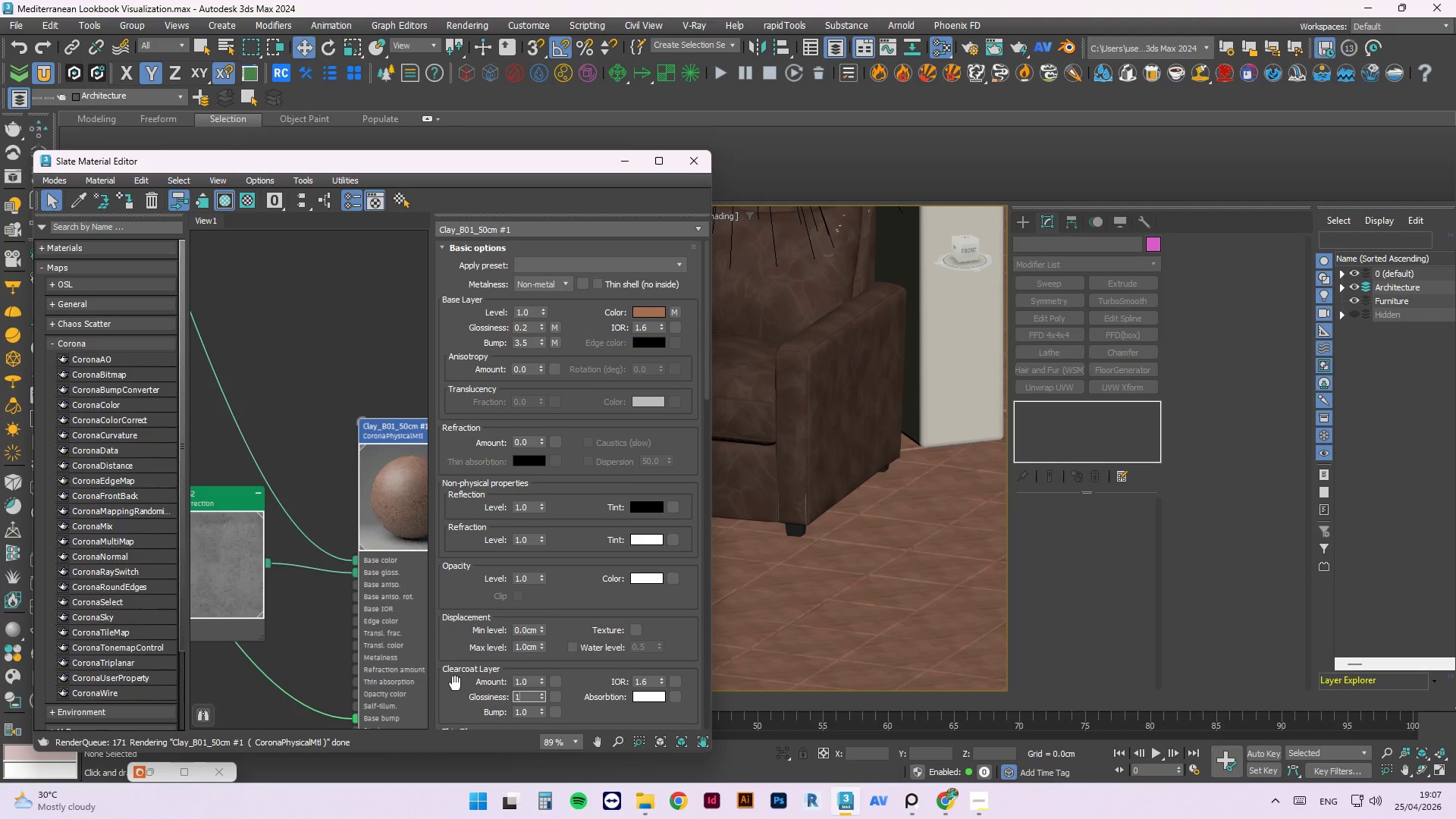 
key(NumpadEnter)
 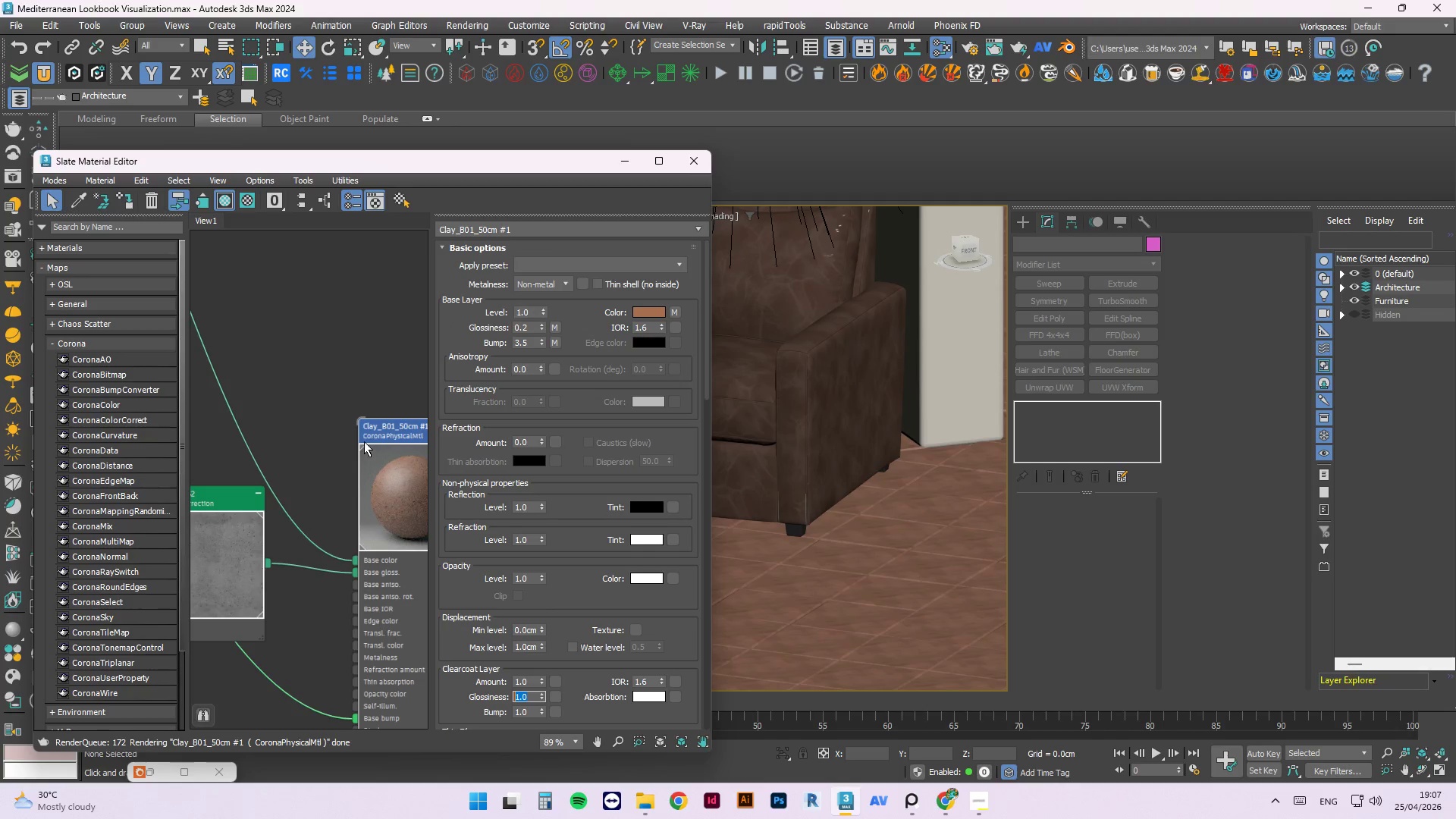 
right_click([378, 473])
 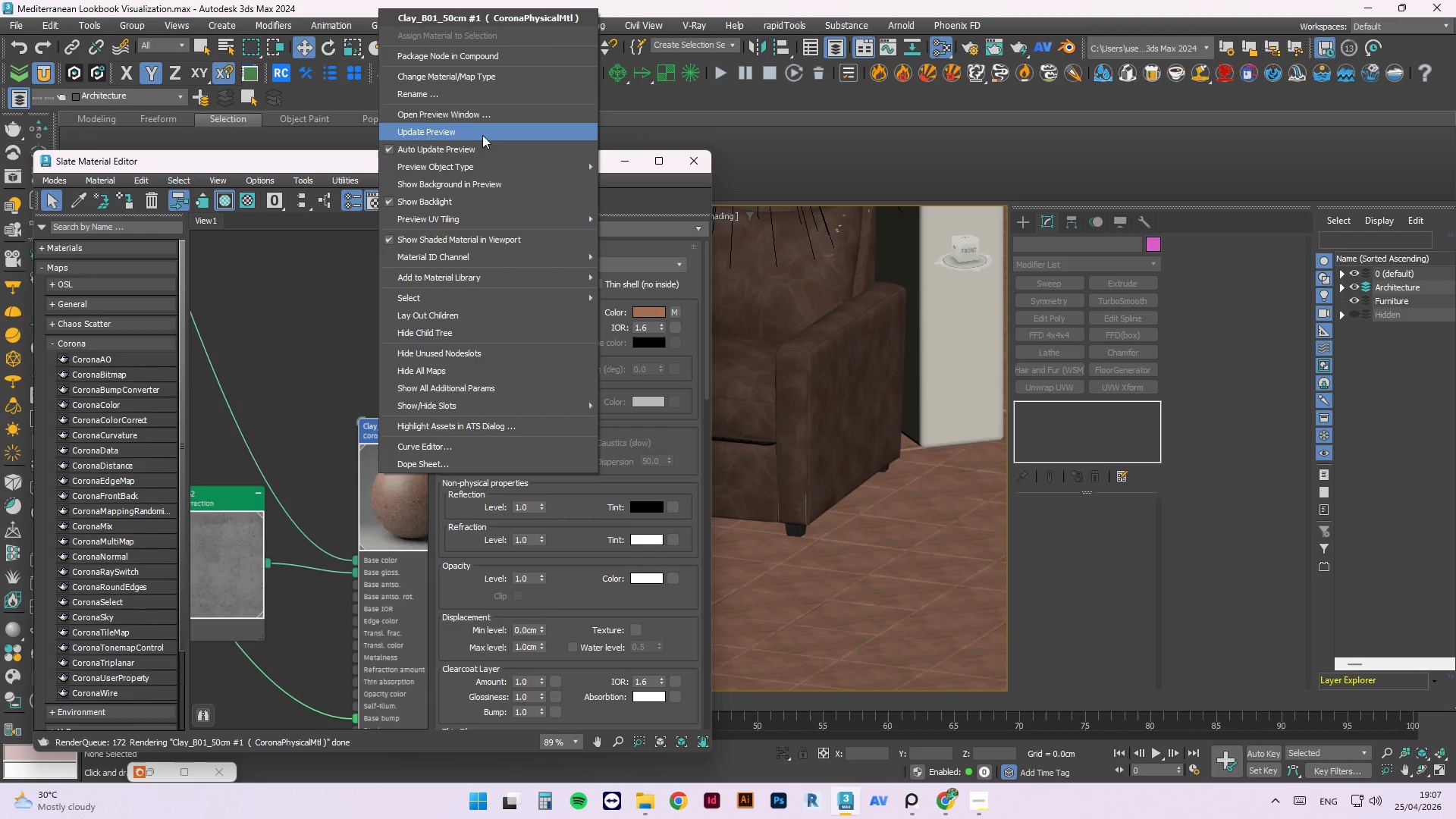 
left_click([482, 135])
 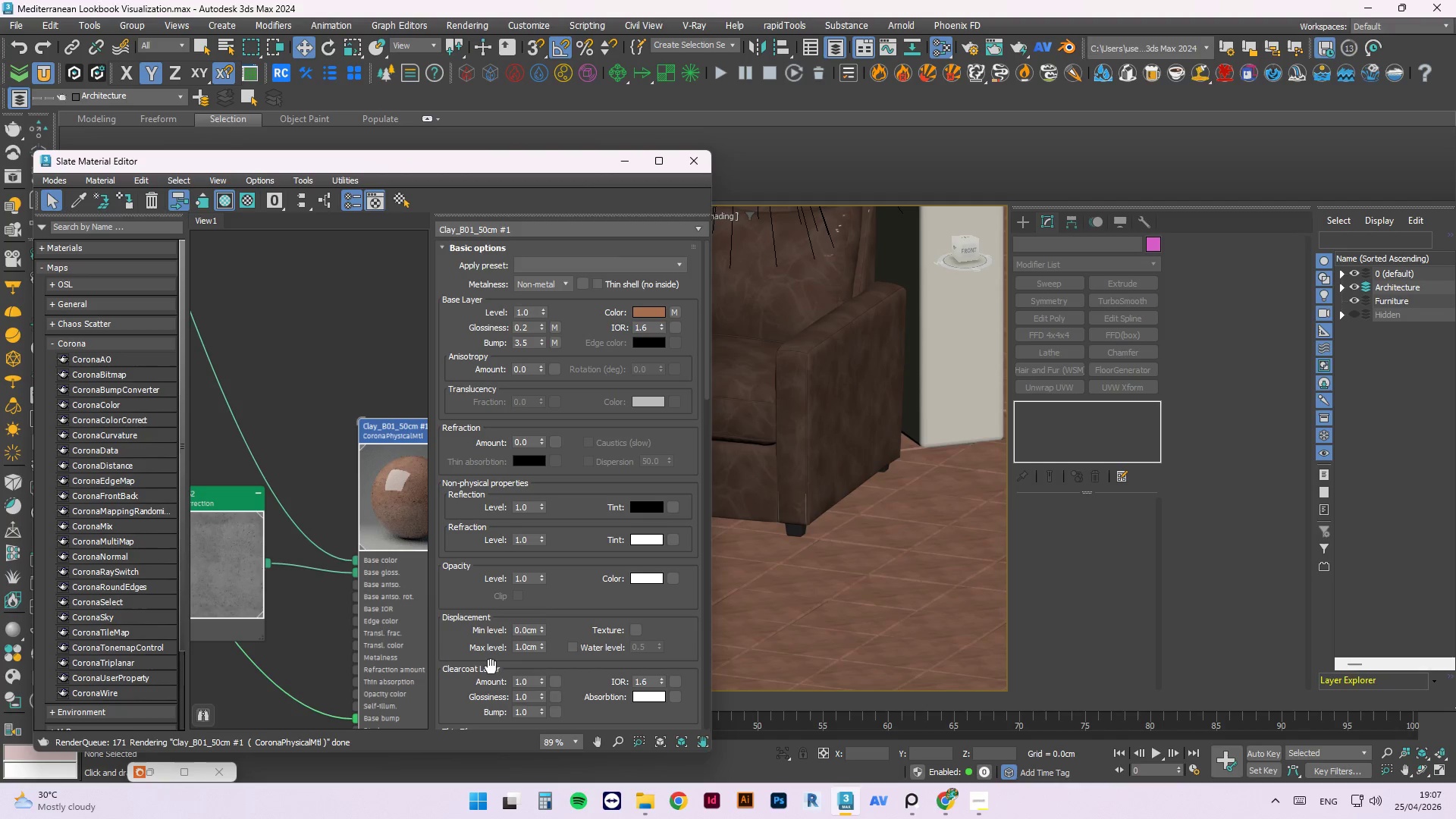 
left_click_drag(start_coordinate=[525, 684], to_coordinate=[504, 685])
 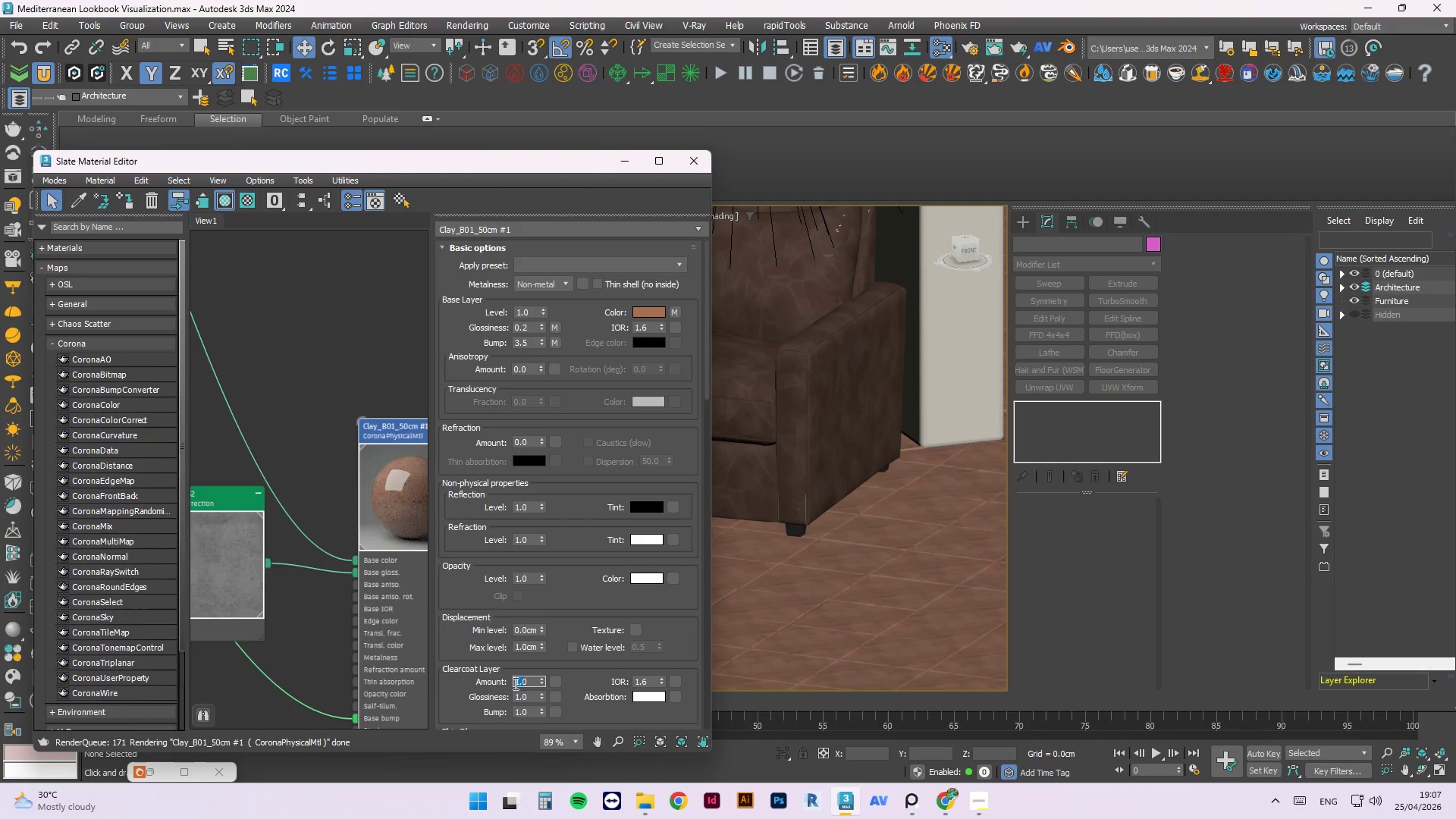 
key(Delete)
 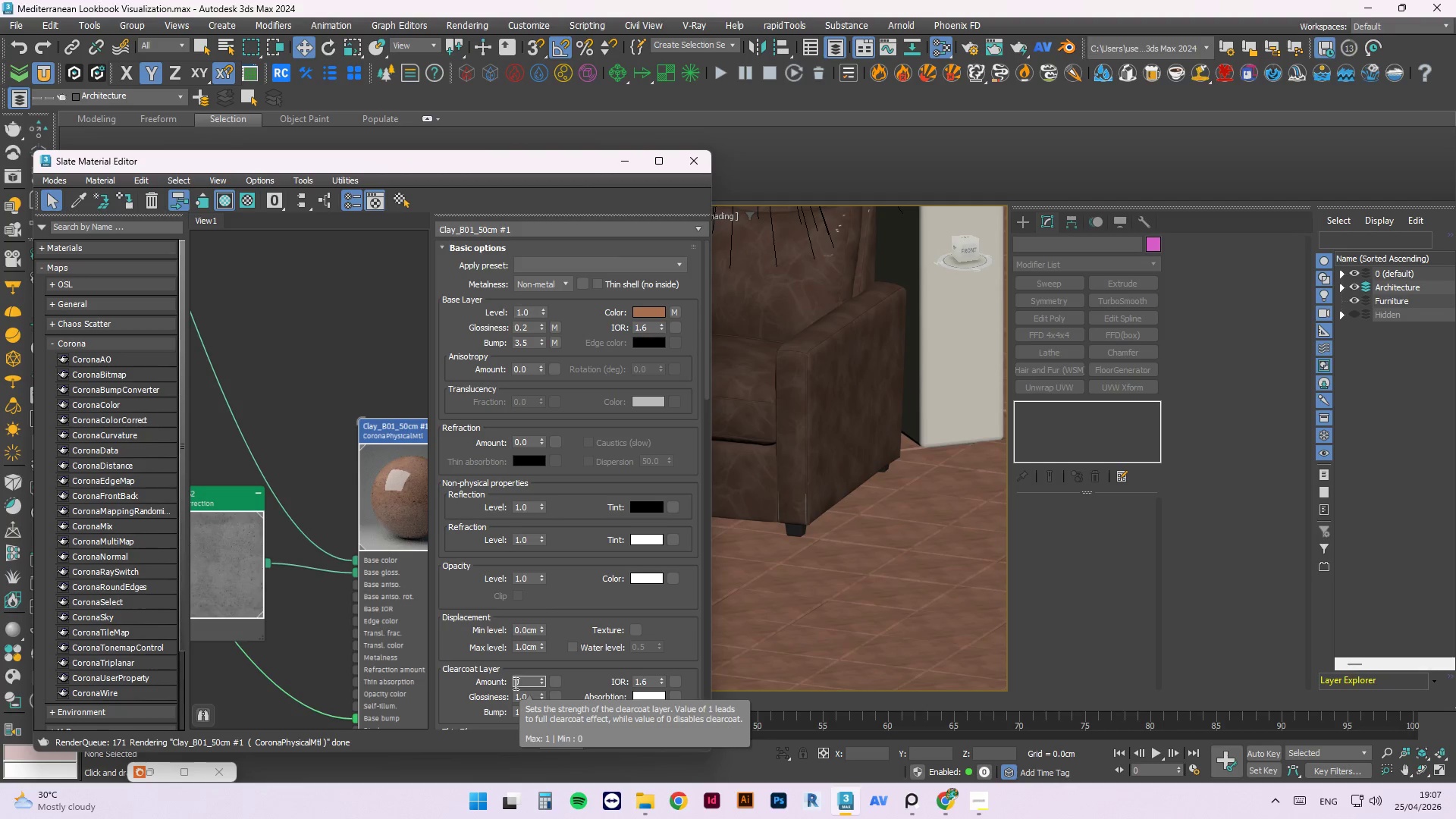 
key(ArrowRight)
 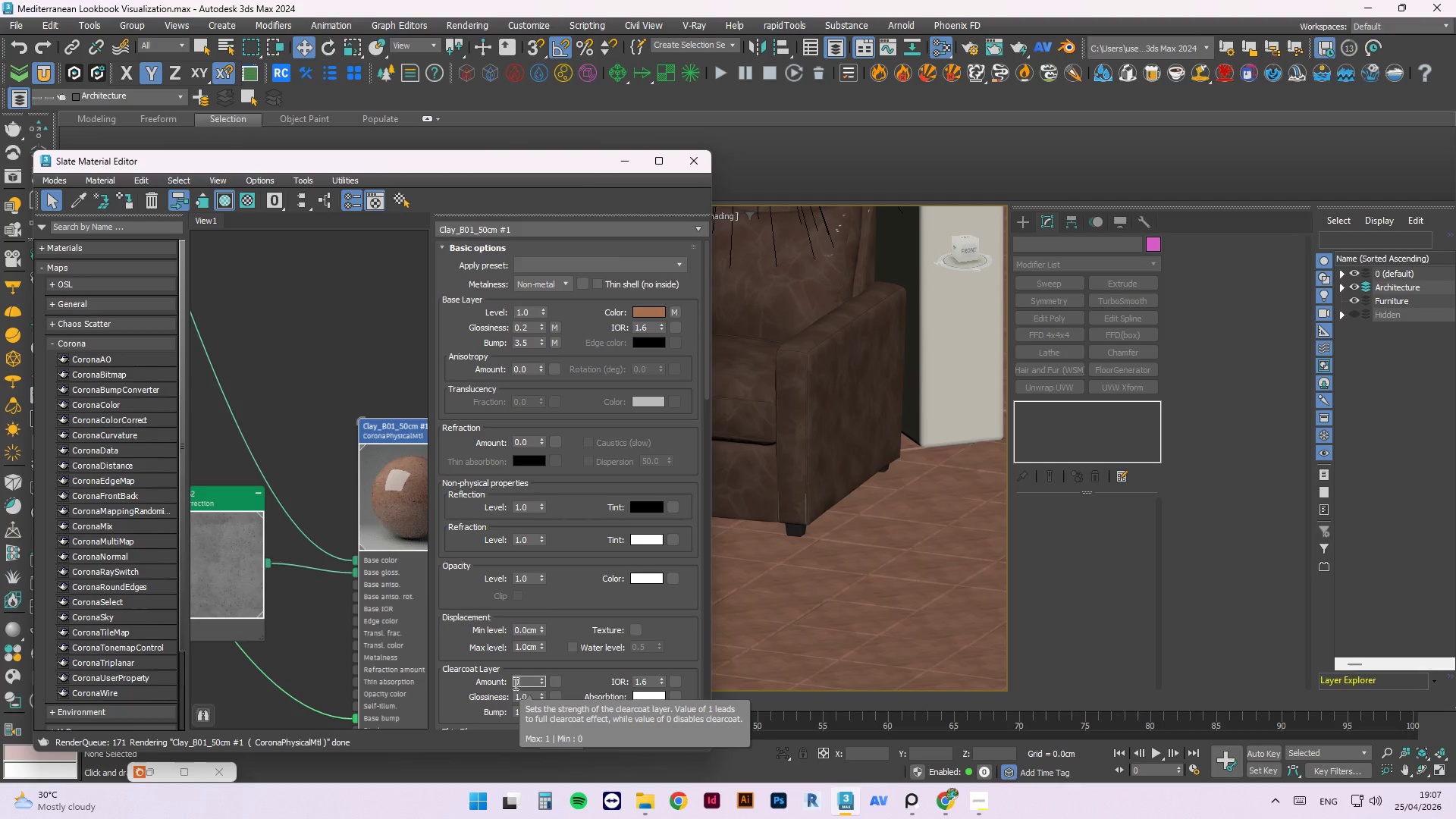 
key(NumpadDecimal)
 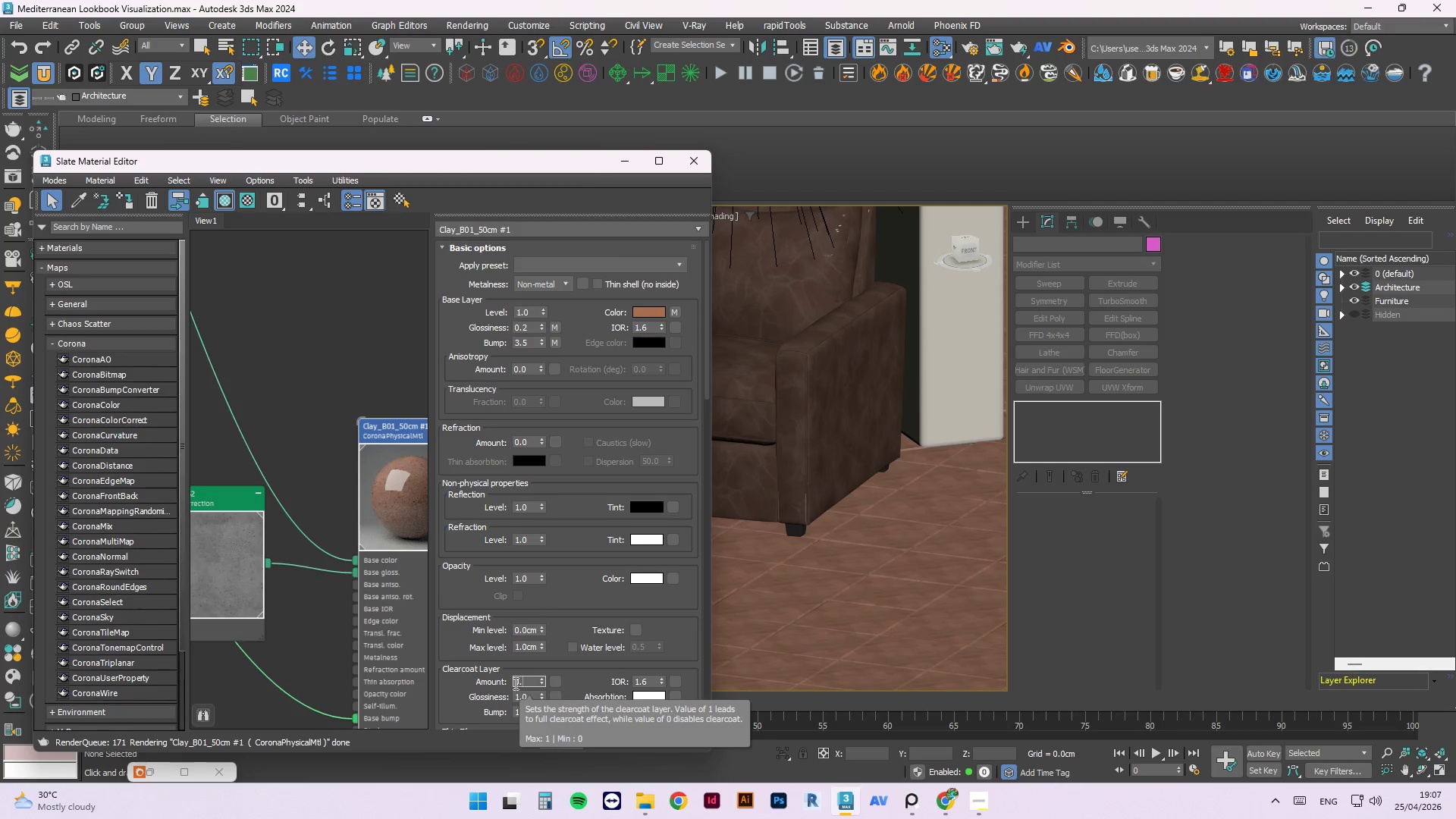 
key(Numpad8)
 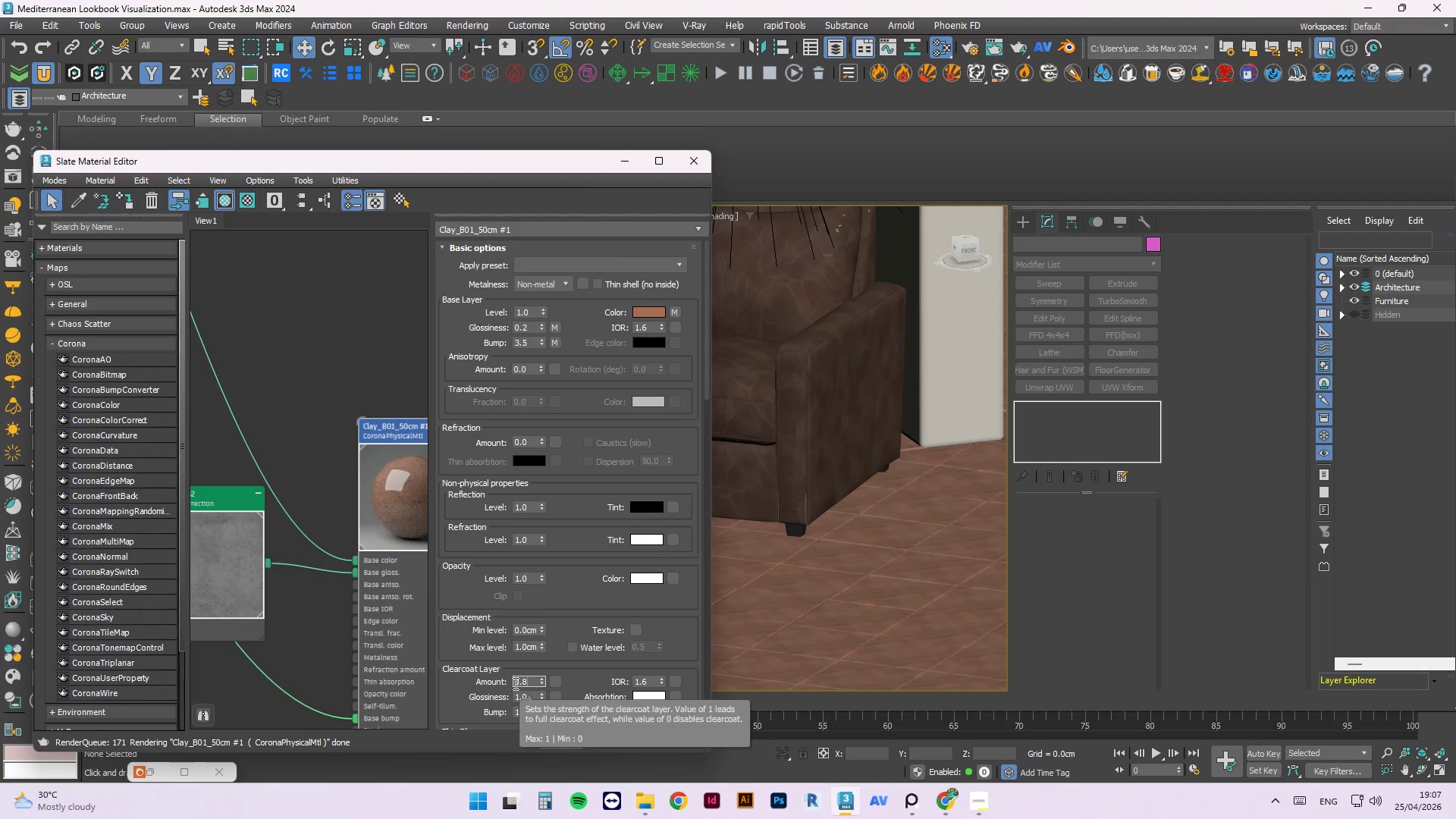 
key(NumpadEnter)
 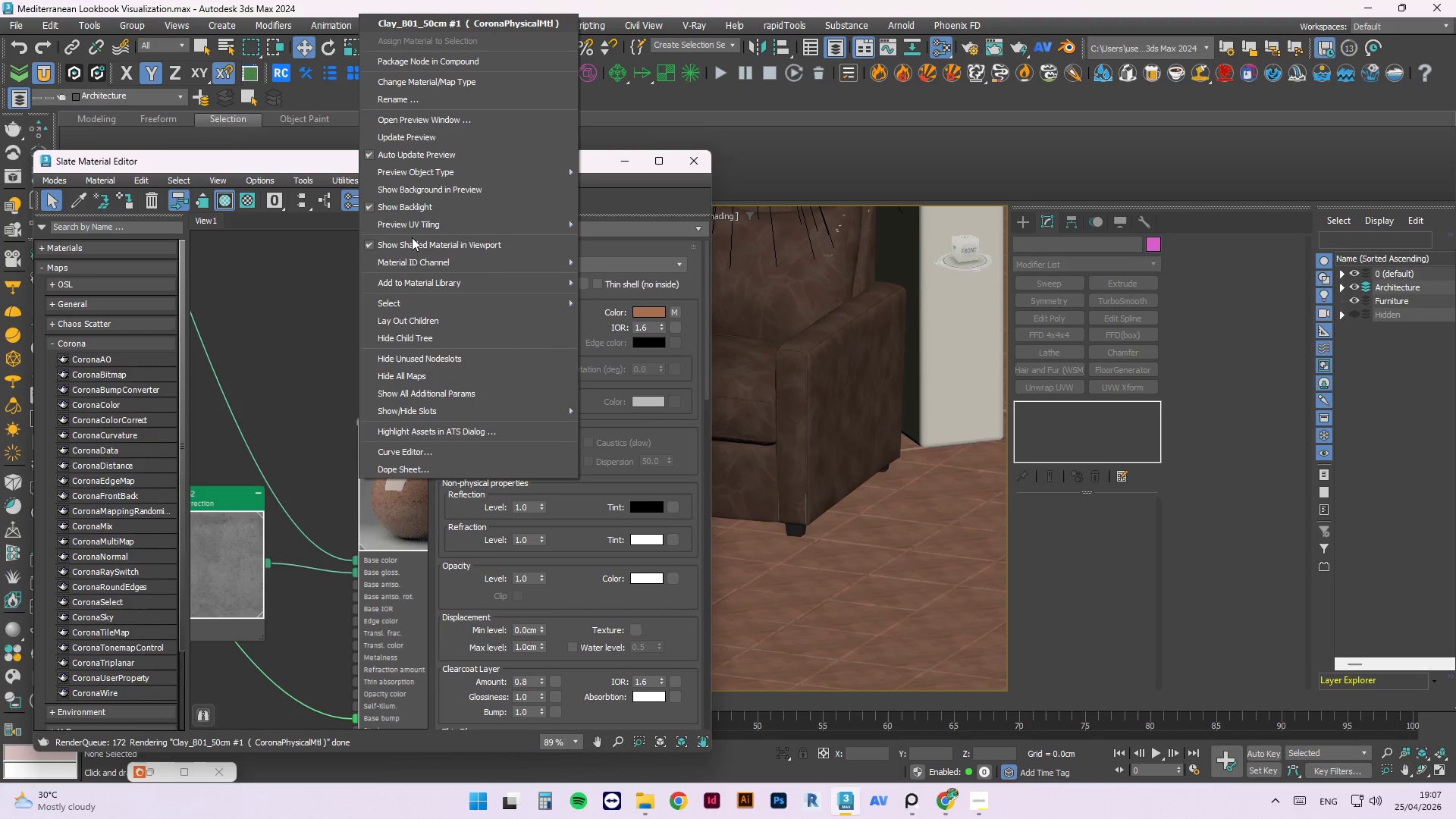 
left_click([445, 132])
 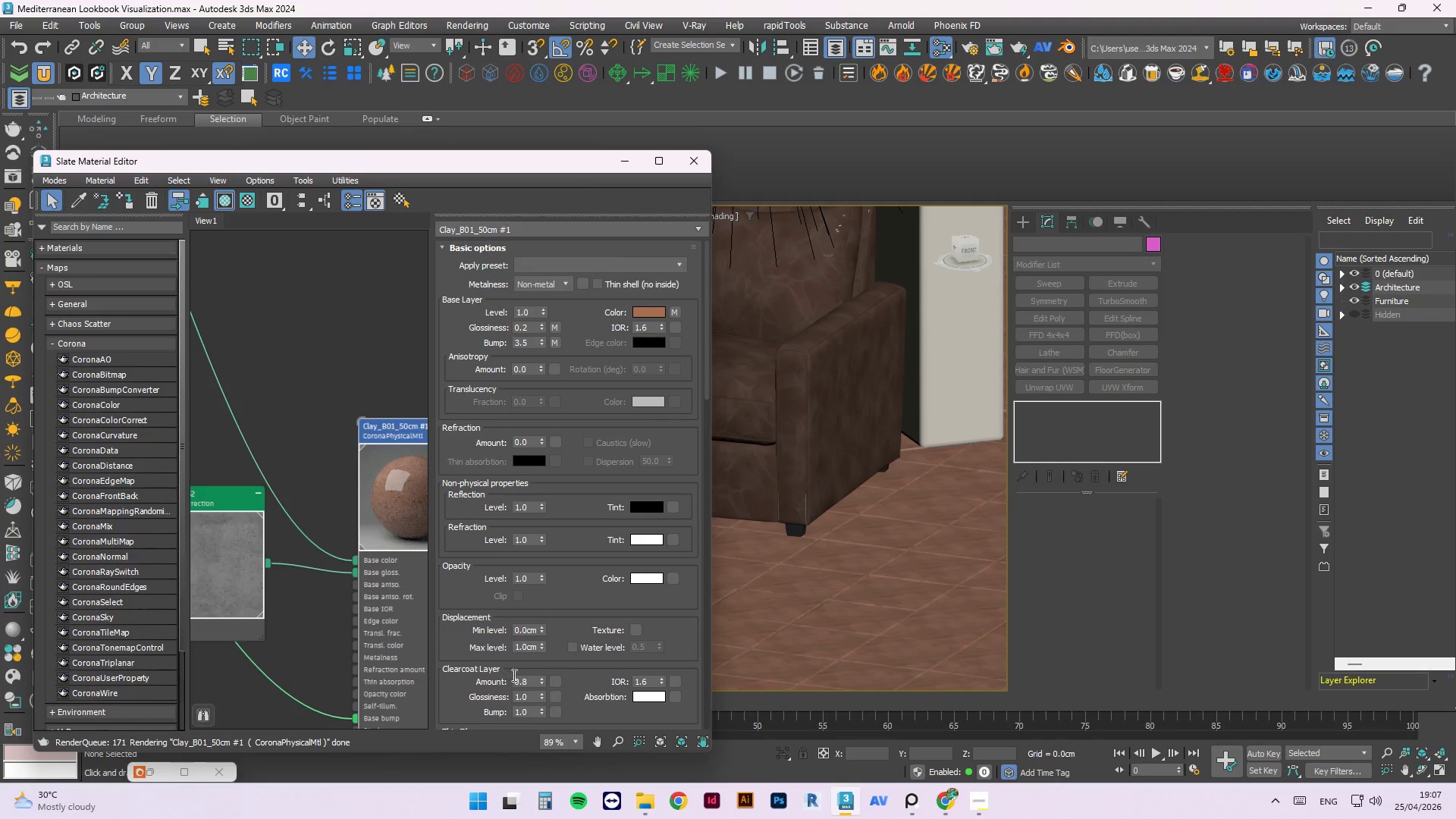 
left_click_drag(start_coordinate=[535, 696], to_coordinate=[528, 696])
 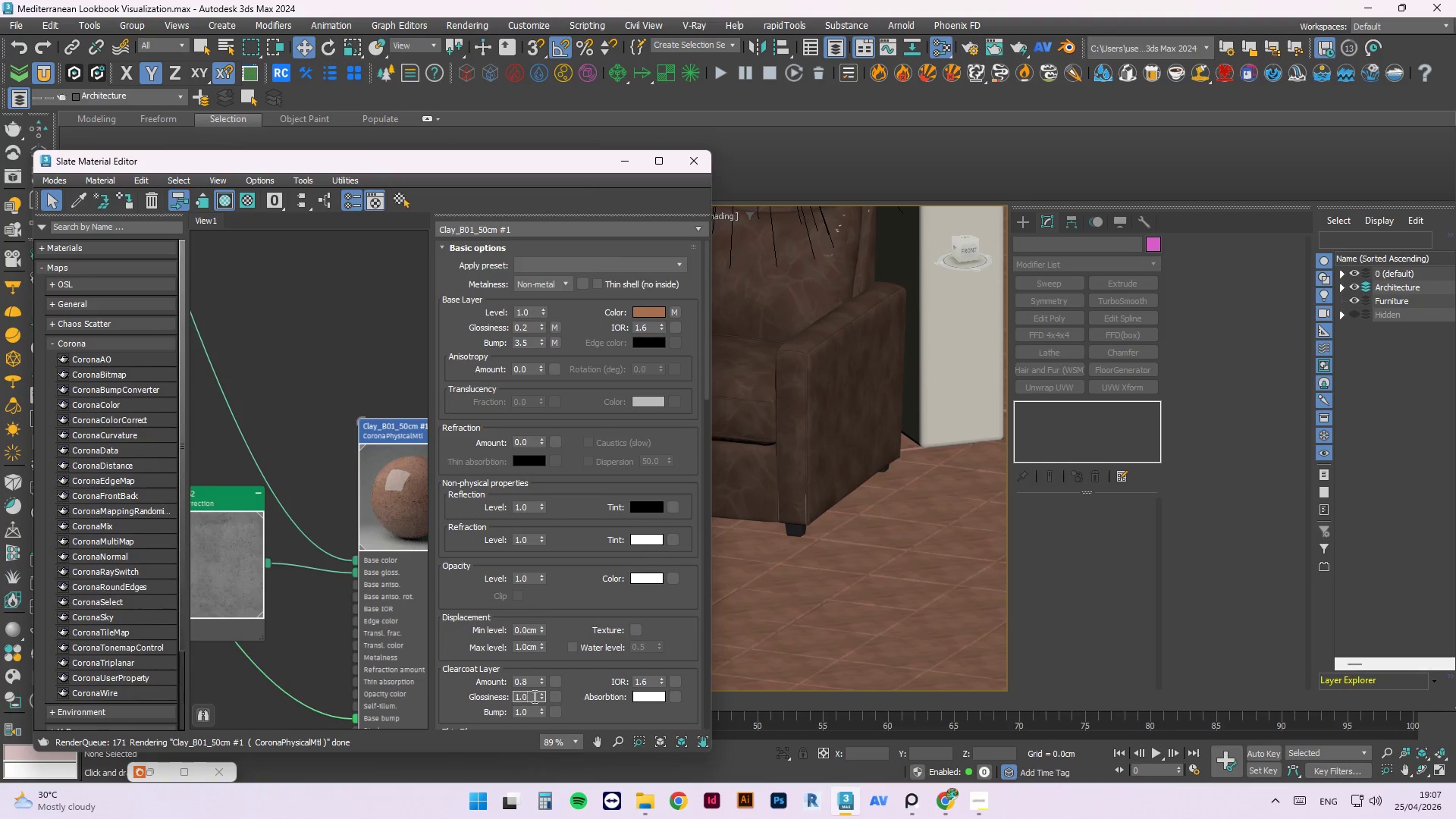 
left_click_drag(start_coordinate=[534, 696], to_coordinate=[425, 706])
 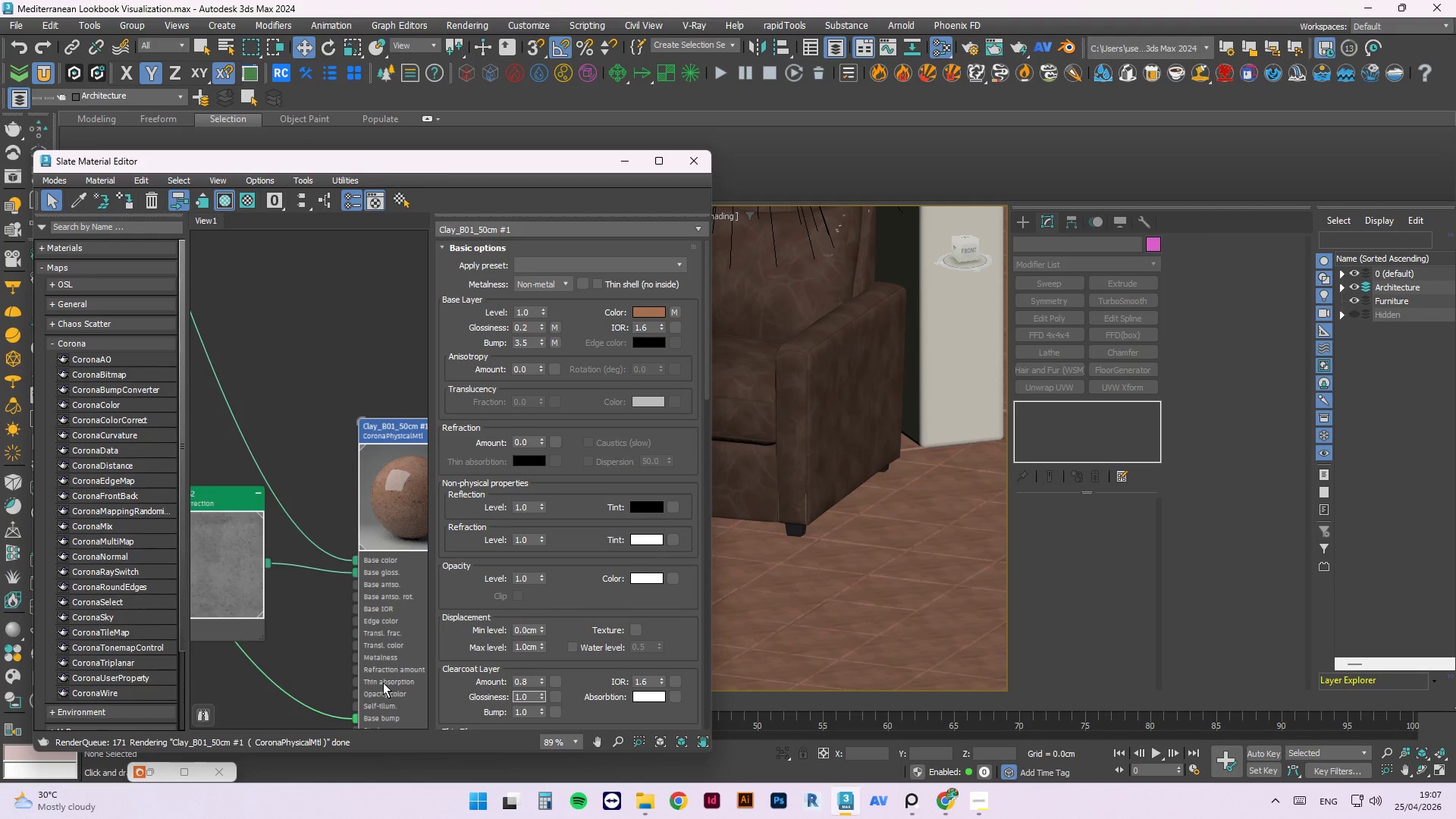 
key(Backspace)
 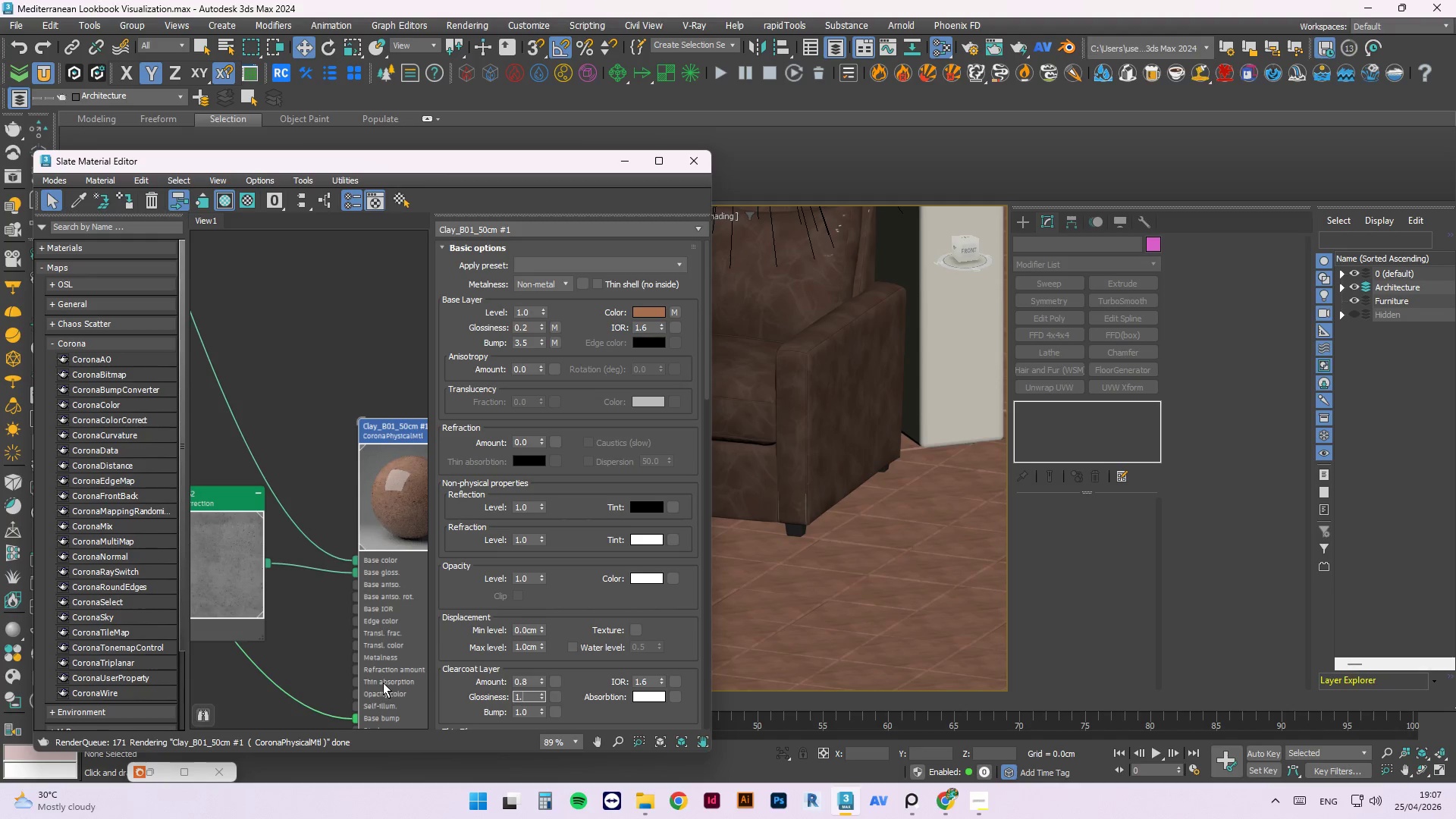 
key(Backspace)
 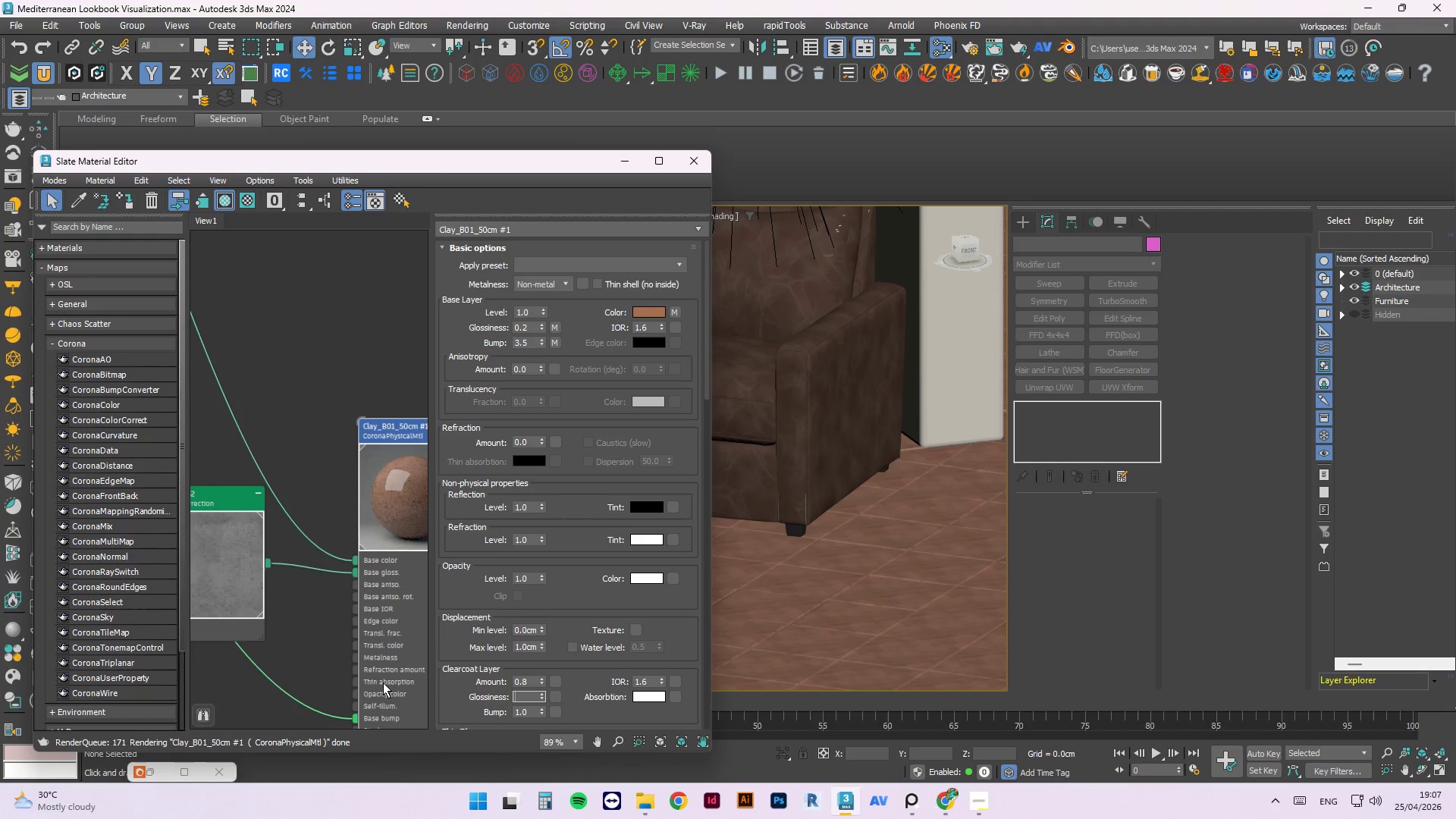 
key(Backspace)
 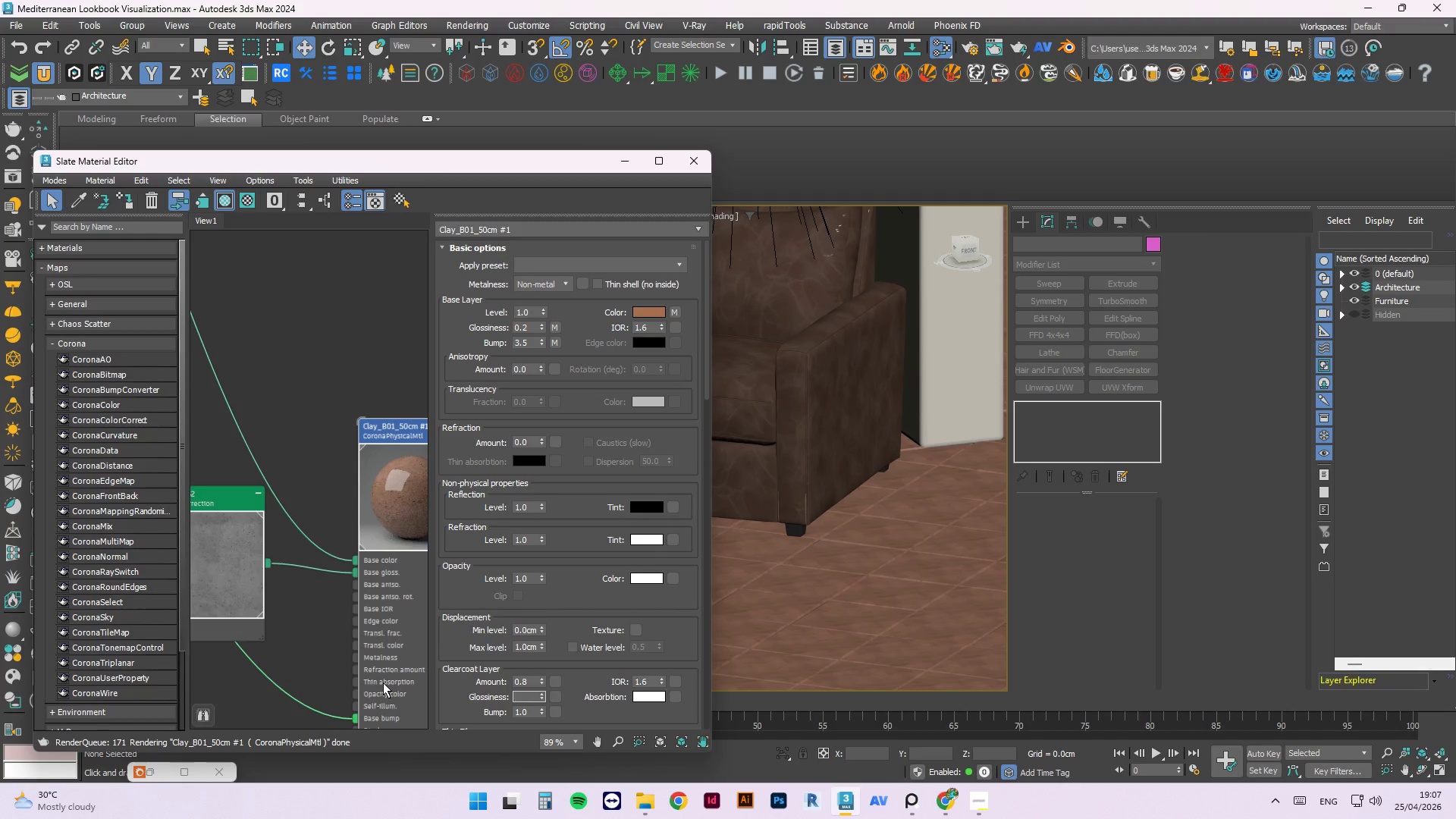 
key(Numpad0)
 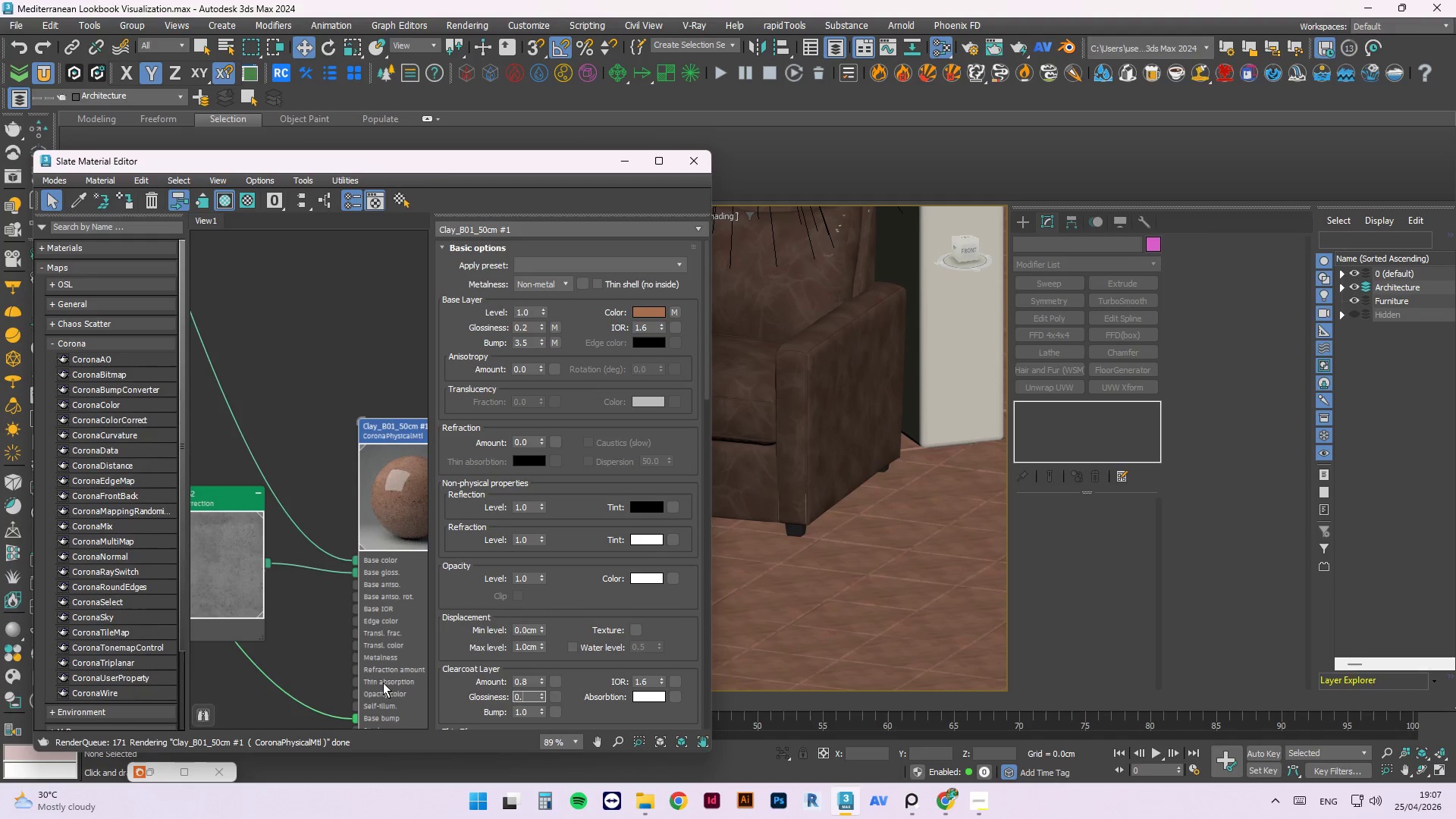 
key(NumpadDecimal)
 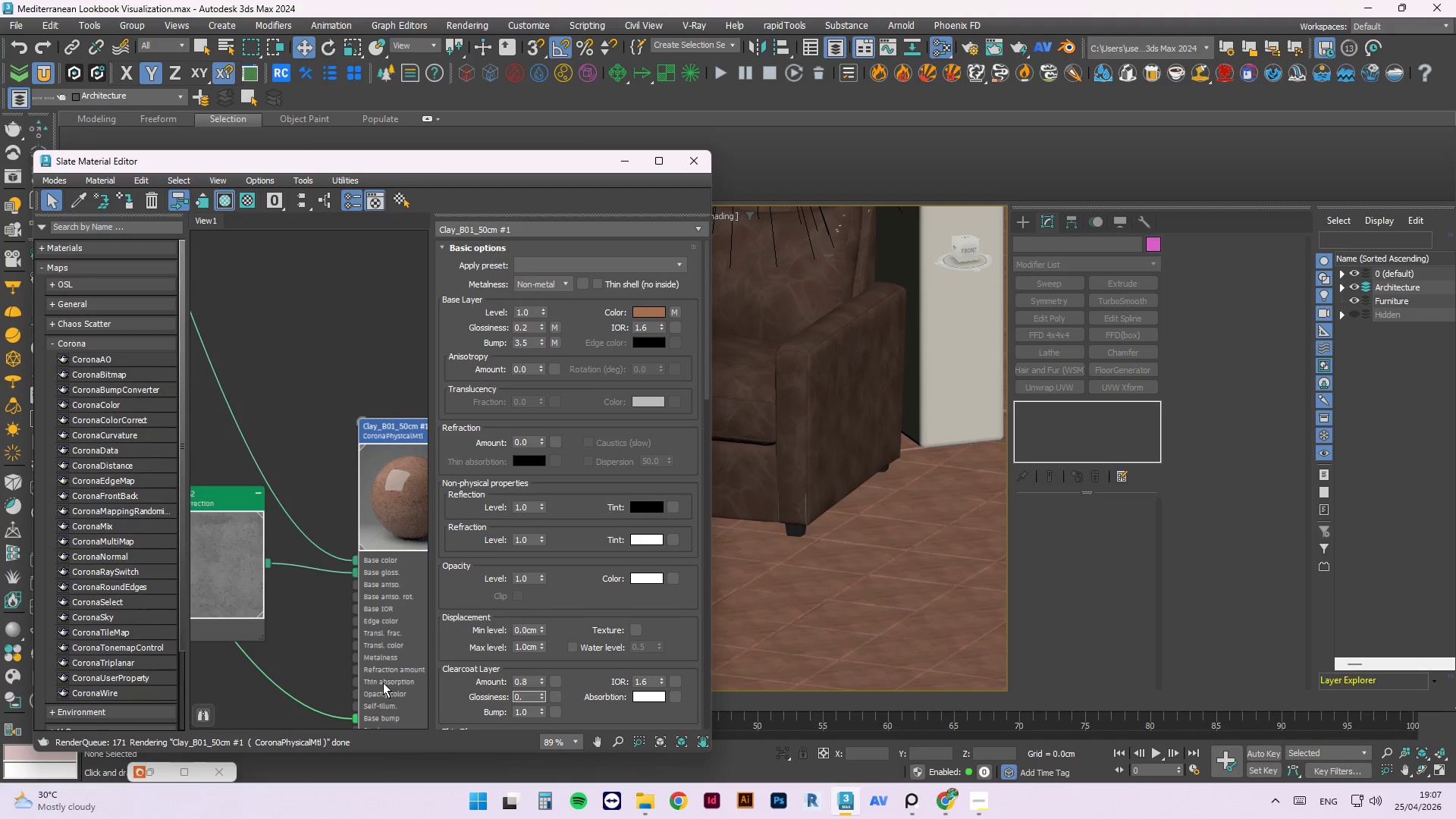 
key(Numpad8)
 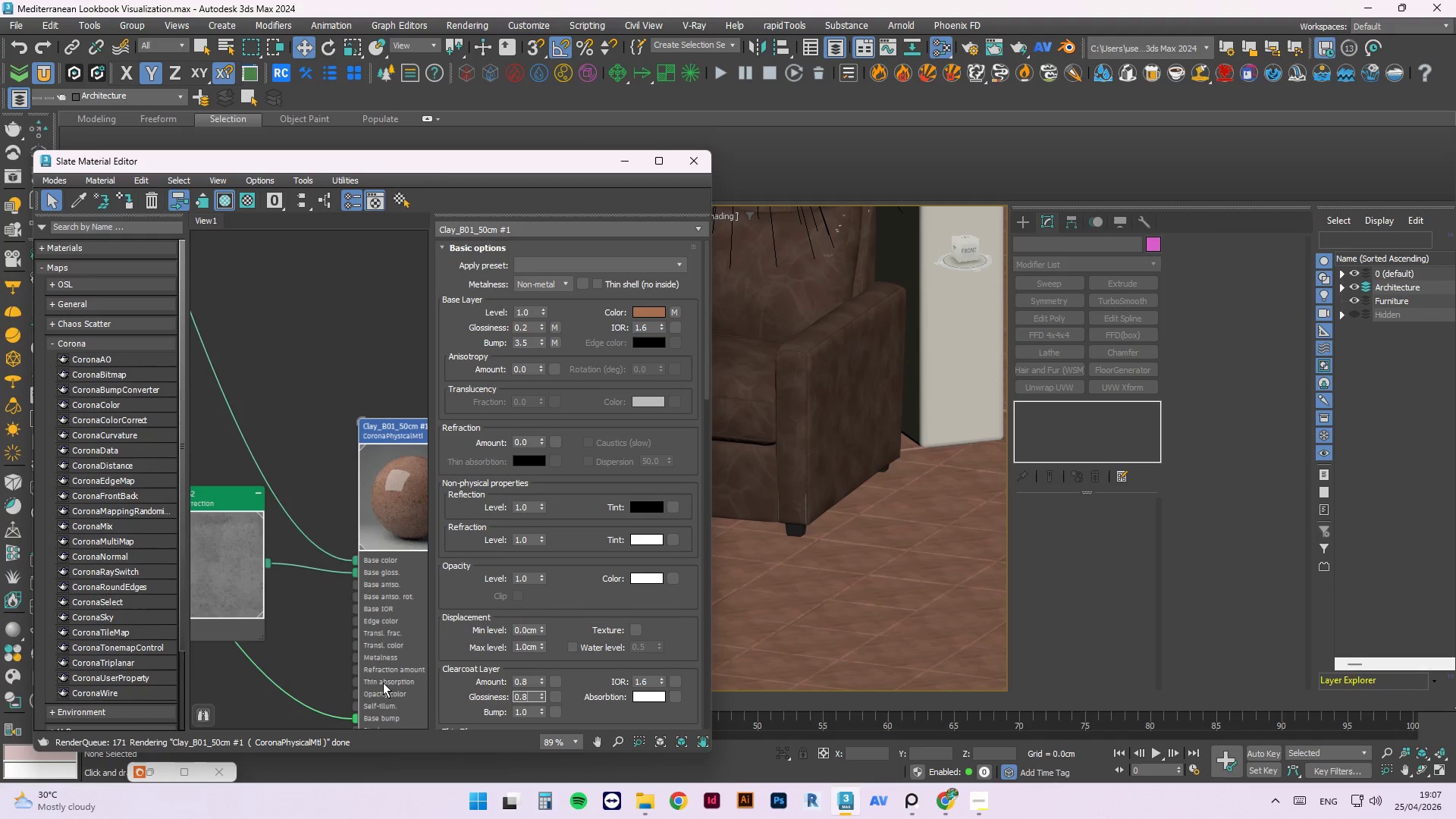 
key(NumpadEnter)
 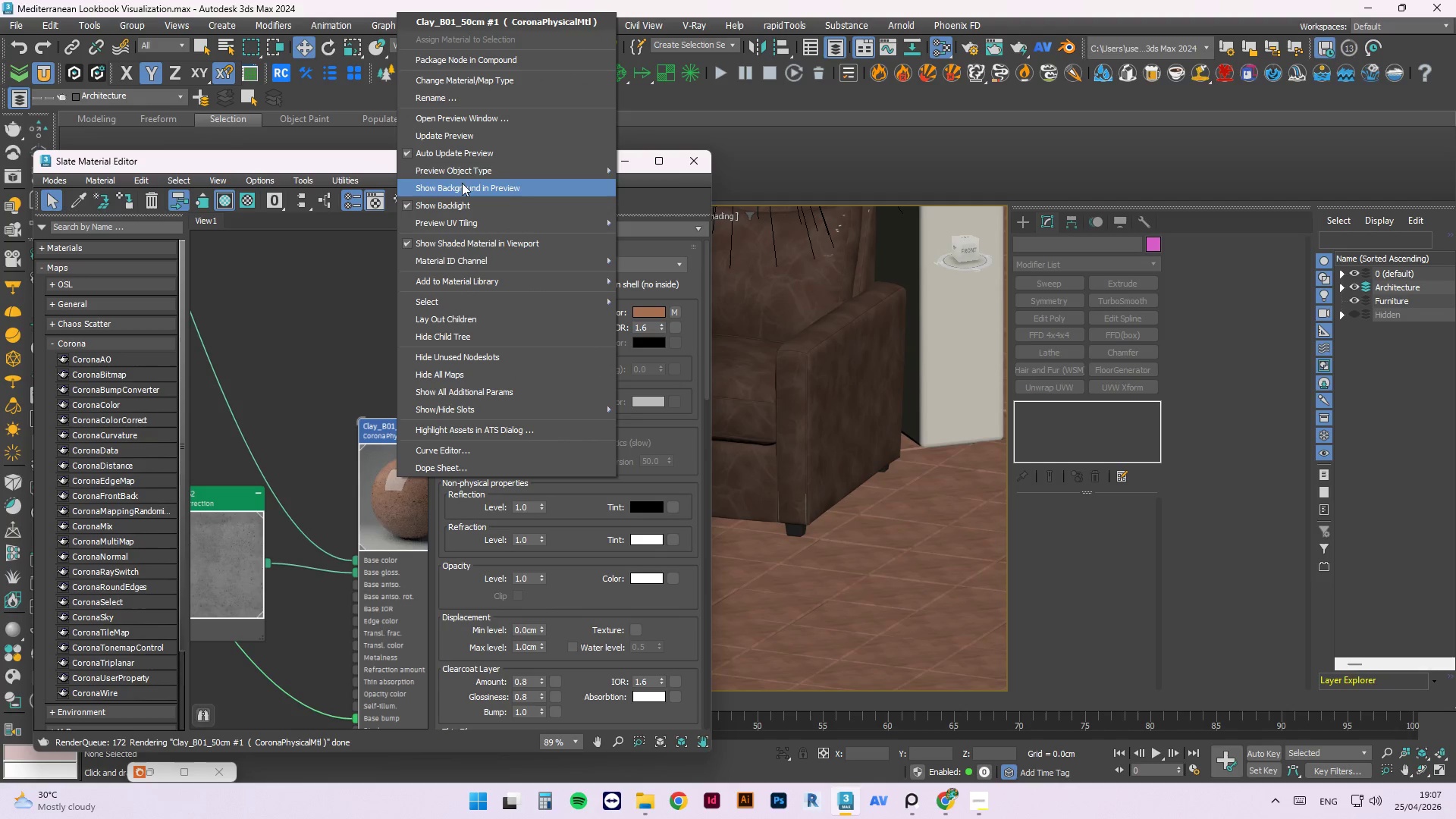 
left_click([443, 141])
 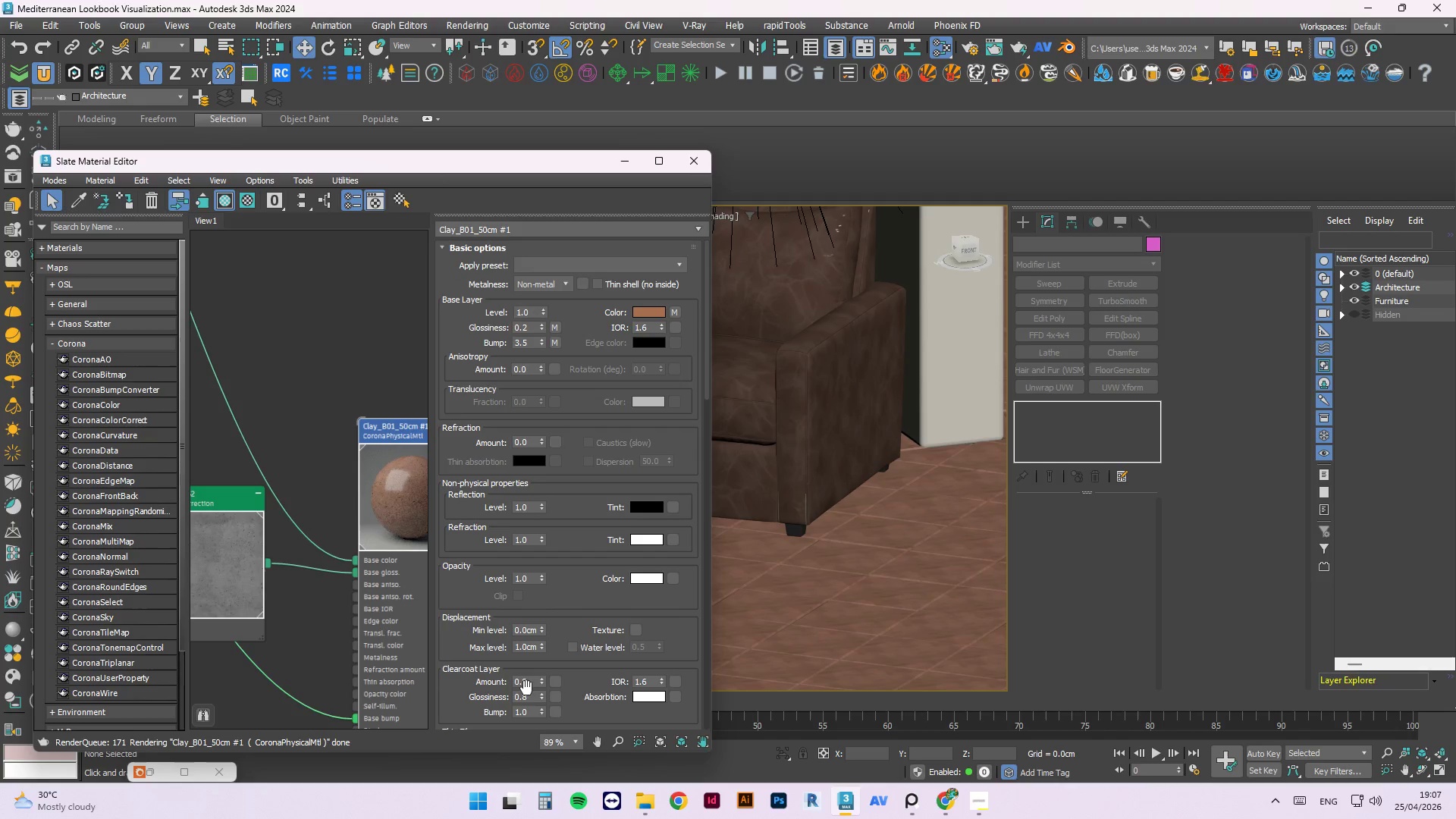 
left_click_drag(start_coordinate=[533, 697], to_coordinate=[500, 699])
 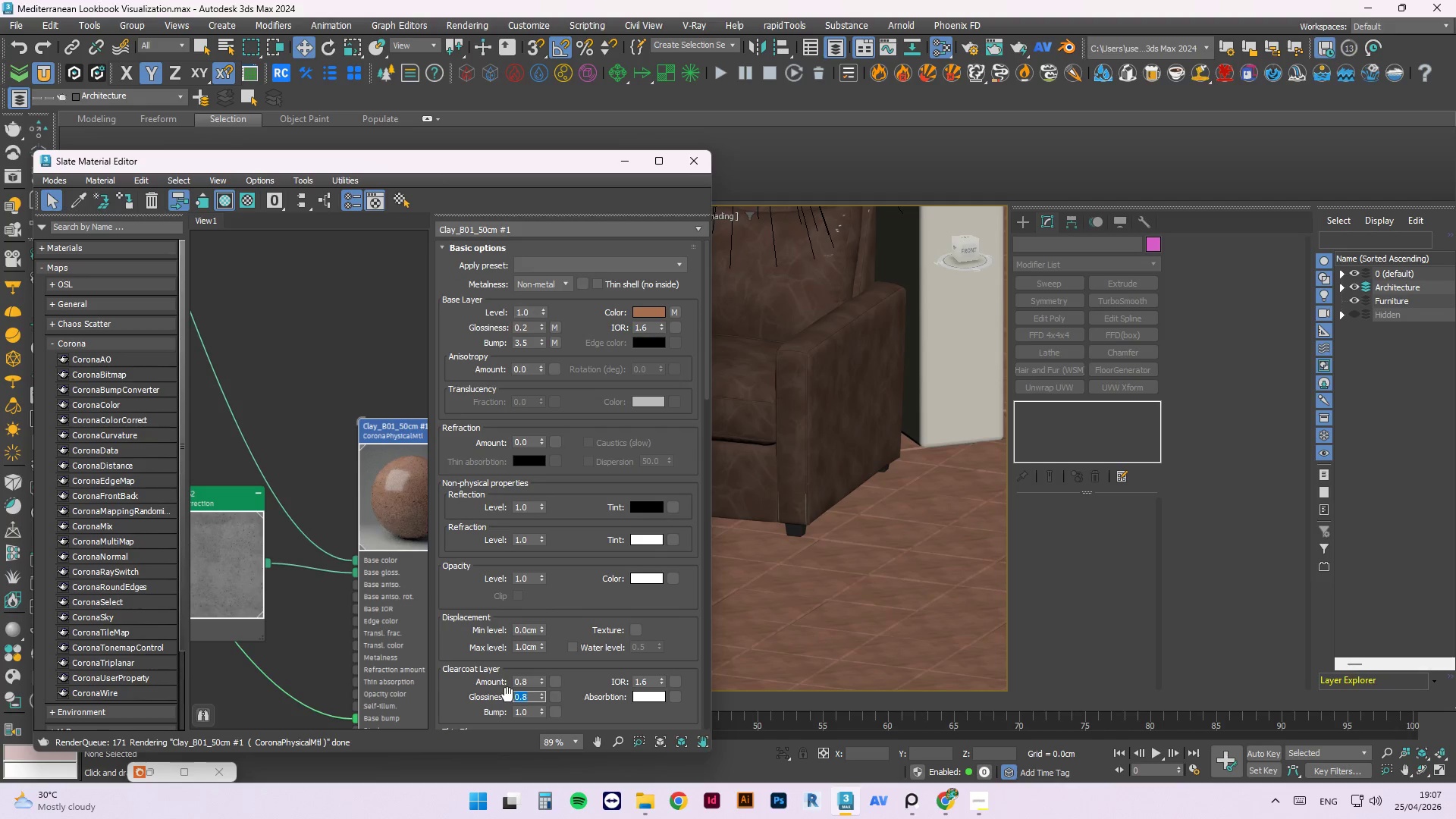 
key(Numpad0)
 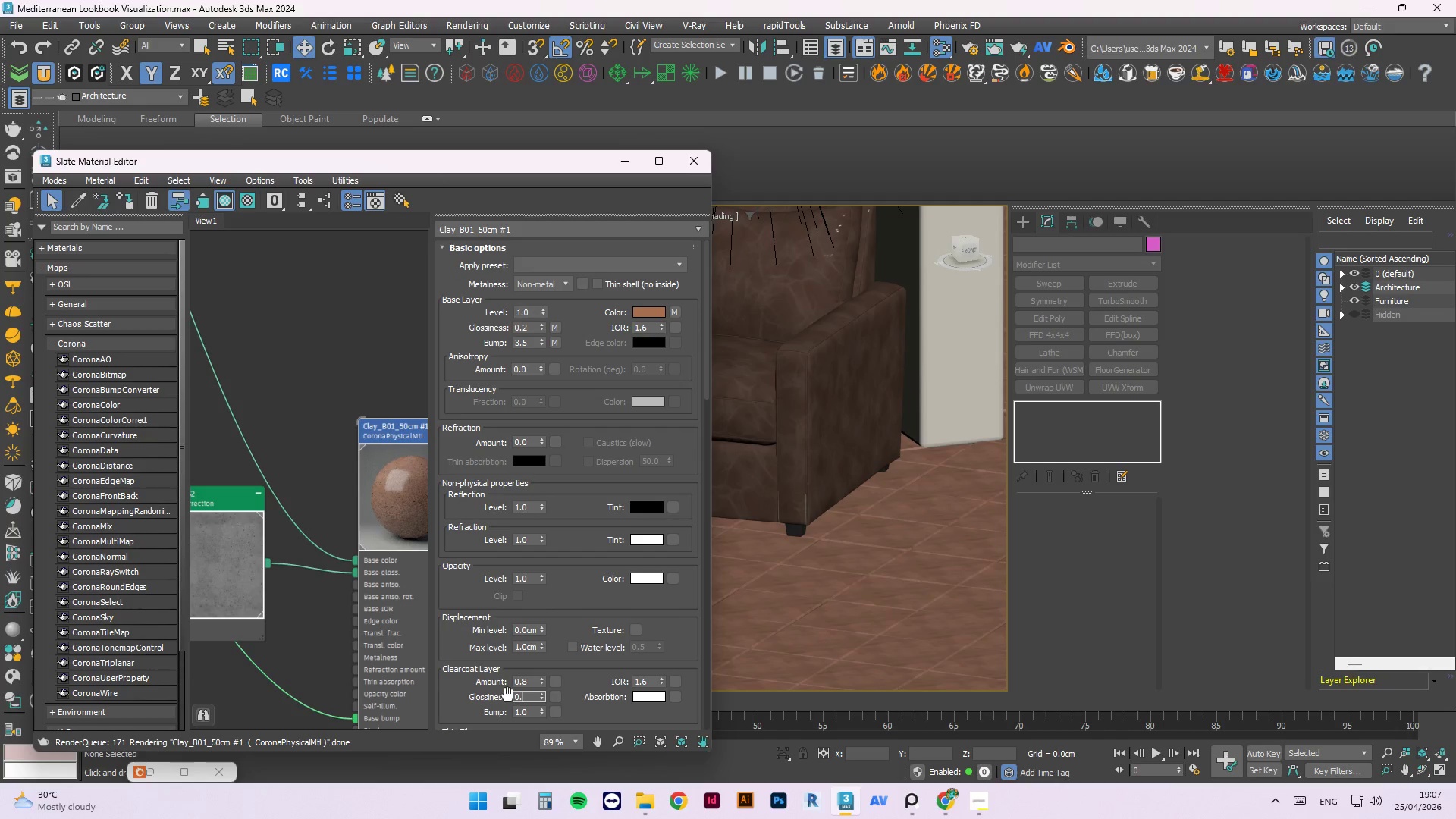 
key(NumpadDecimal)
 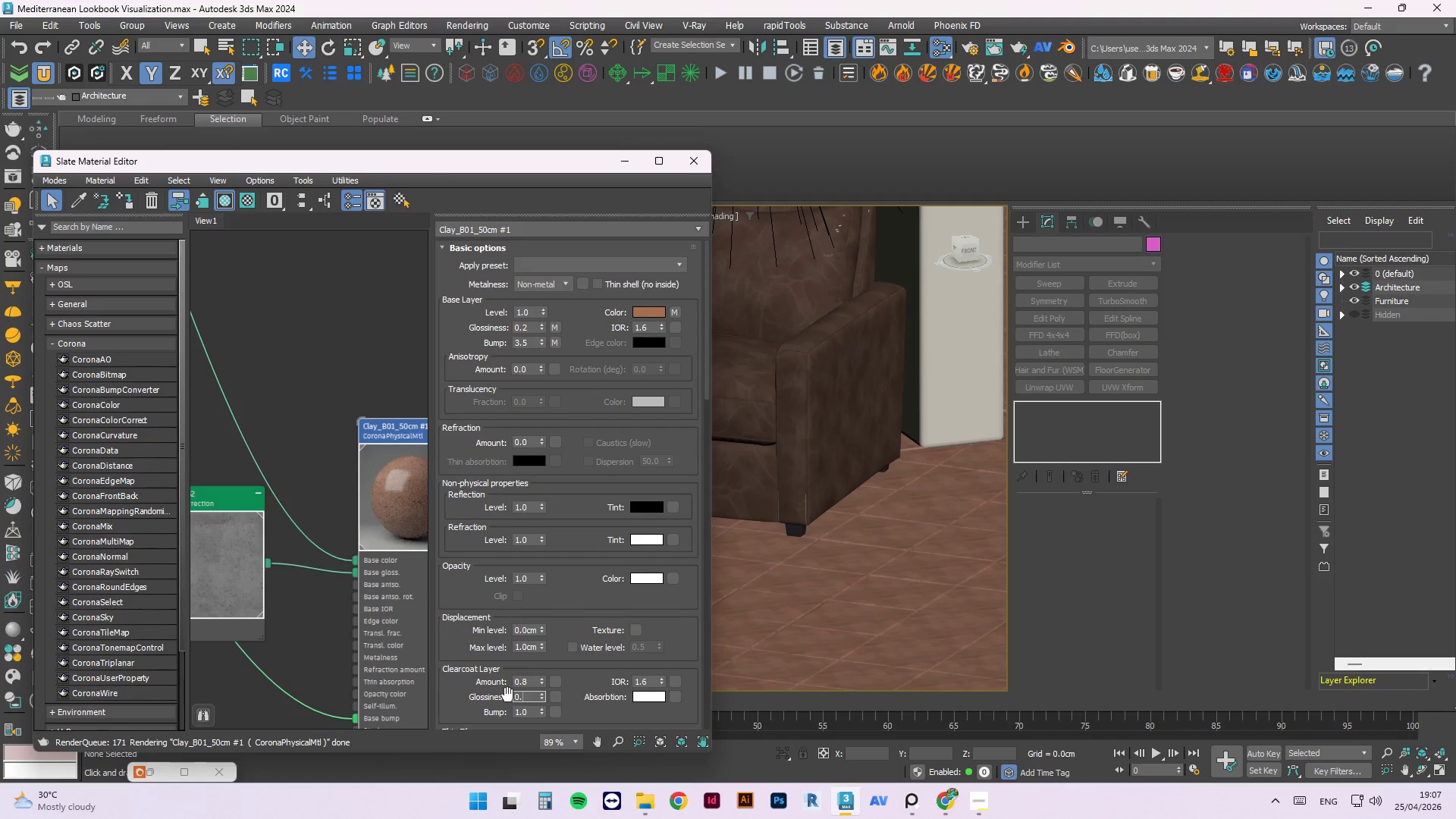 
key(Numpad6)
 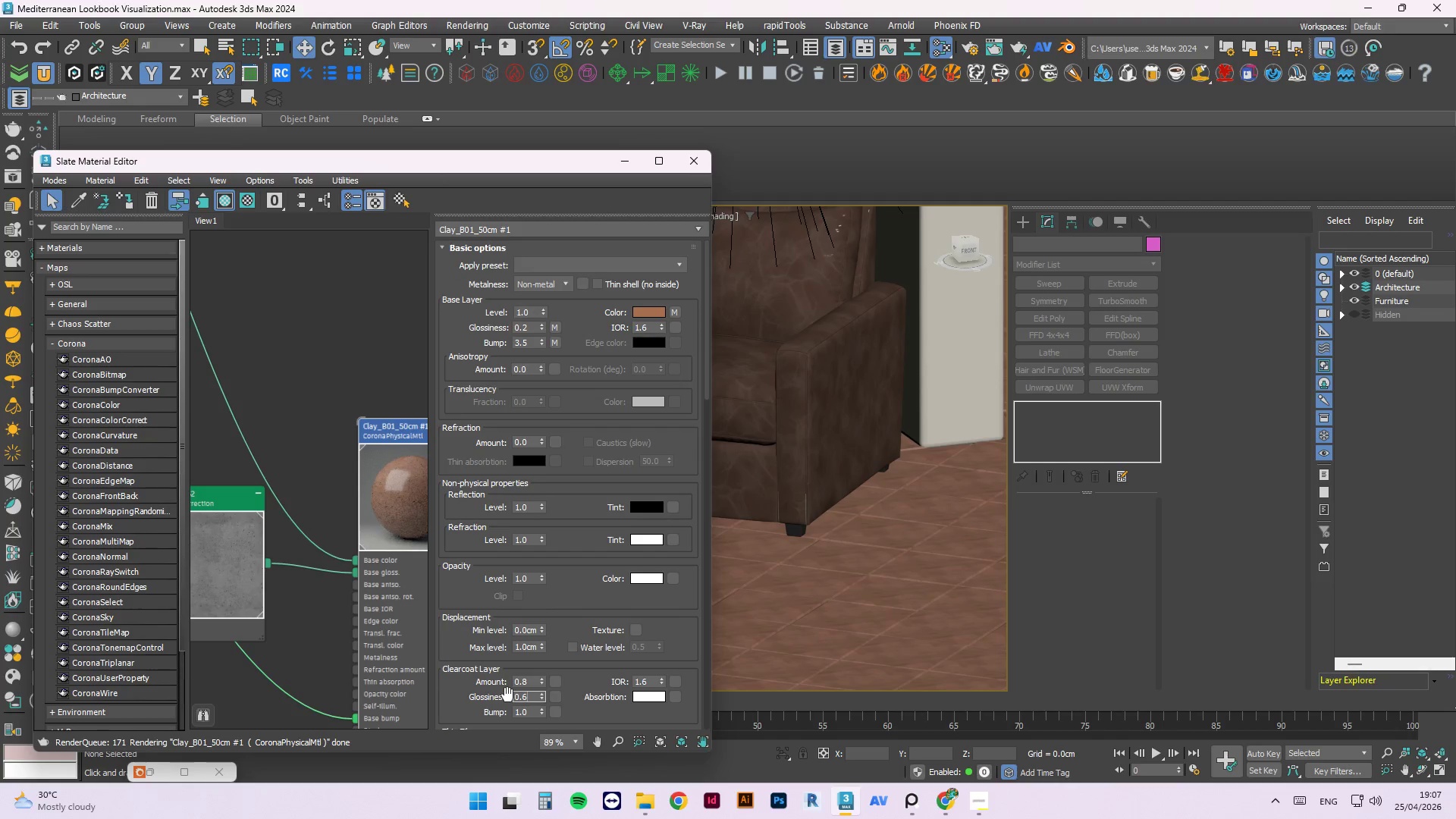 
key(NumpadEnter)
 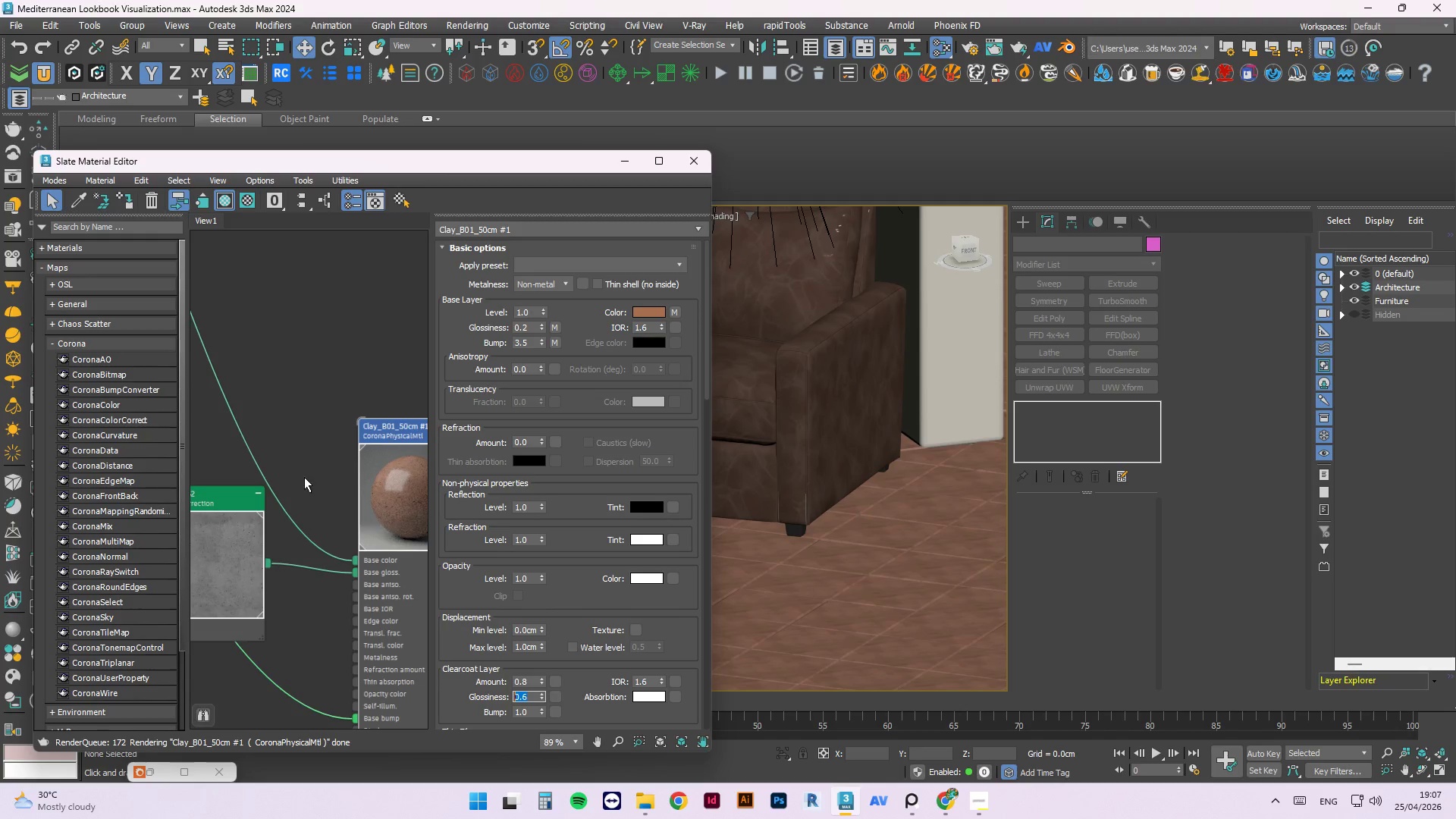 
right_click([388, 495])
 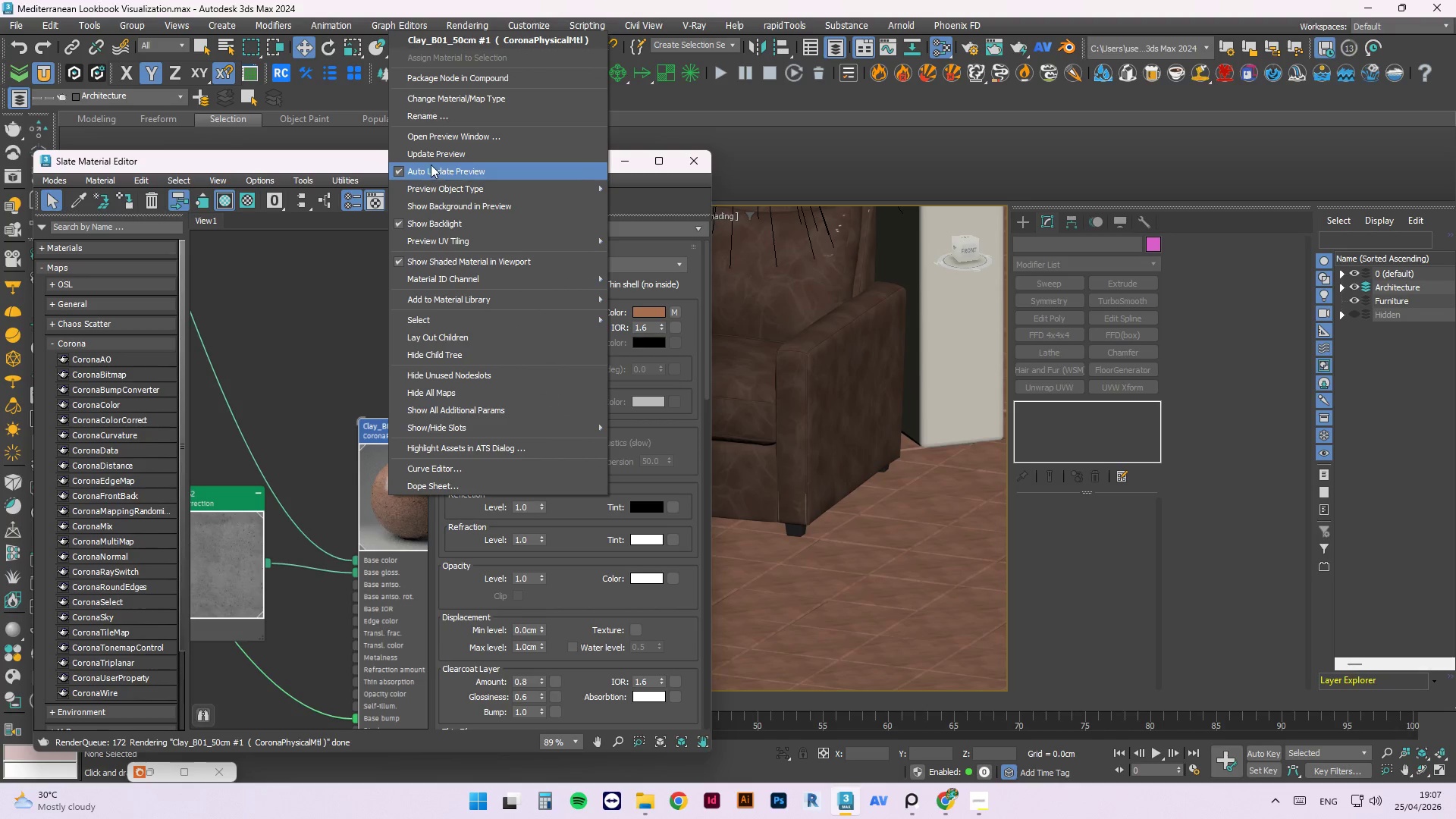 
left_click([428, 154])
 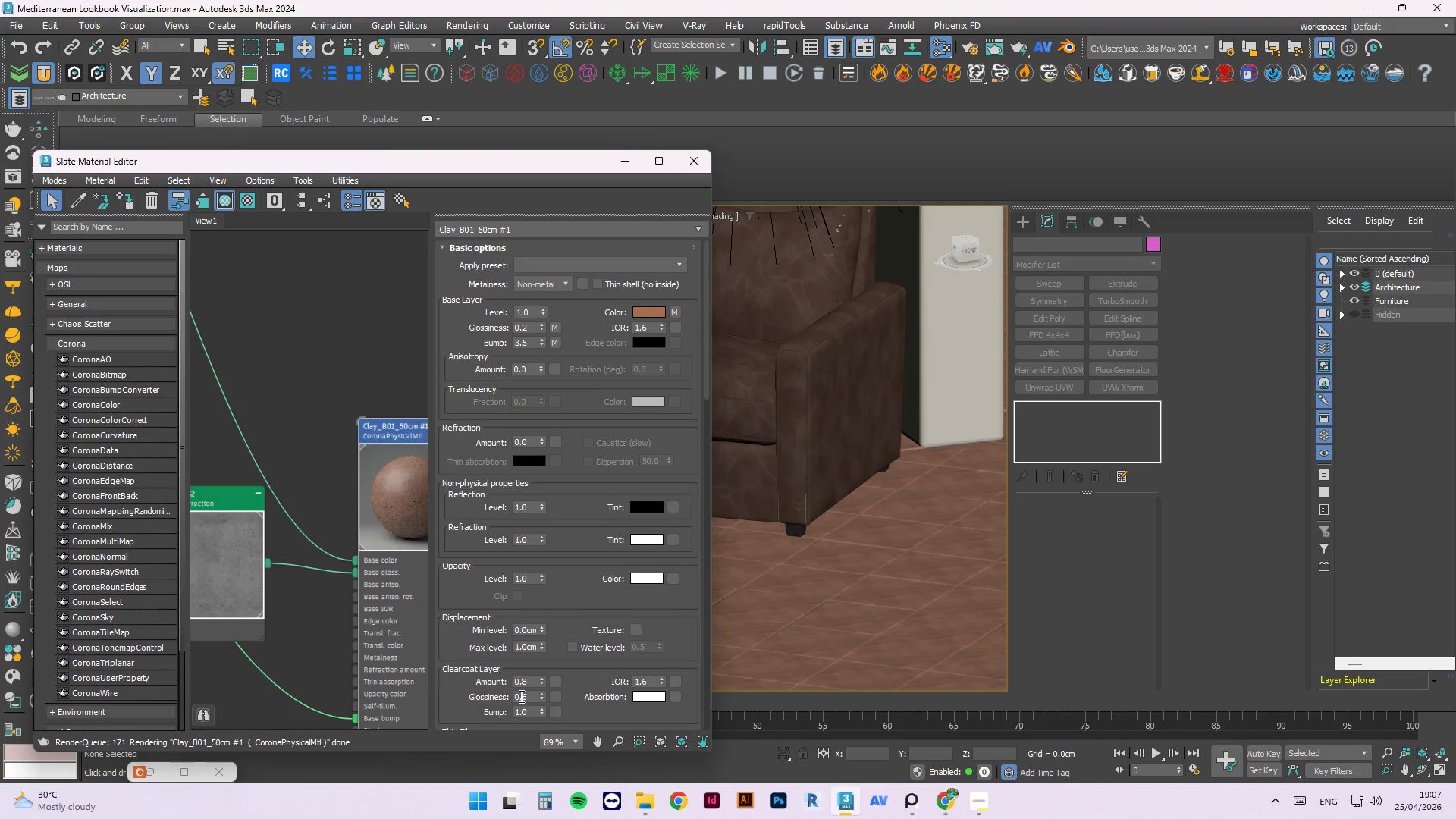 
left_click_drag(start_coordinate=[535, 697], to_coordinate=[510, 698])
 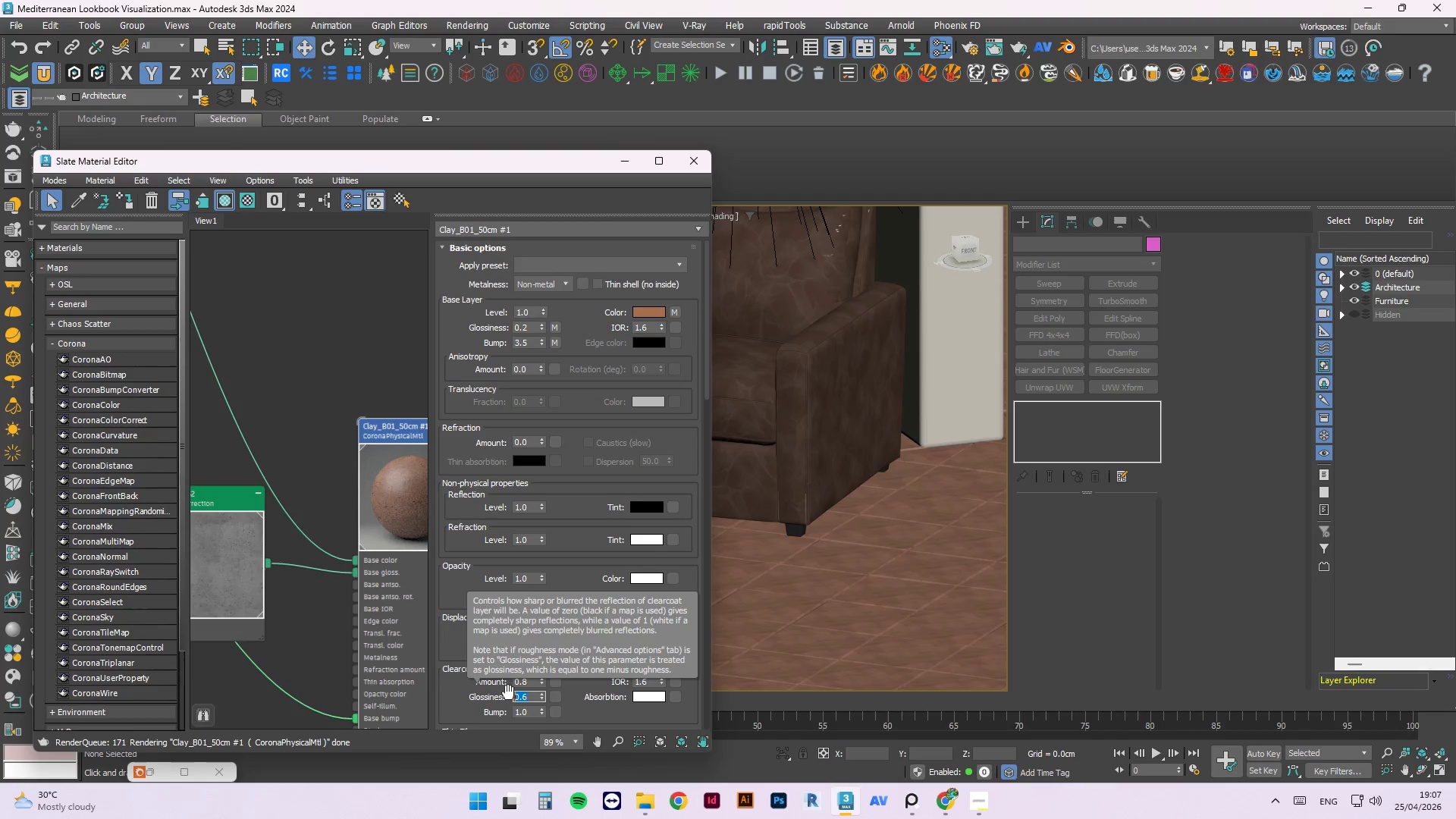 
key(Numpad0)
 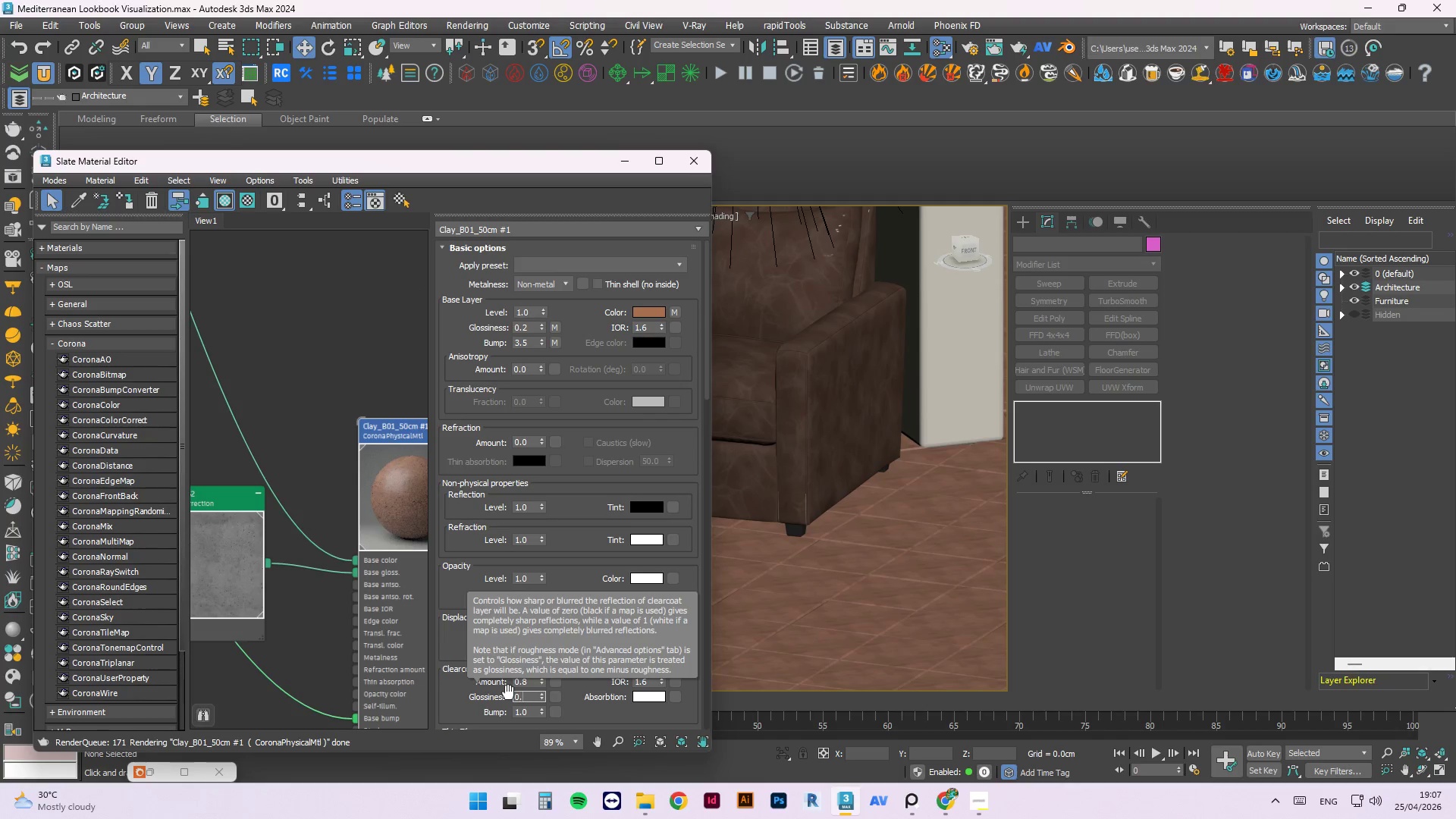 
key(NumpadDecimal)
 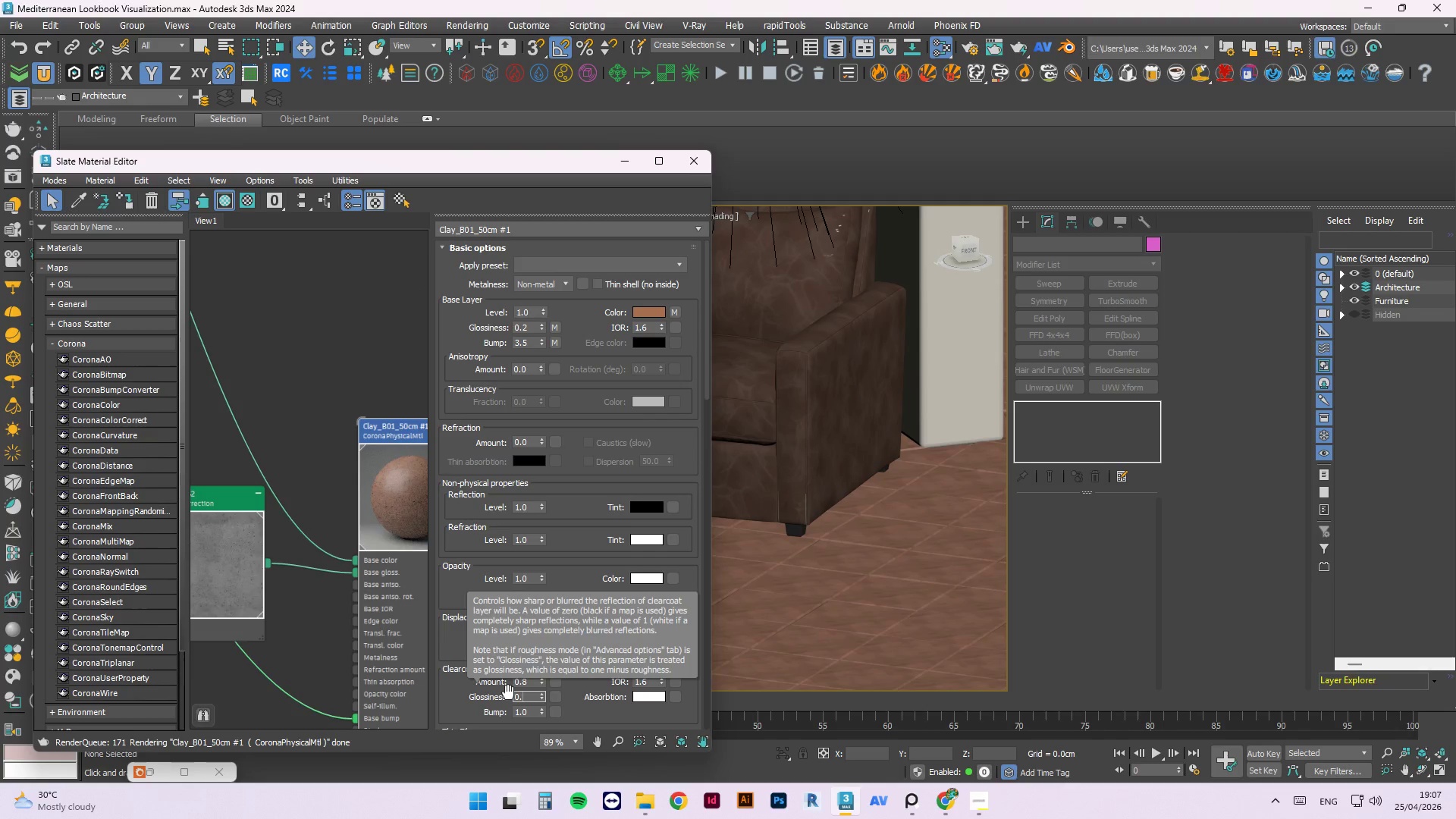 
key(Numpad8)
 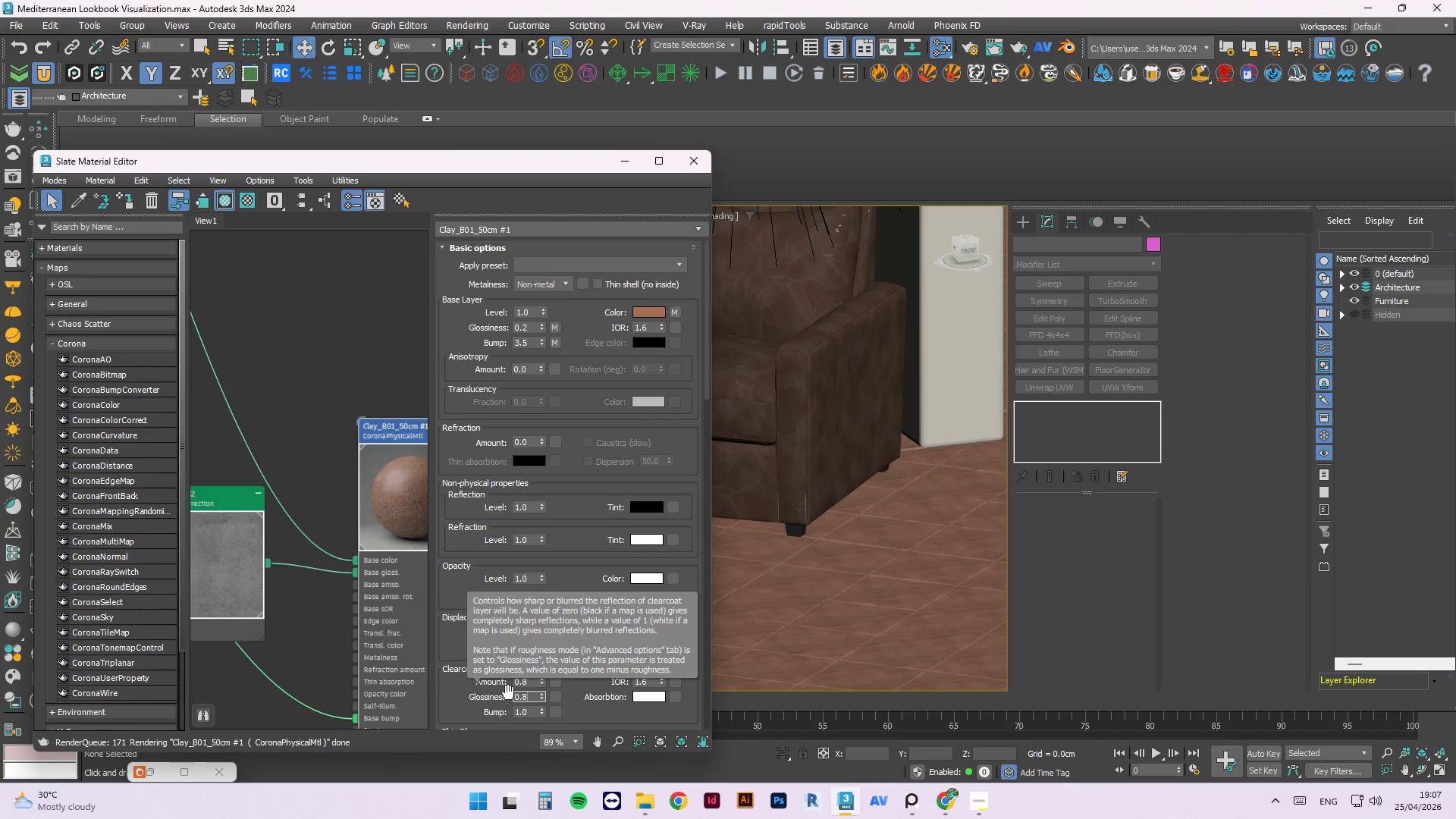 
key(NumpadEnter)
 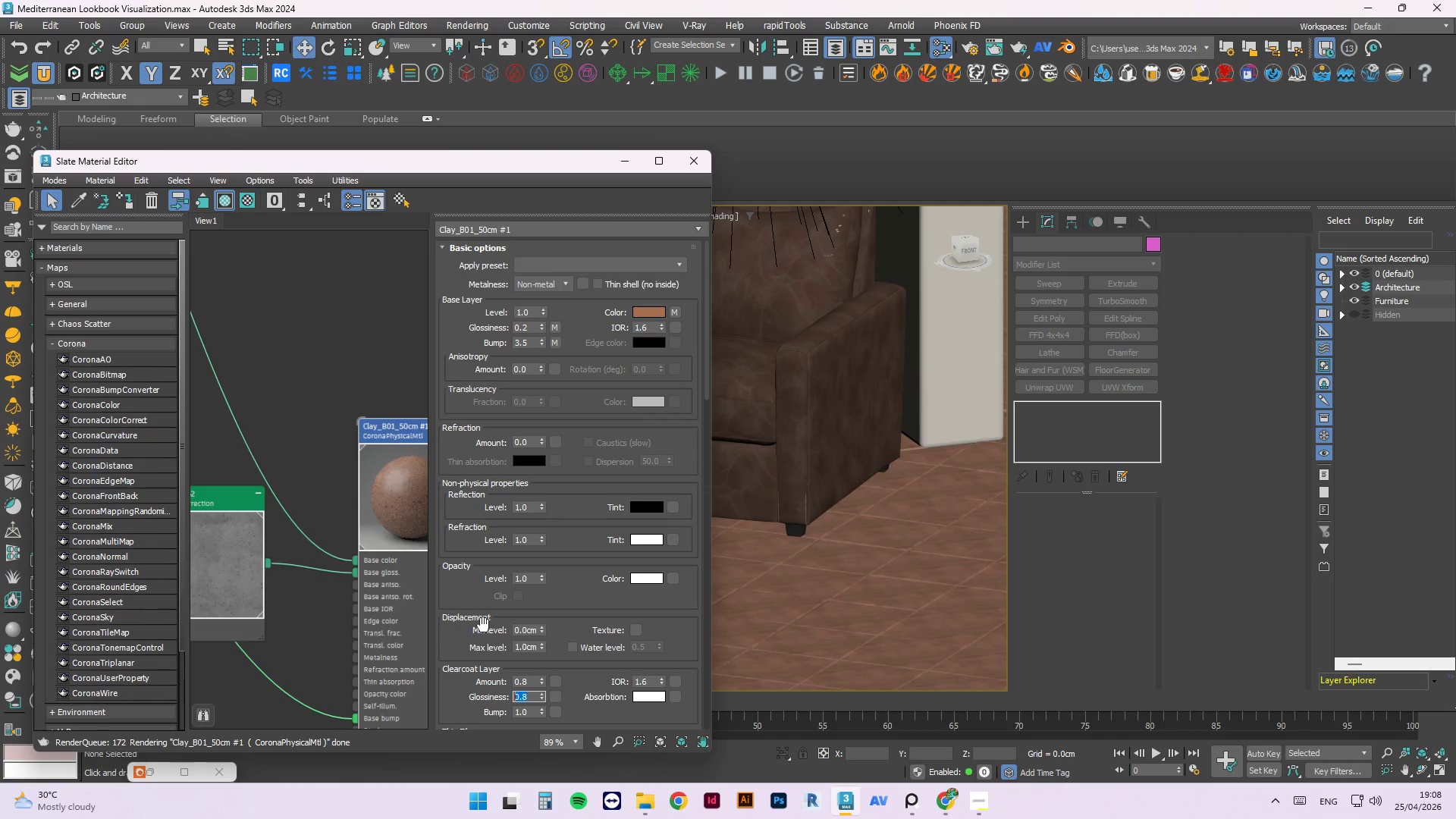 
key(Numpad0)
 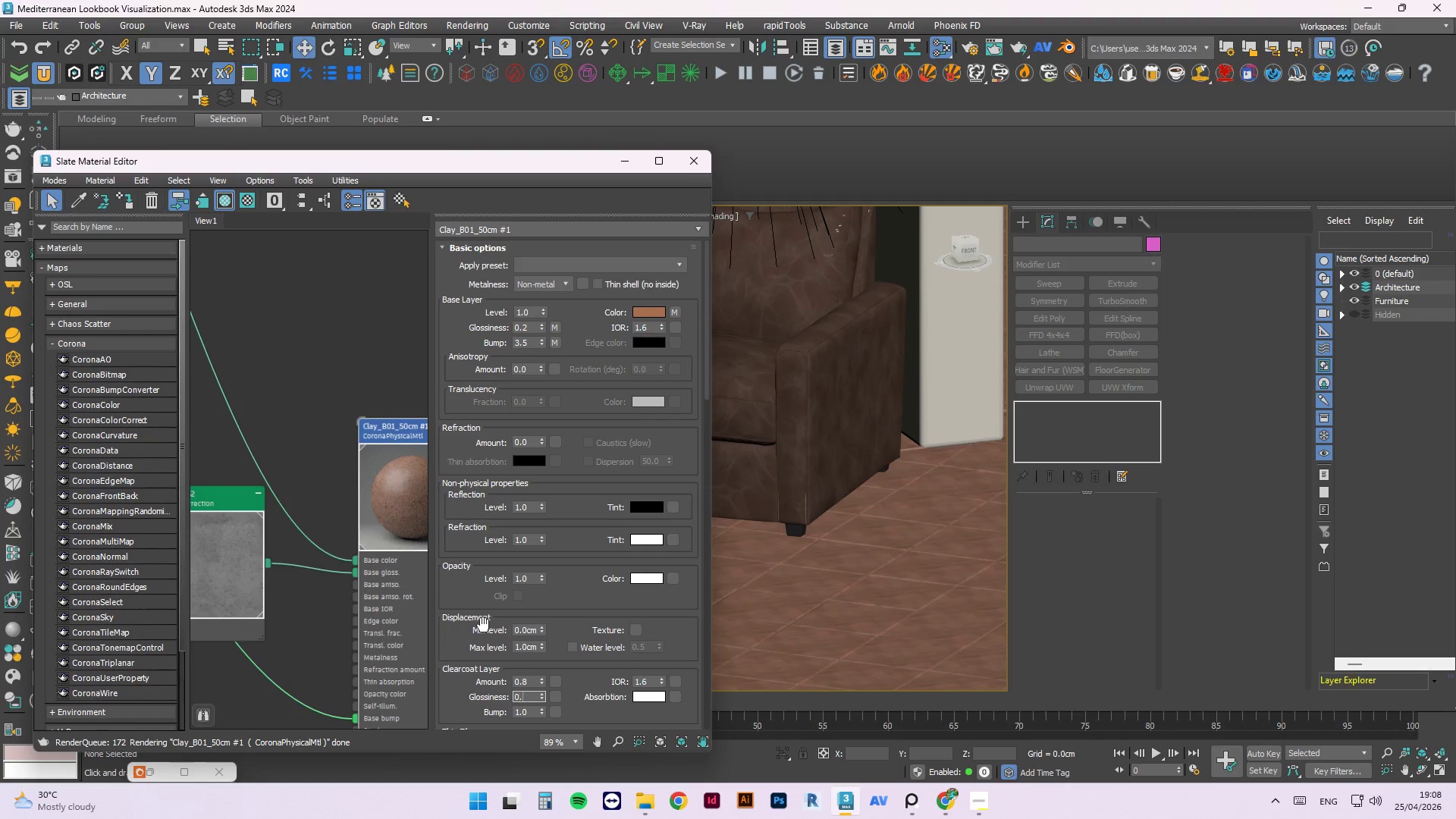 
key(NumpadDecimal)
 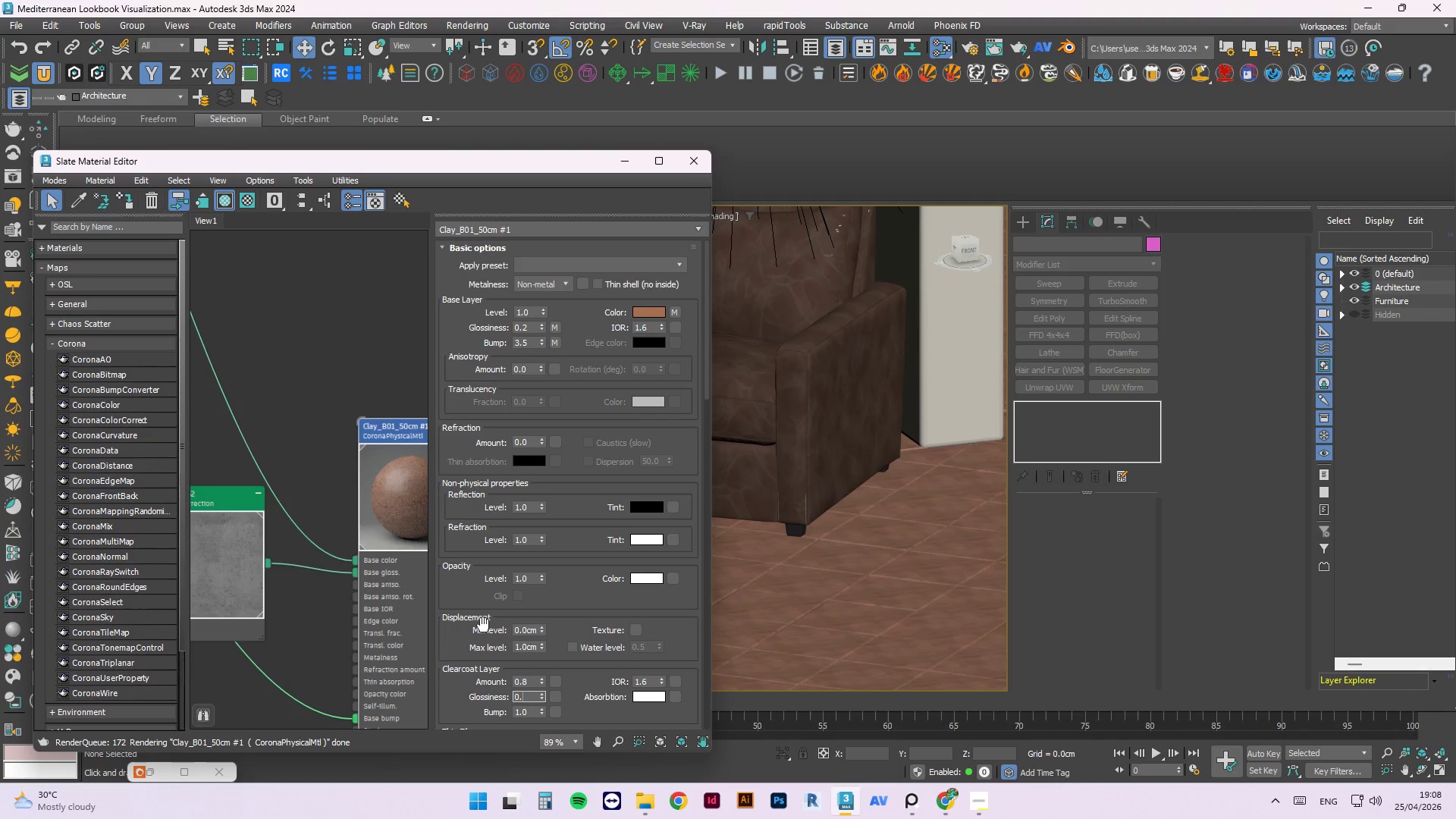 
key(Numpad7)
 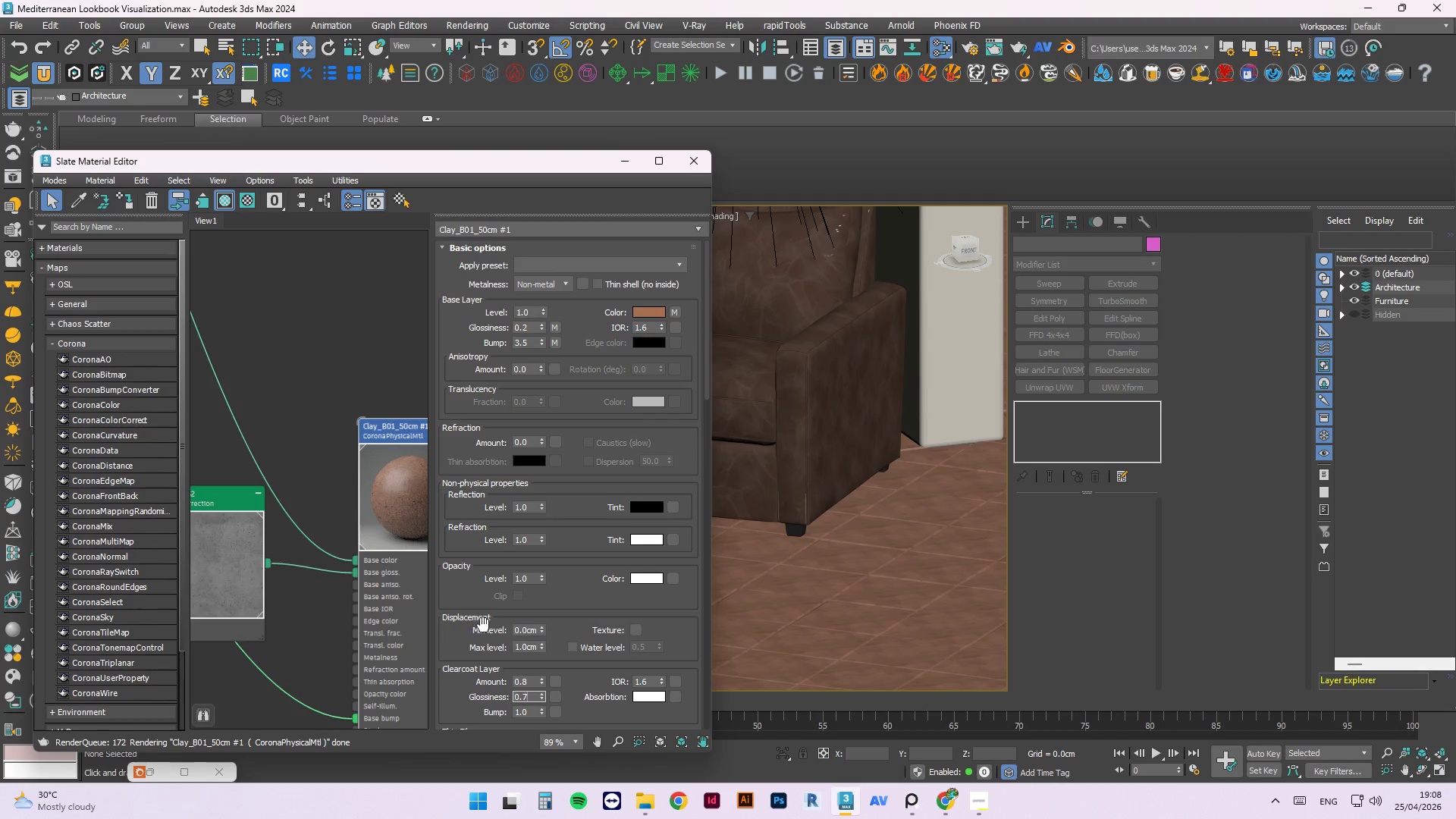 
key(NumpadEnter)
 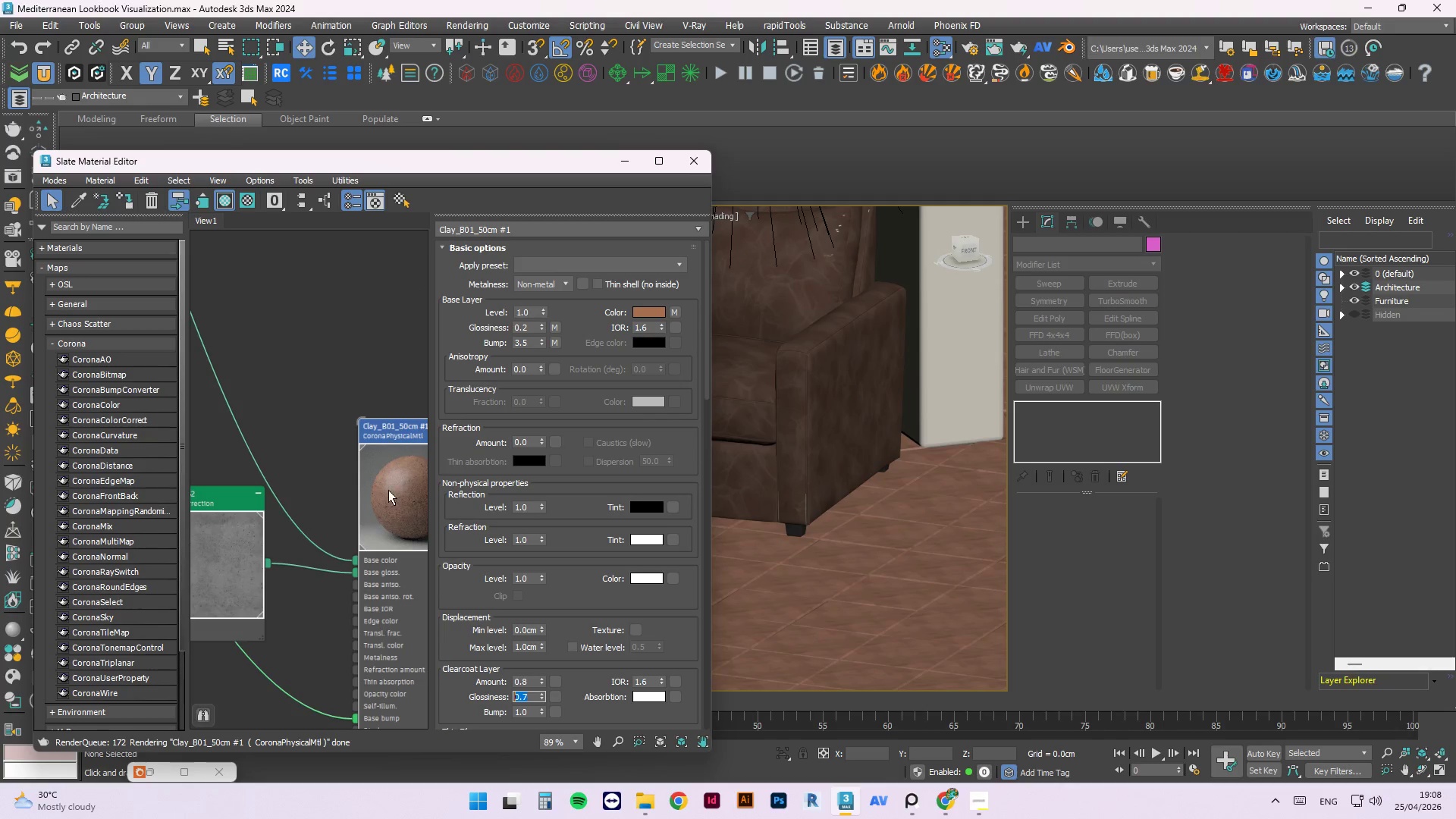 
right_click([376, 435])
 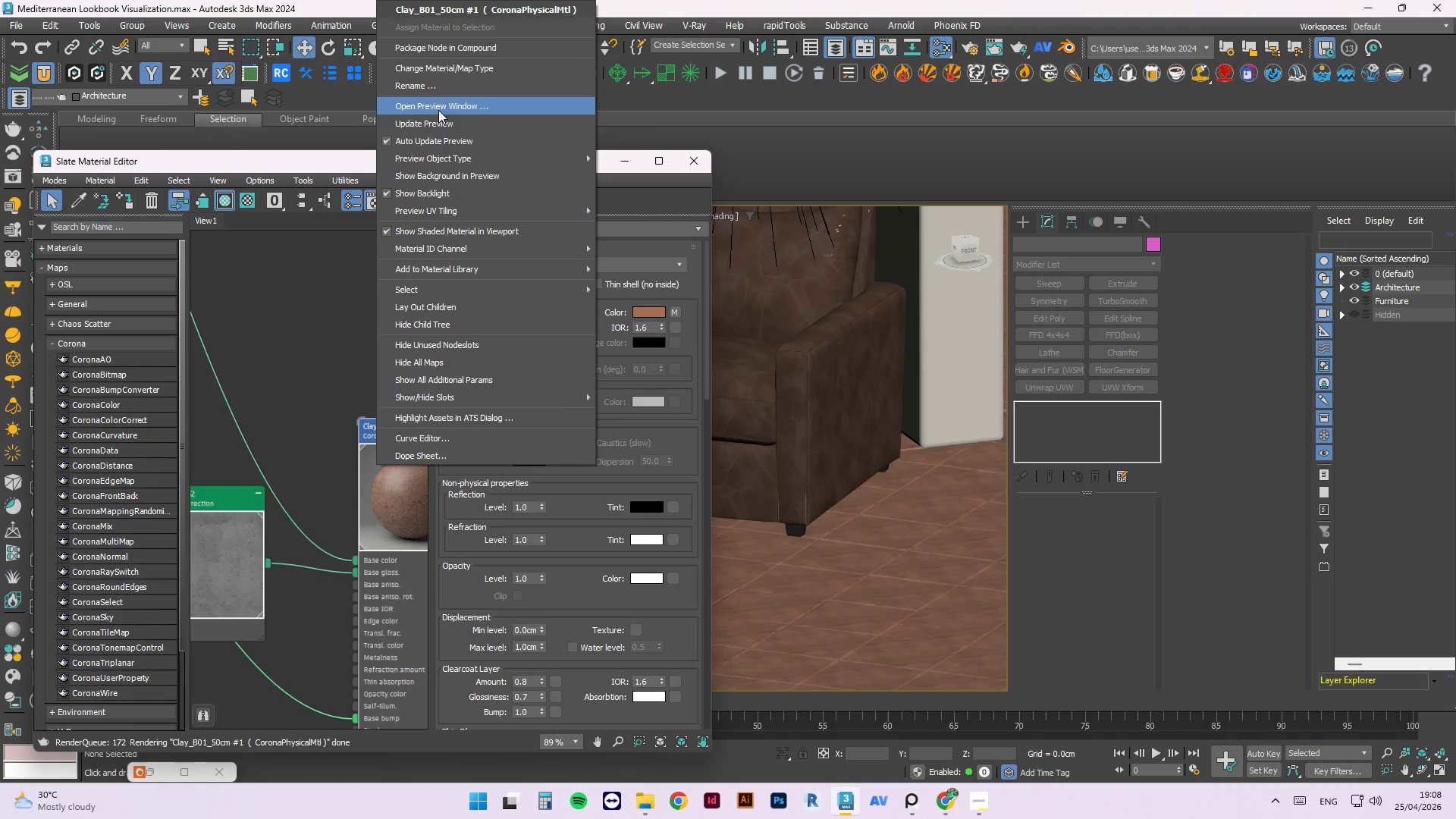 
left_click([435, 121])
 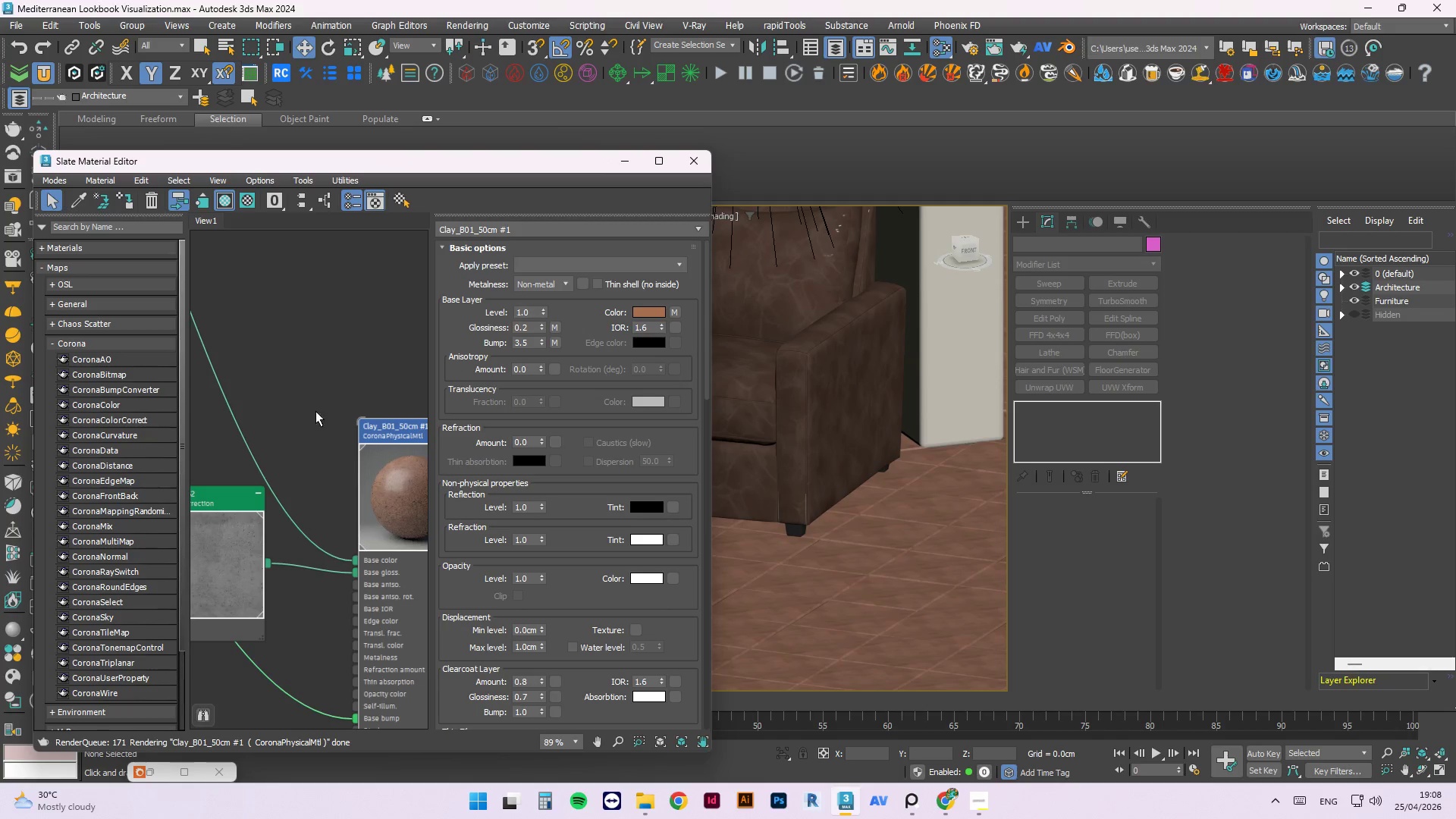 
left_click([298, 355])
 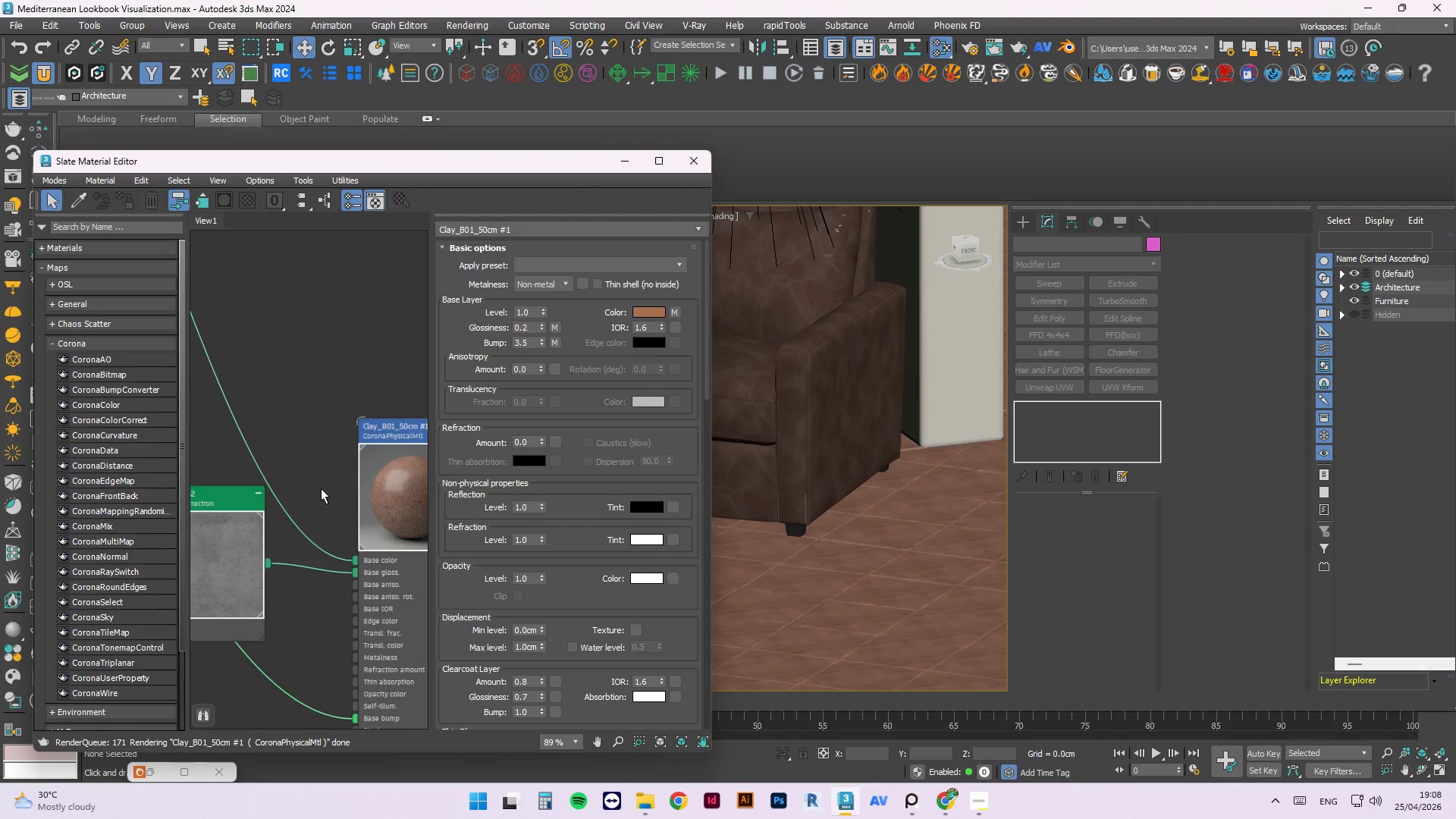 
scroll: coordinate [319, 482], scroll_direction: down, amount: 4.0
 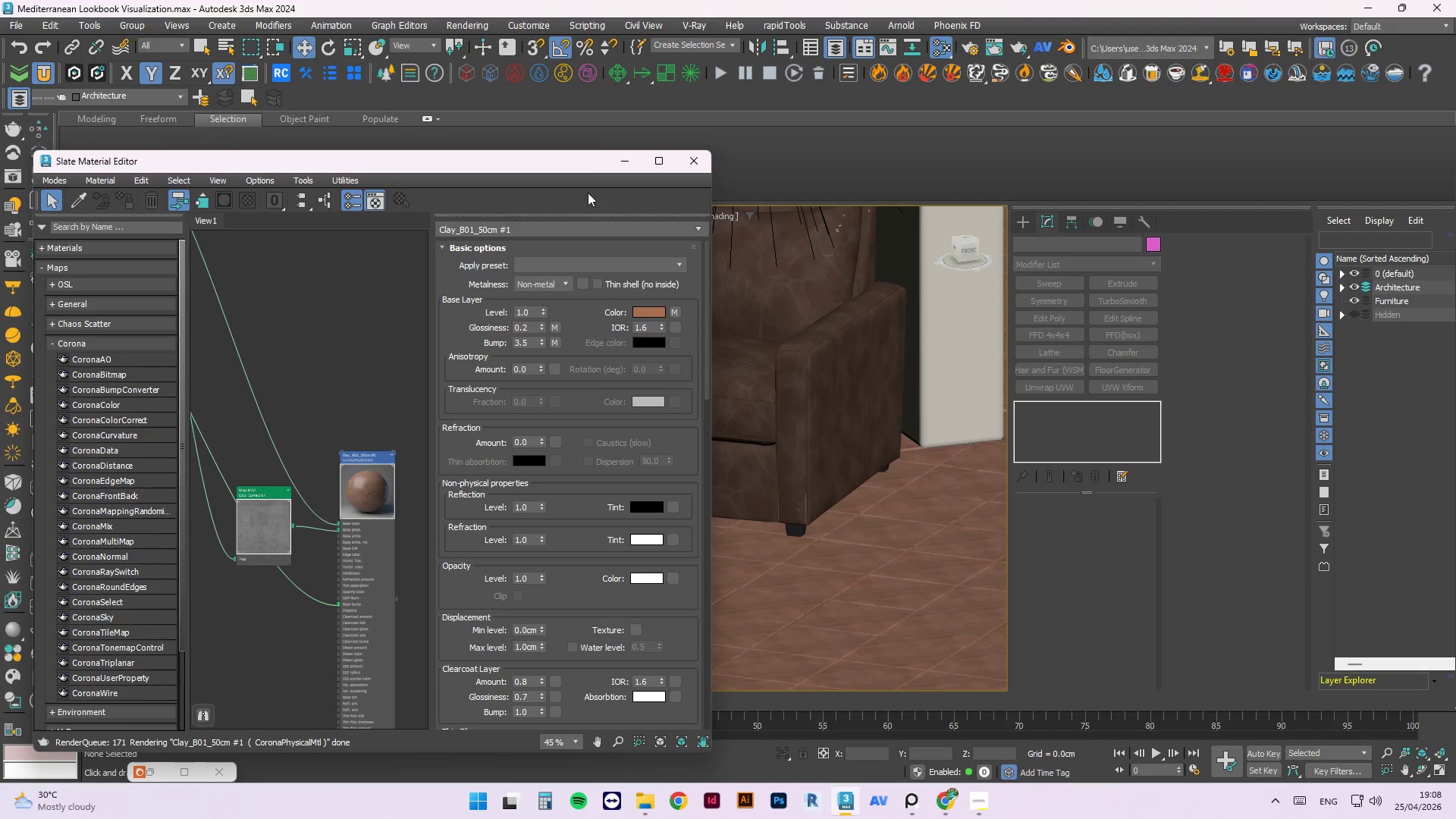 
left_click([616, 166])
 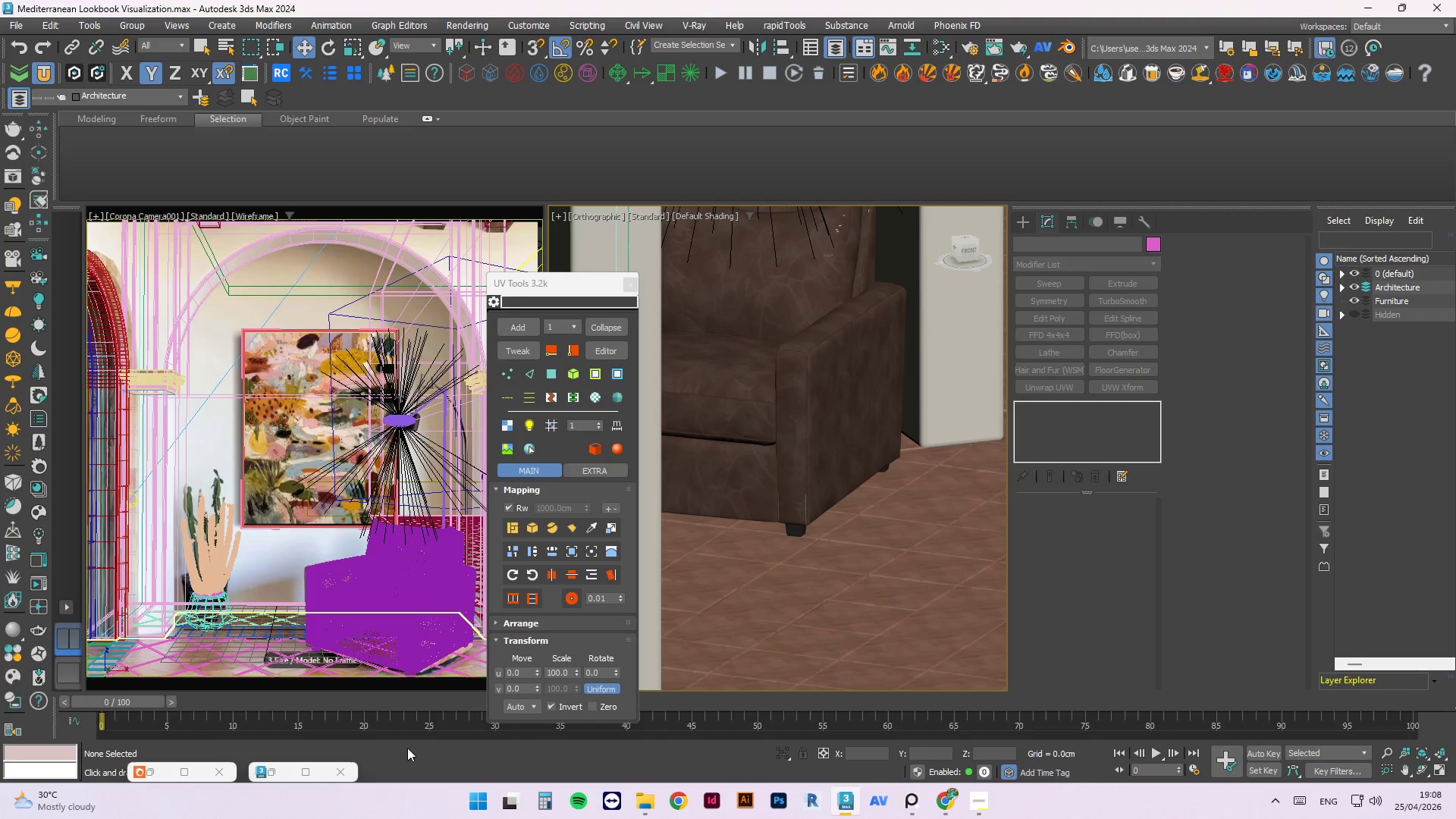 
left_click([286, 774])
 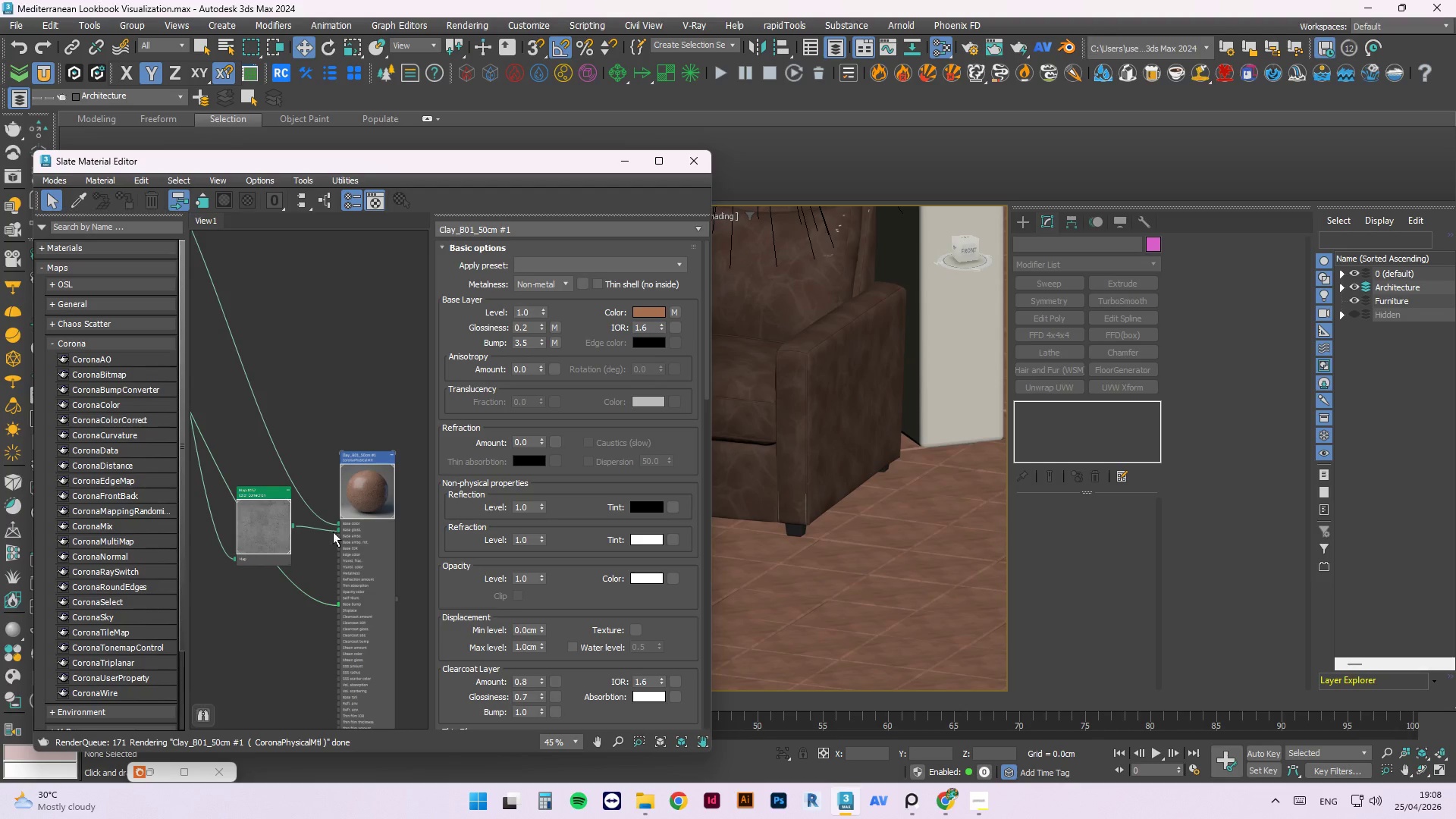 
scroll: coordinate [308, 435], scroll_direction: down, amount: 4.0
 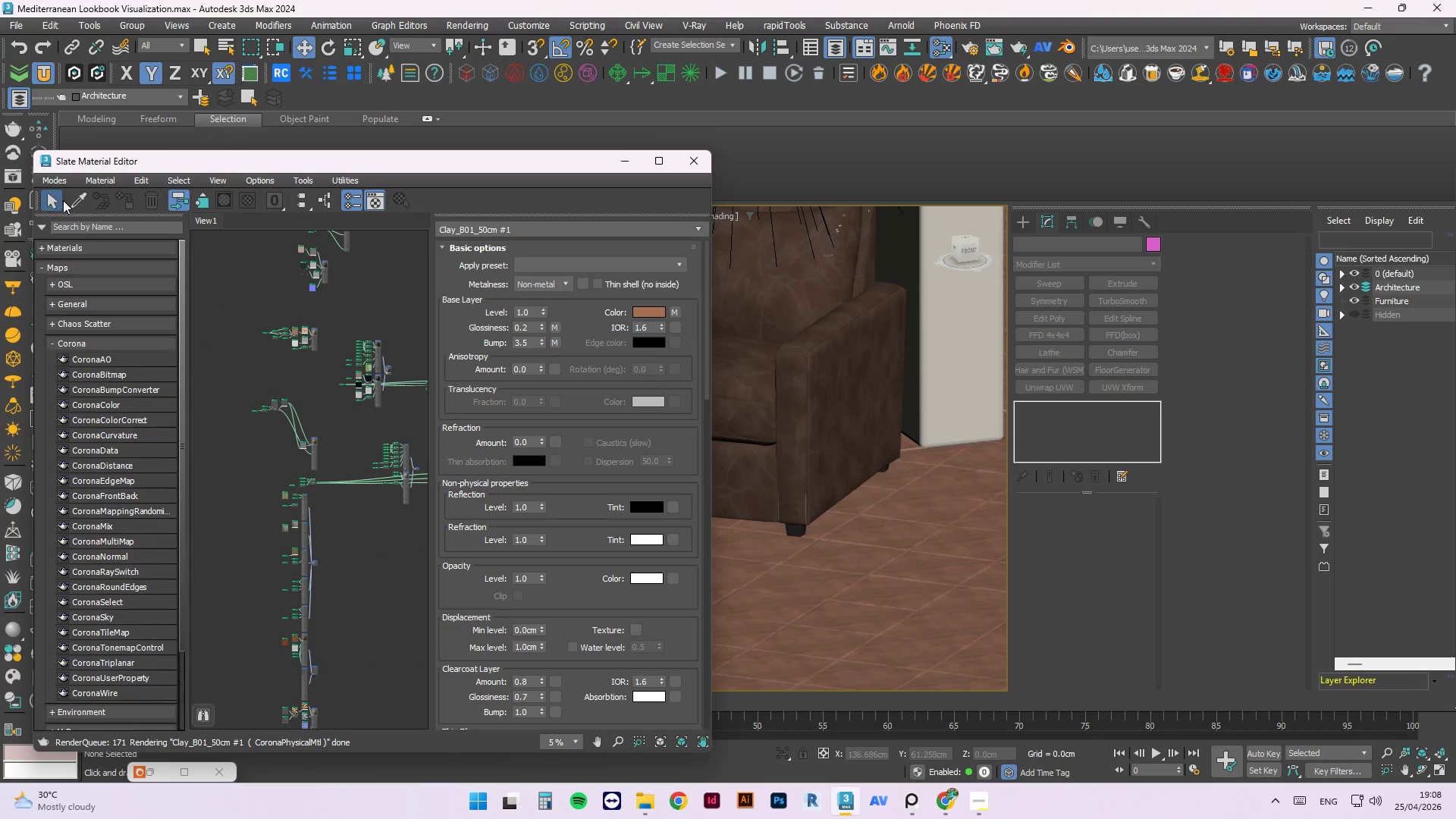 
left_click([75, 202])
 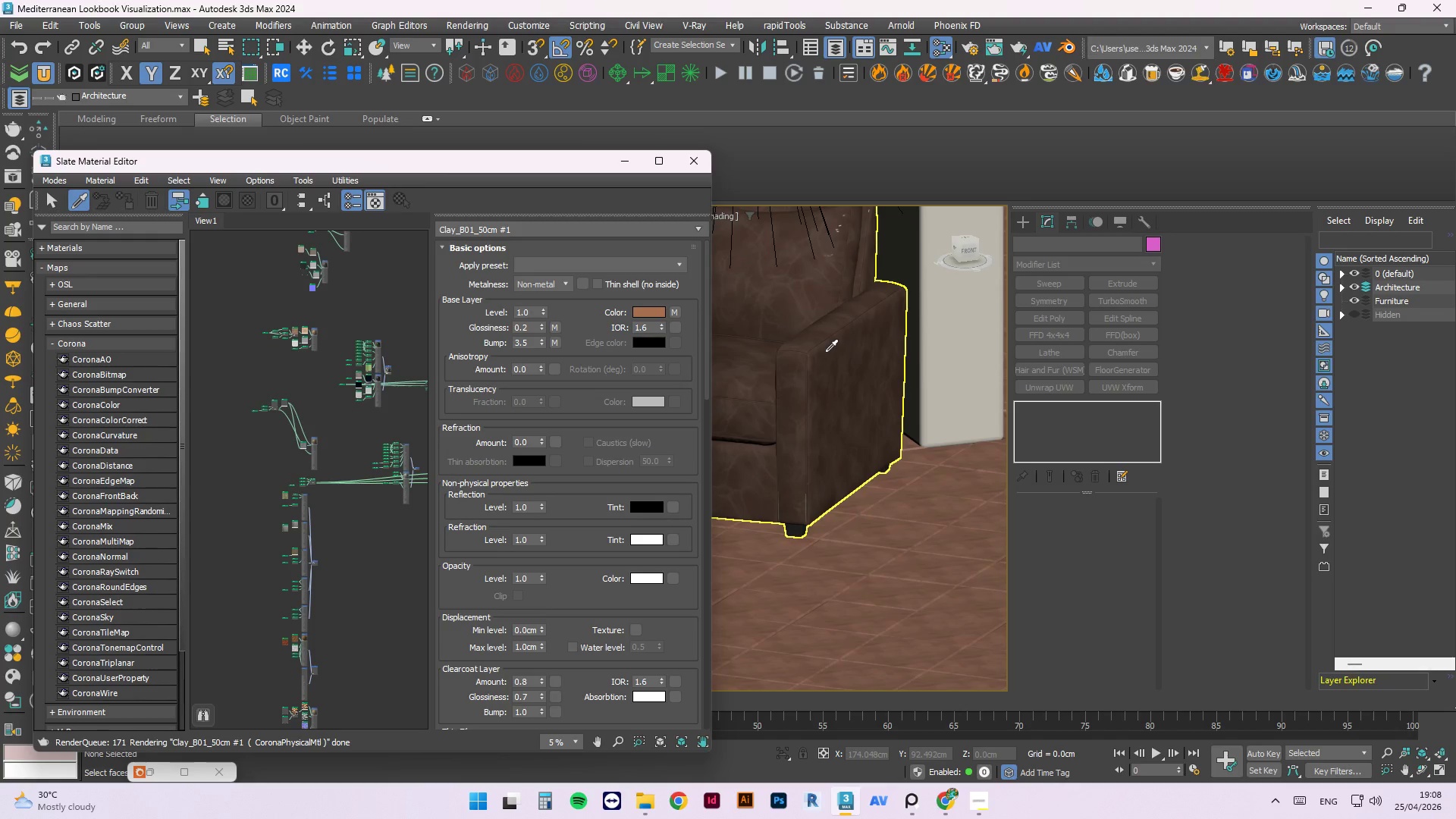 
left_click([825, 352])
 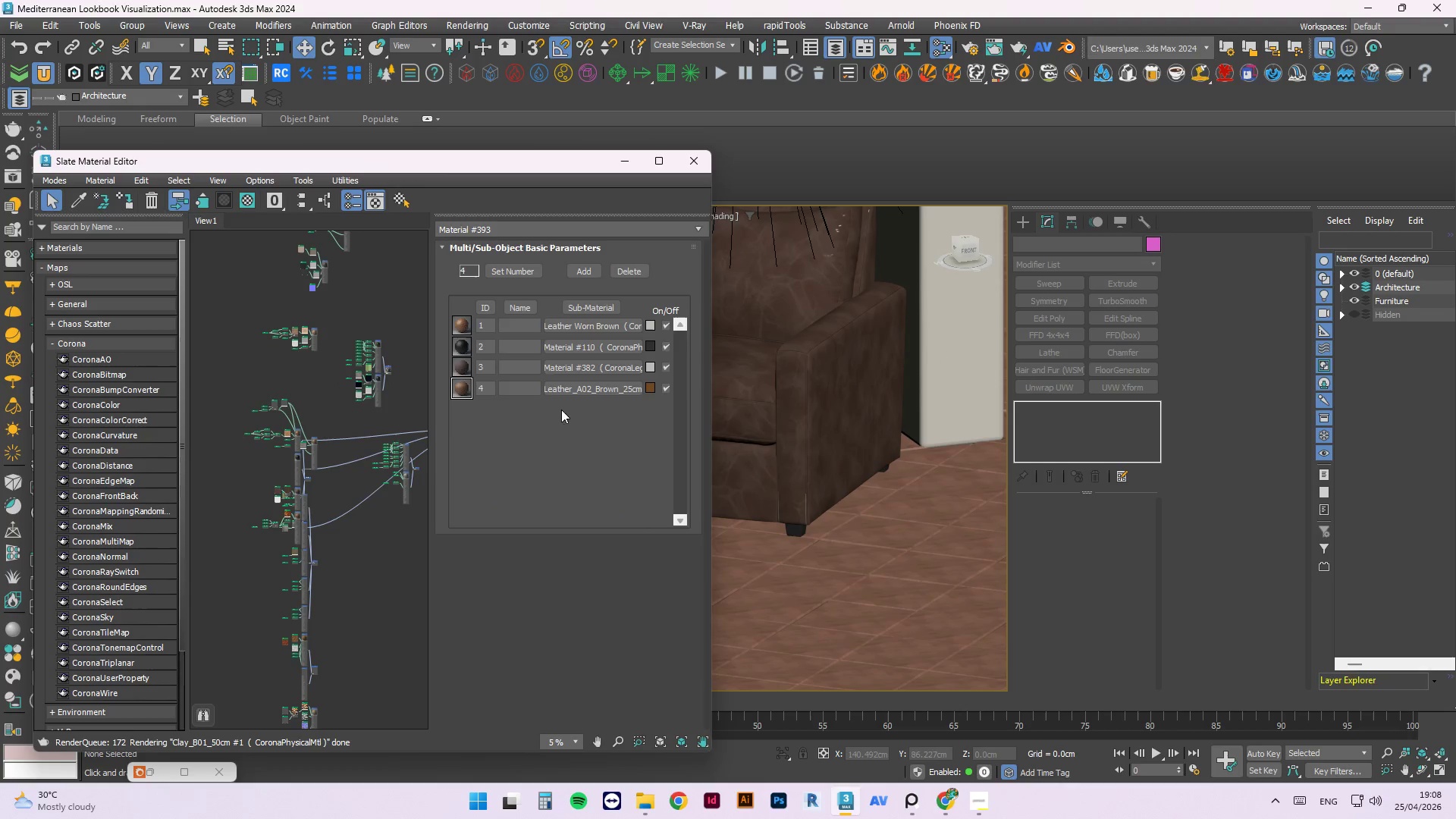 
scroll: coordinate [243, 497], scroll_direction: down, amount: 6.0
 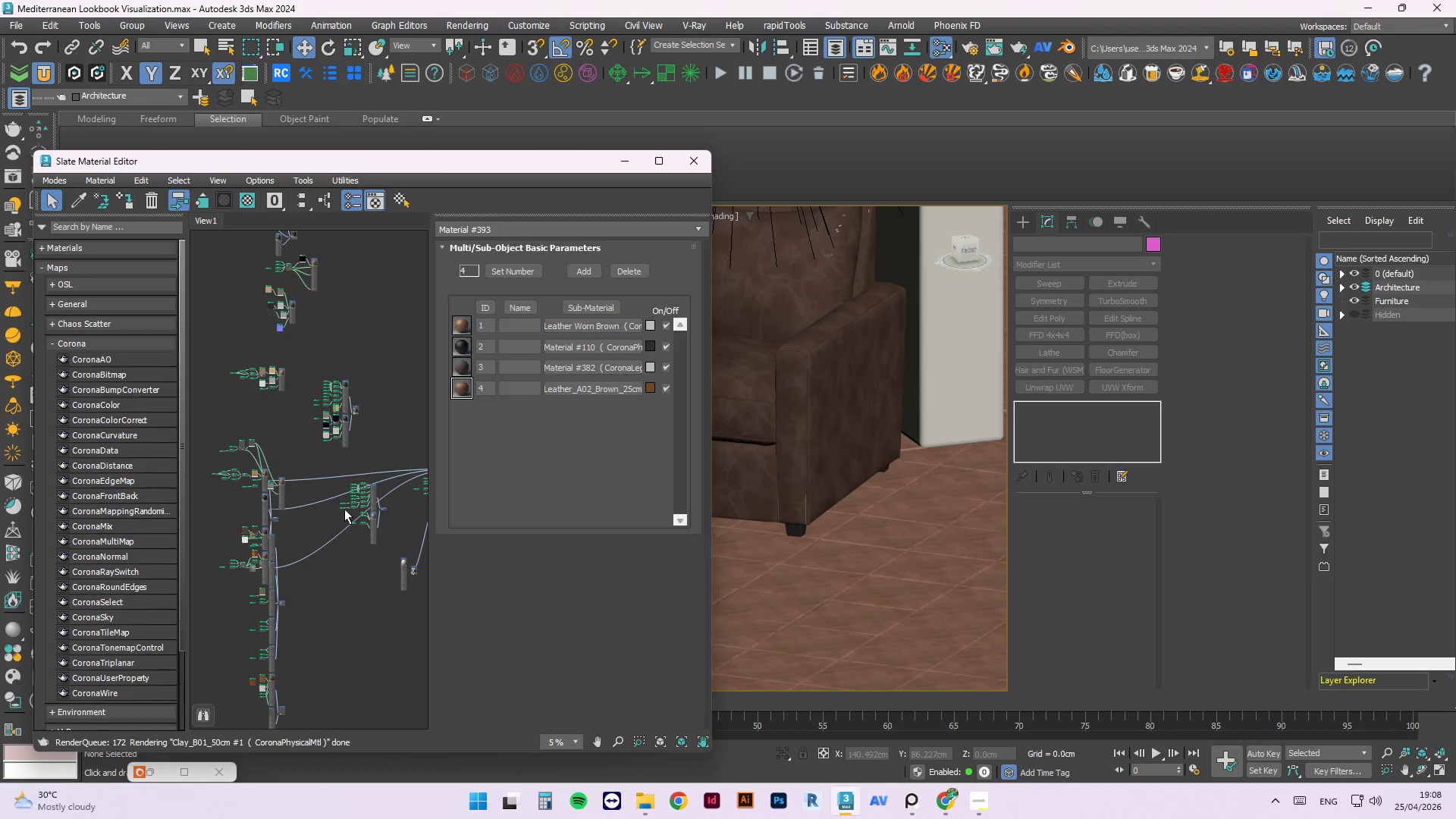 
scroll: coordinate [318, 551], scroll_direction: up, amount: 3.0
 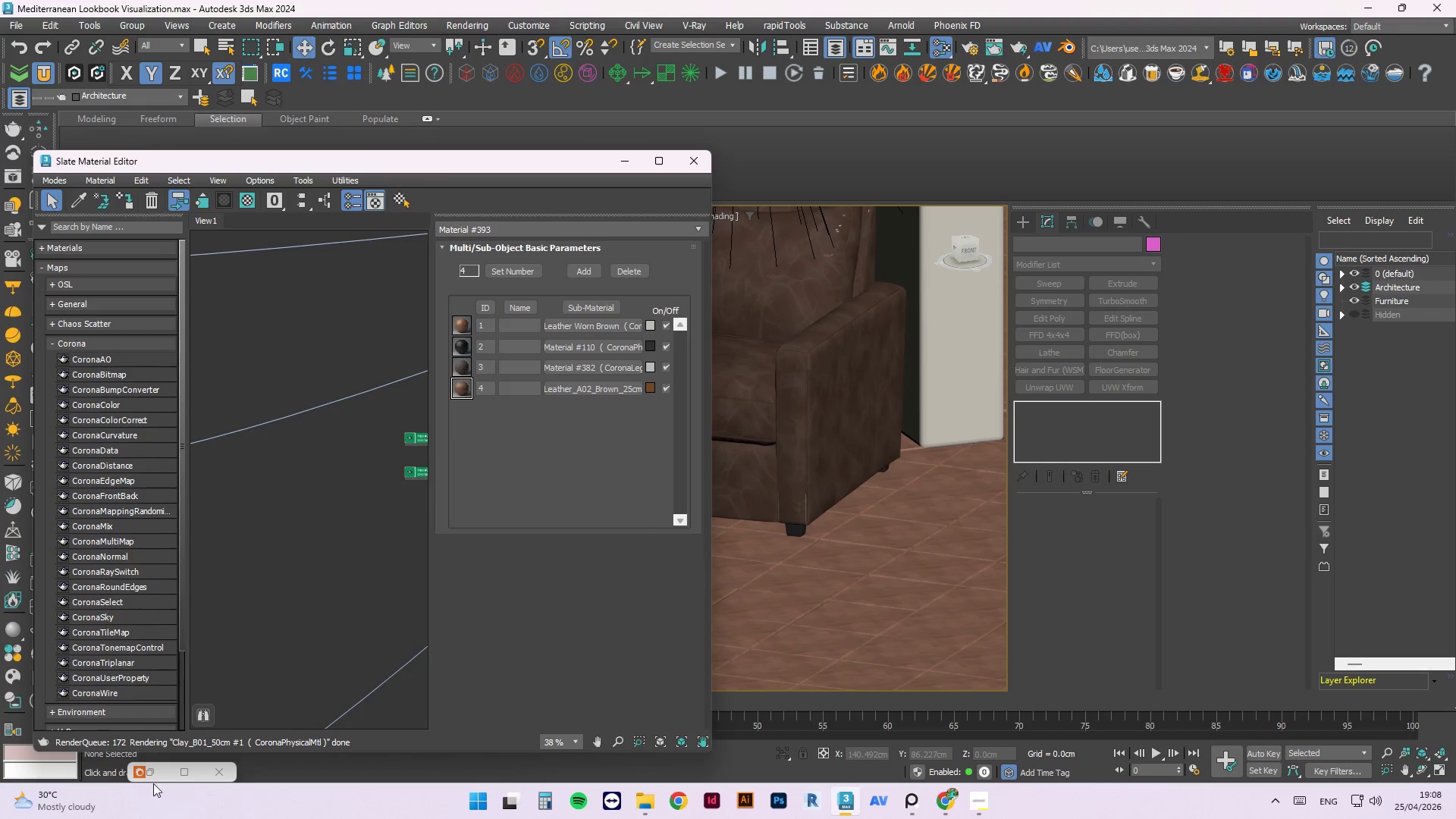 
left_click([153, 773])
 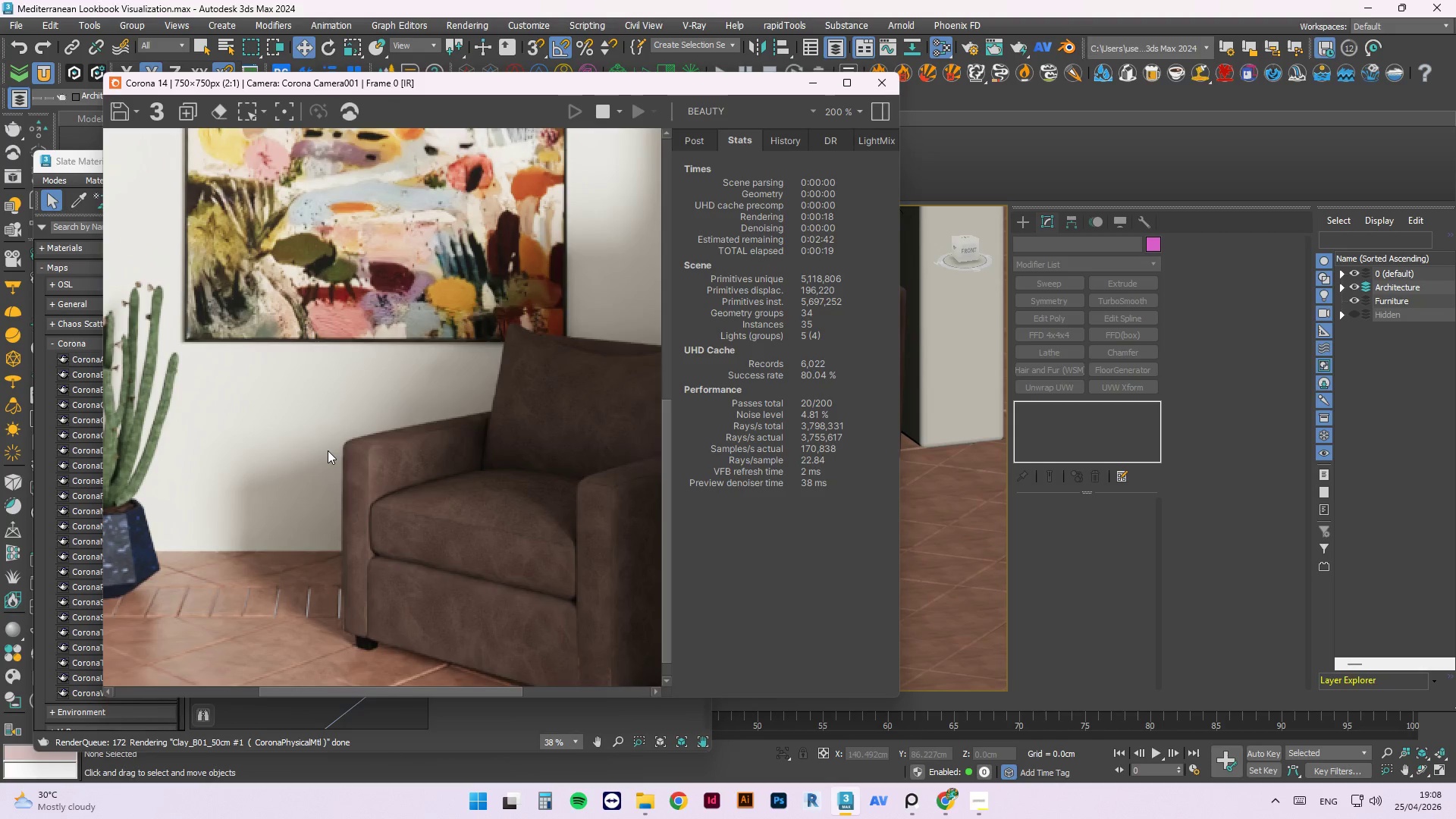 
scroll: coordinate [328, 450], scroll_direction: down, amount: 1.0
 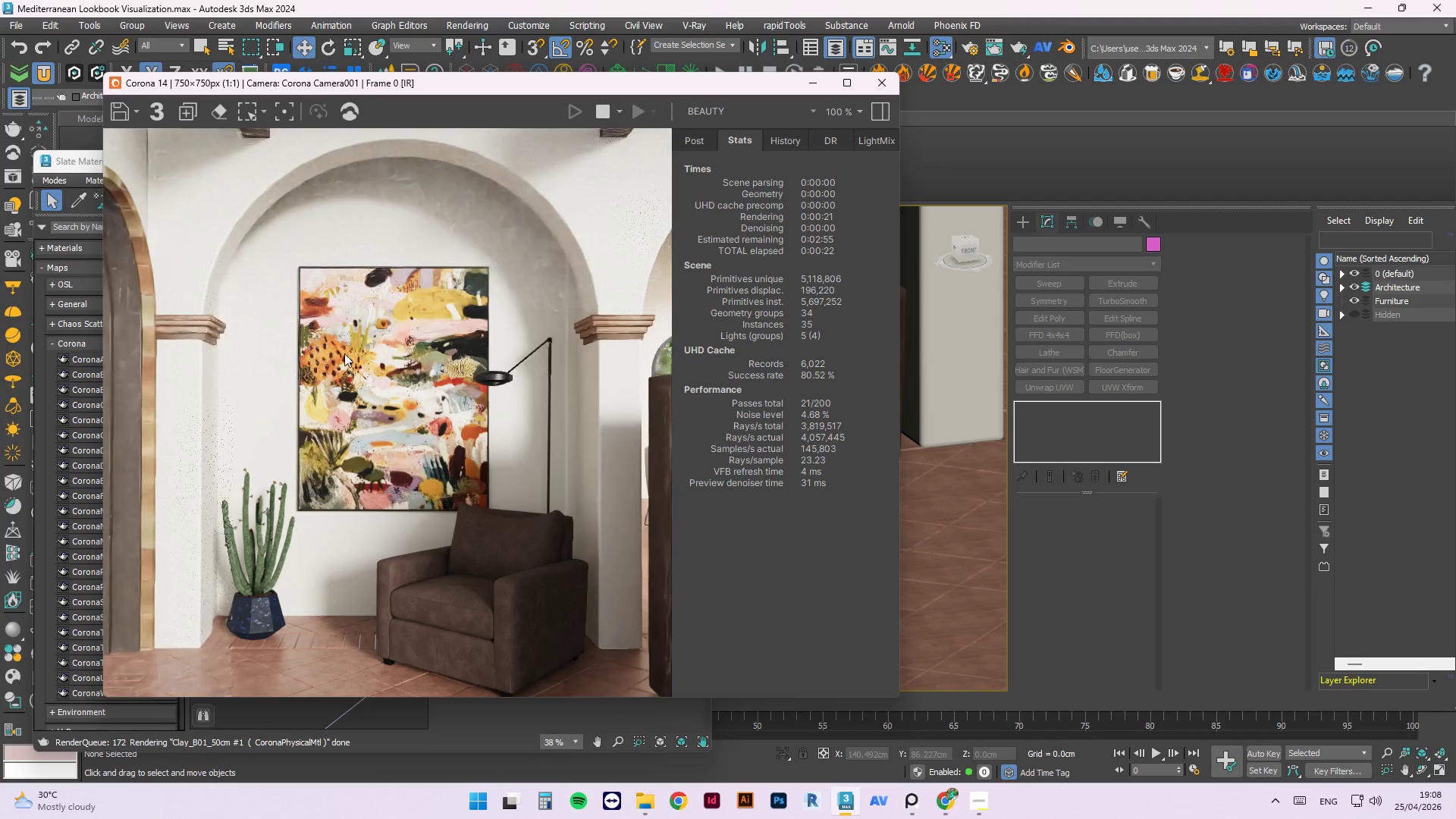 
left_click([810, 77])
 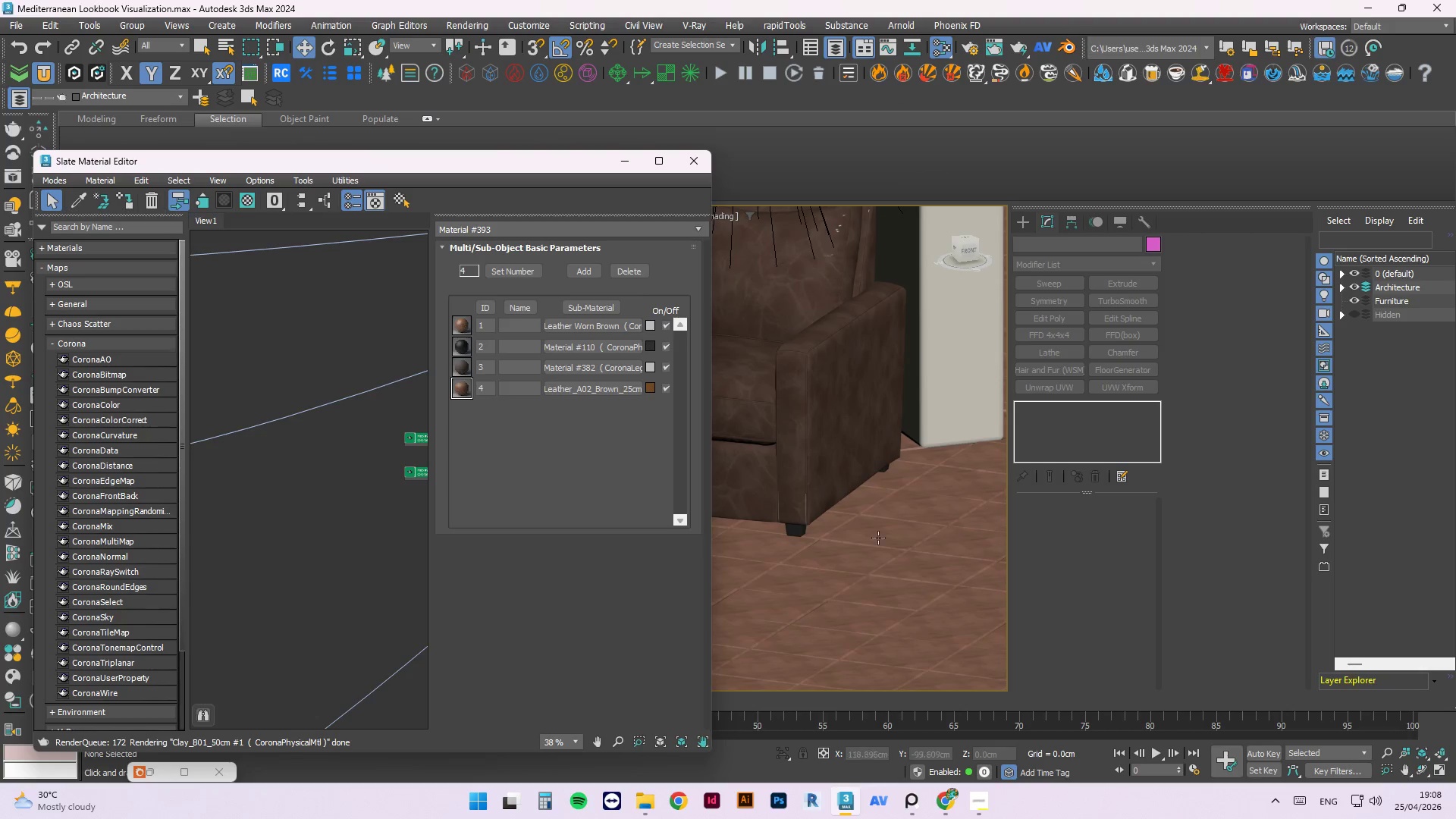 
scroll: coordinate [854, 578], scroll_direction: down, amount: 4.0
 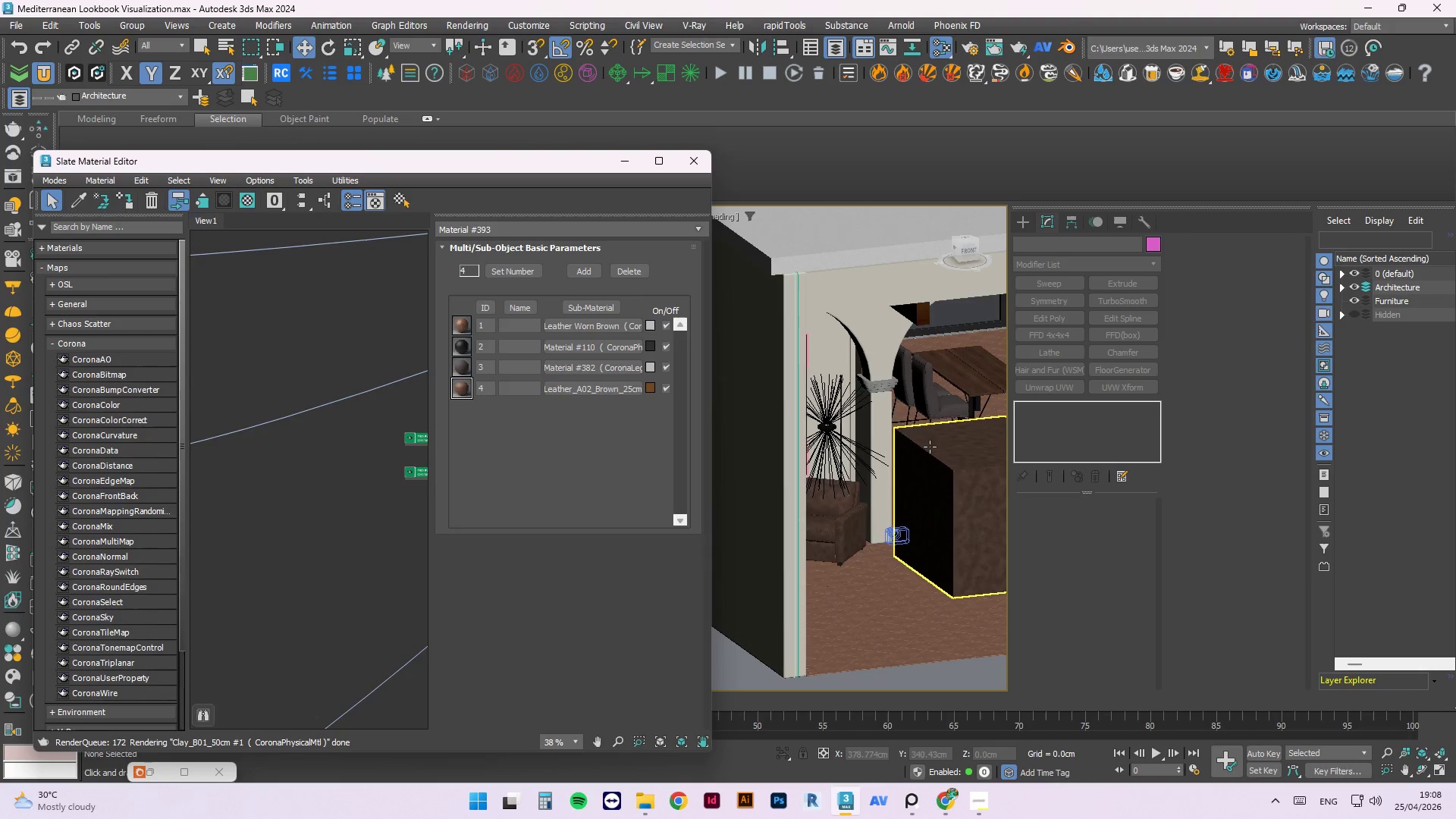 
hold_key(key=AltLeft, duration=0.55)
 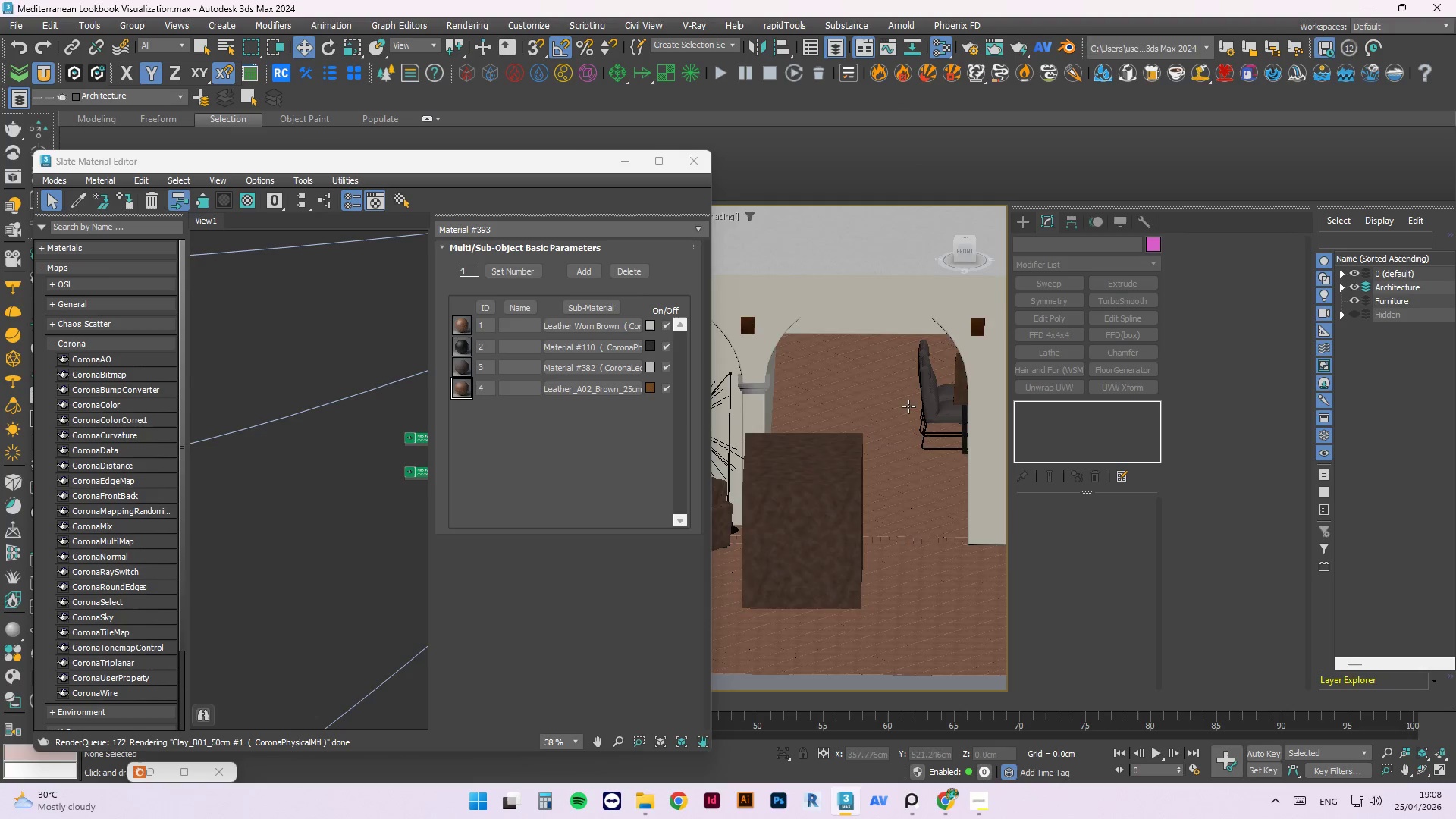 
hold_key(key=AltLeft, duration=0.36)
 